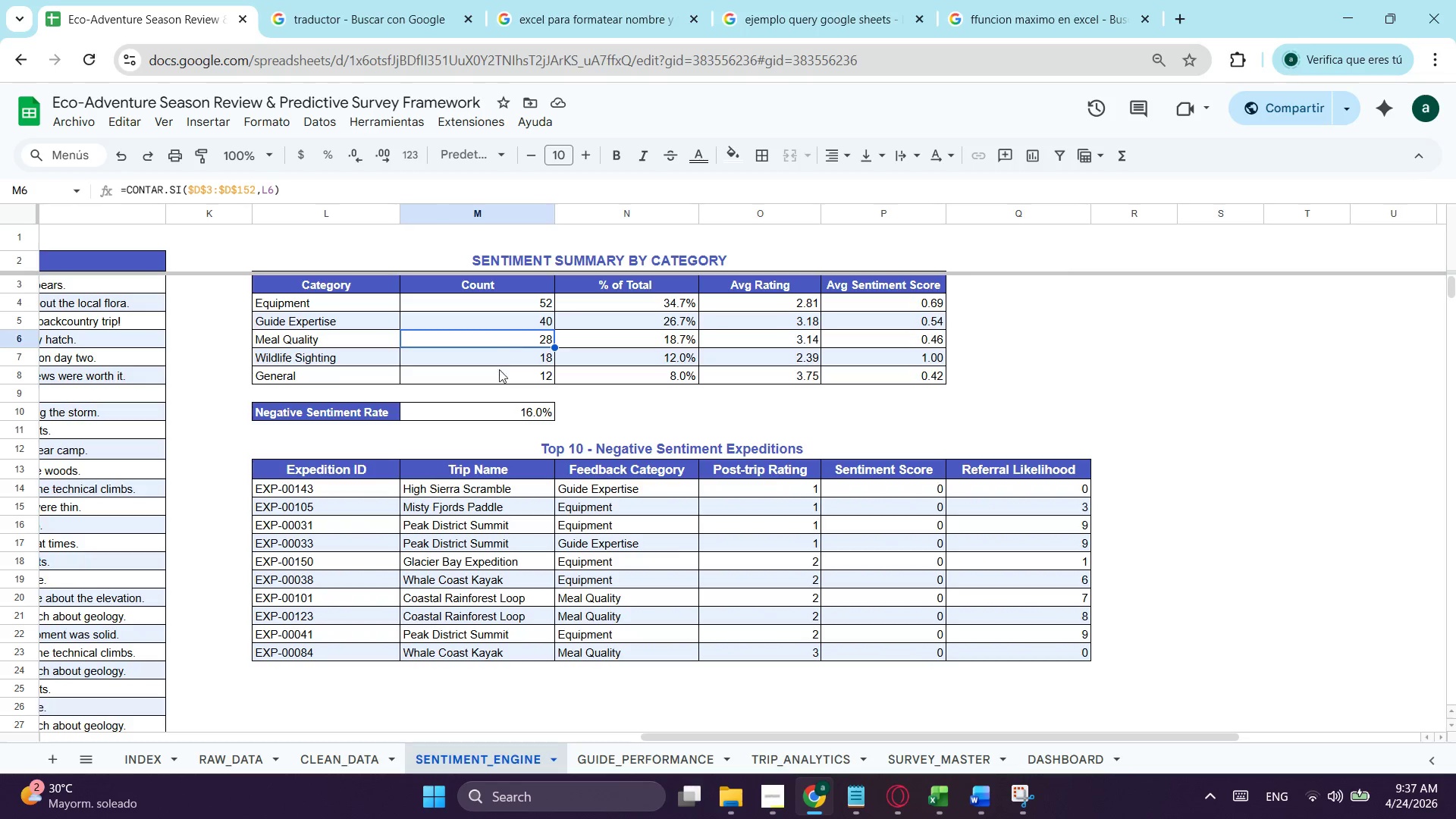 
triple_click([499, 376])
 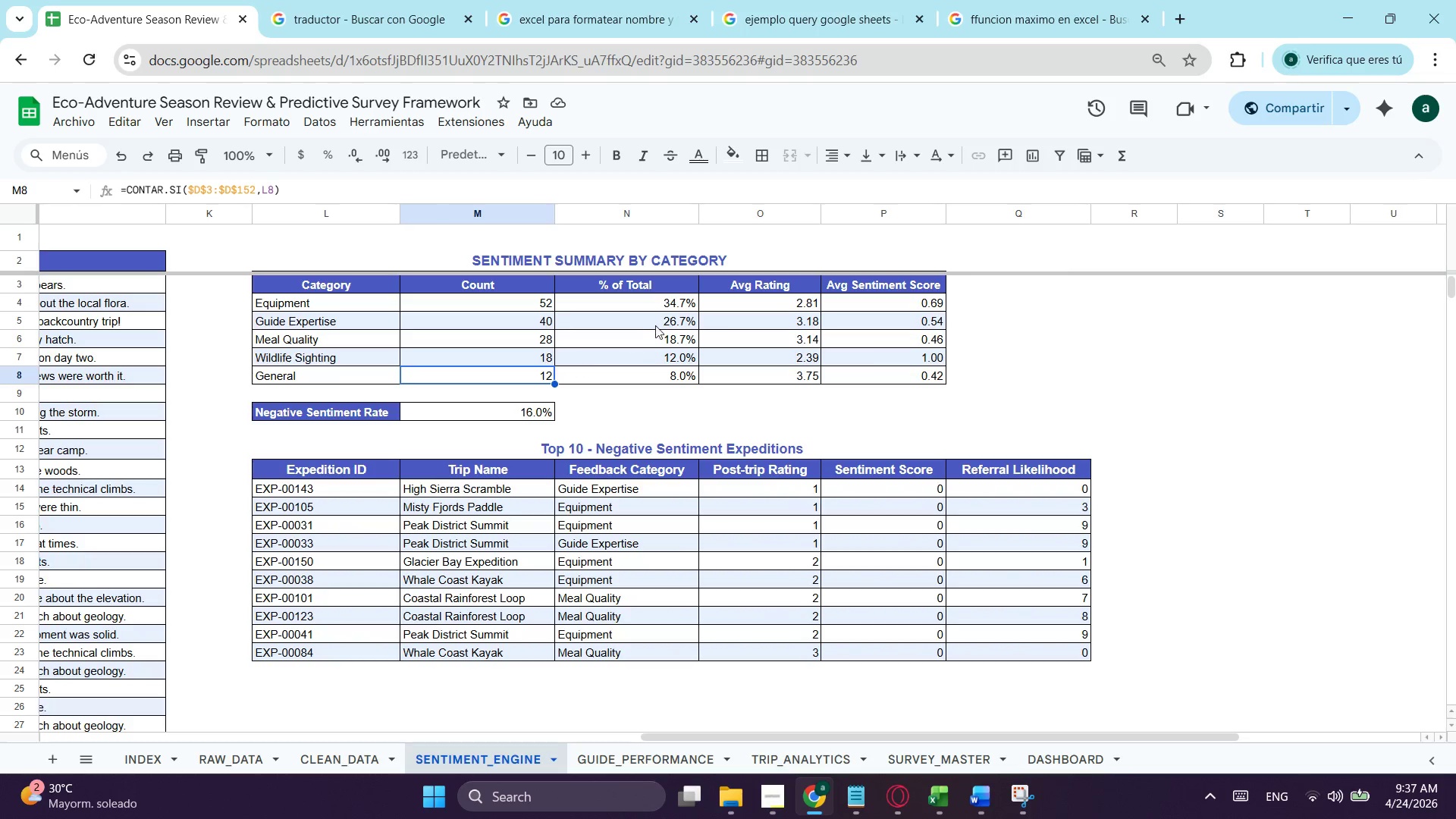 
triple_click([659, 318])
 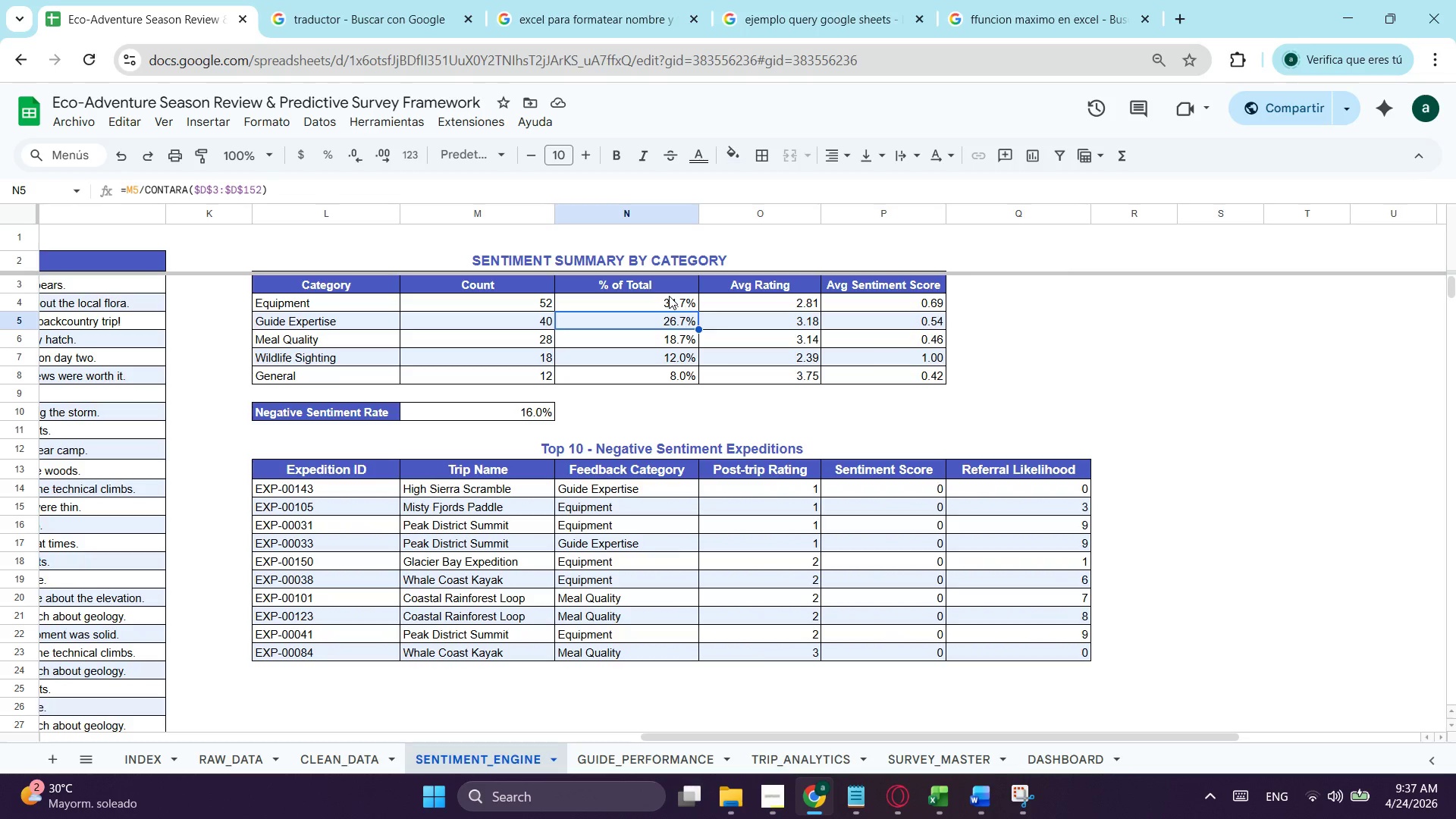 
left_click([669, 296])
 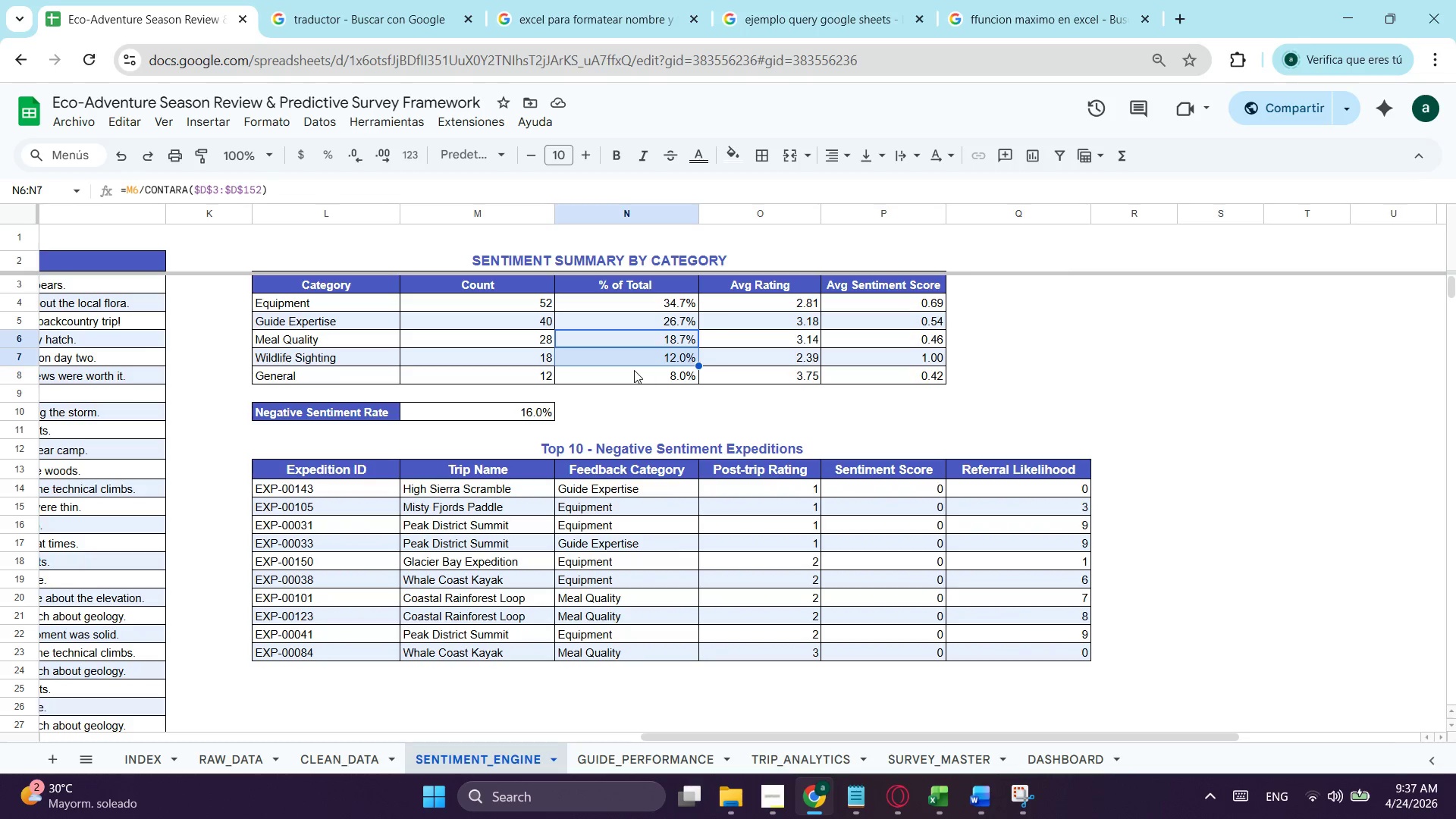 
triple_click([634, 370])
 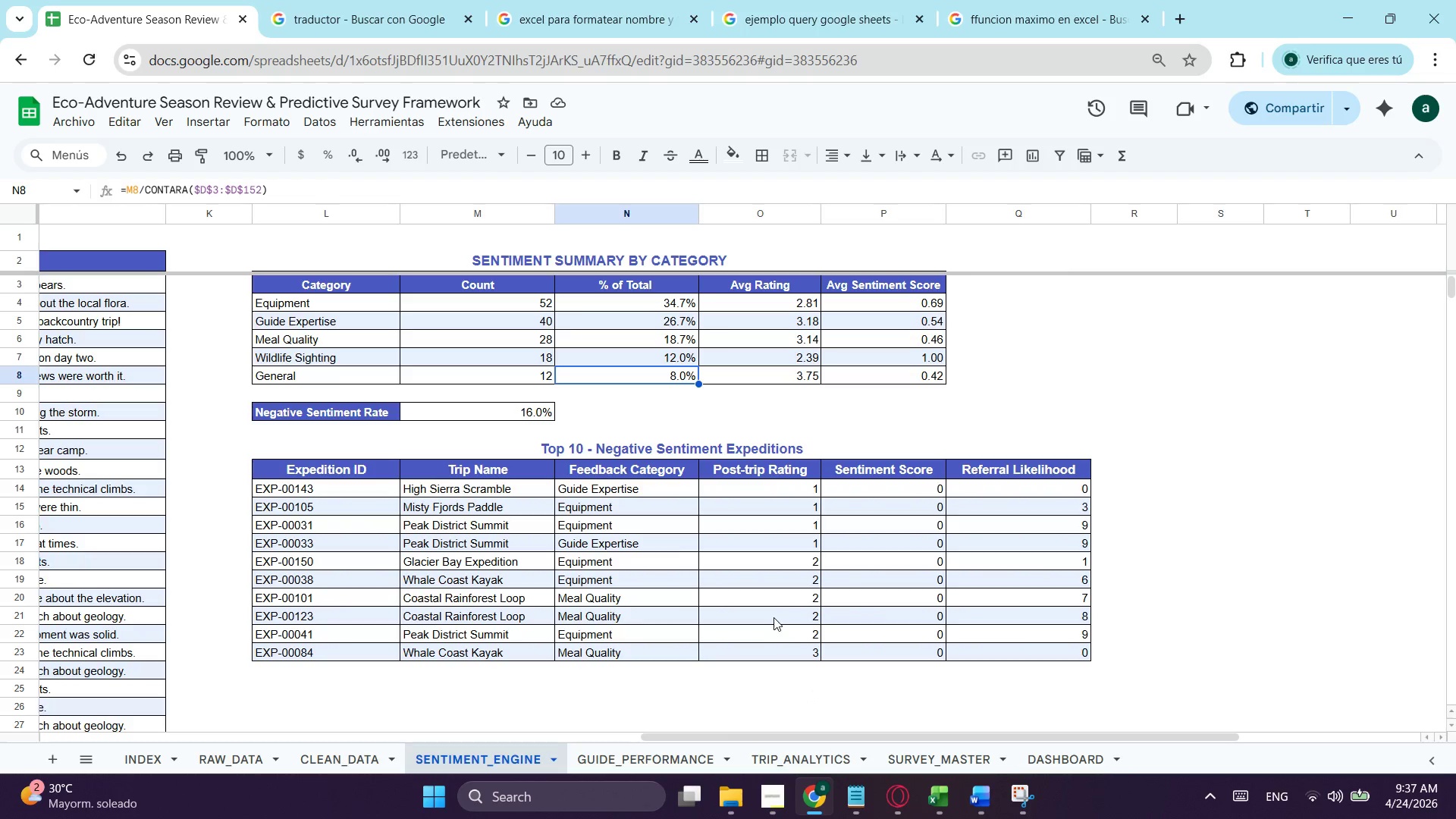 
wait(11.59)
 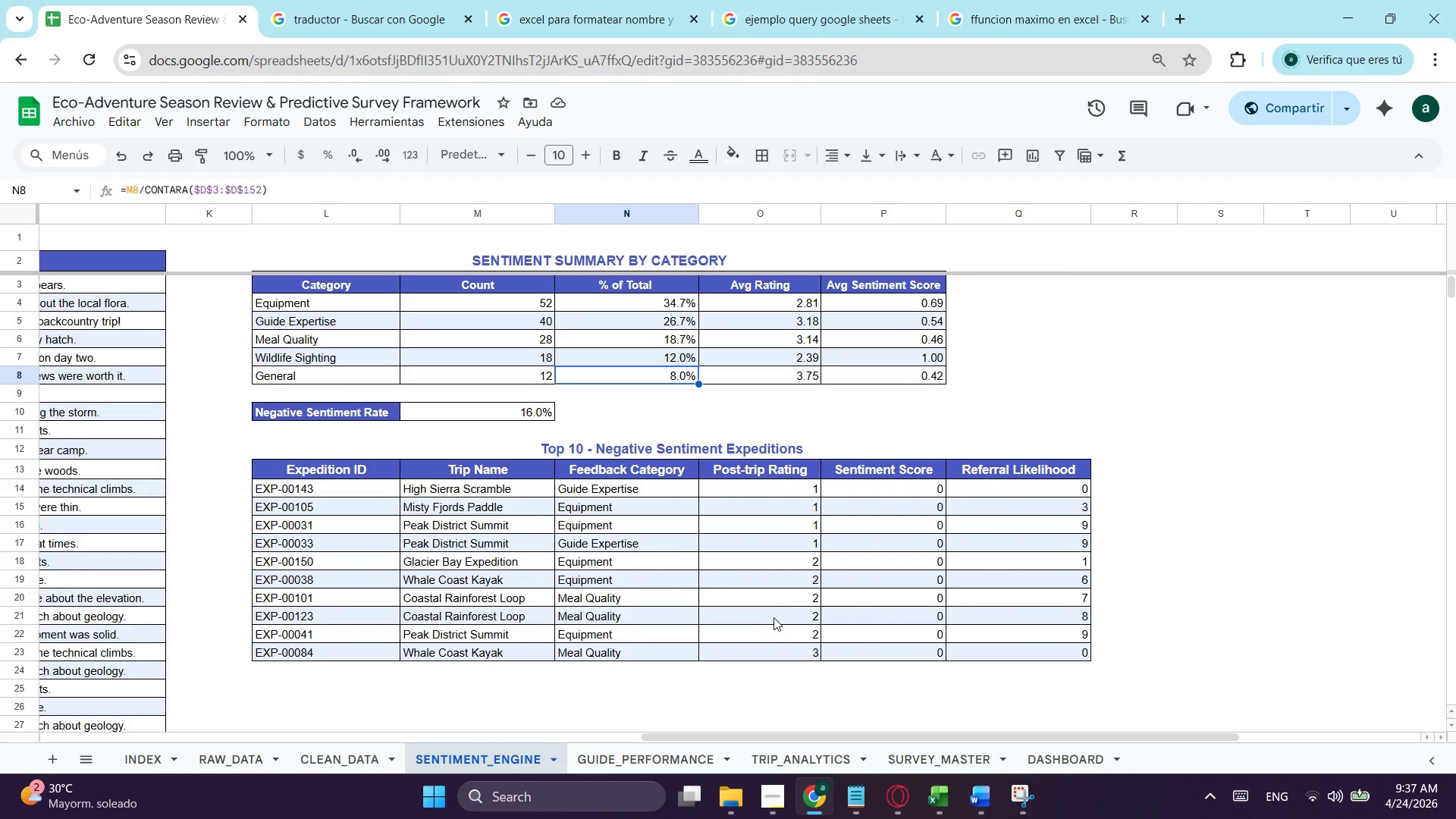 
left_click([689, 307])
 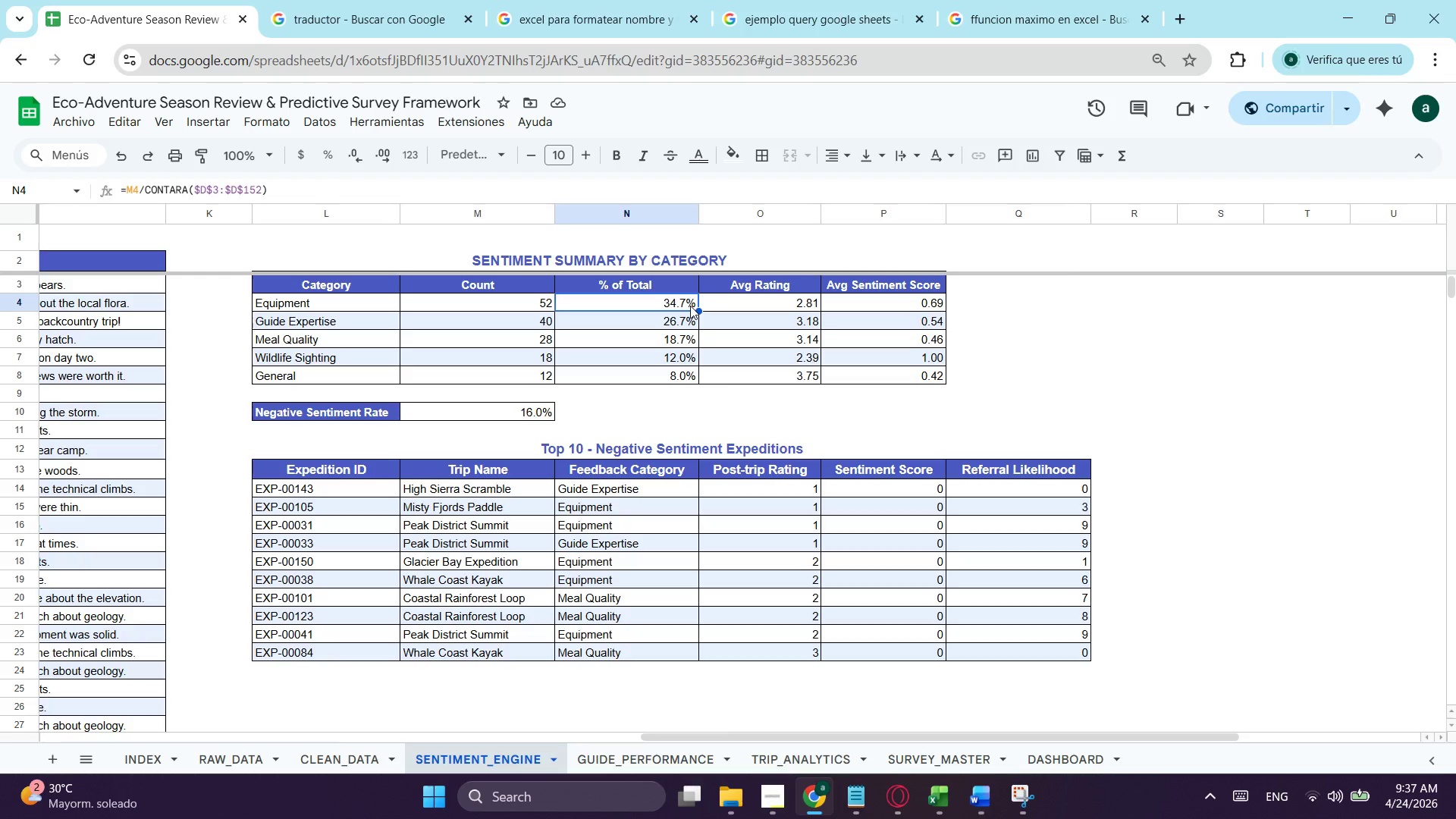 
wait(9.83)
 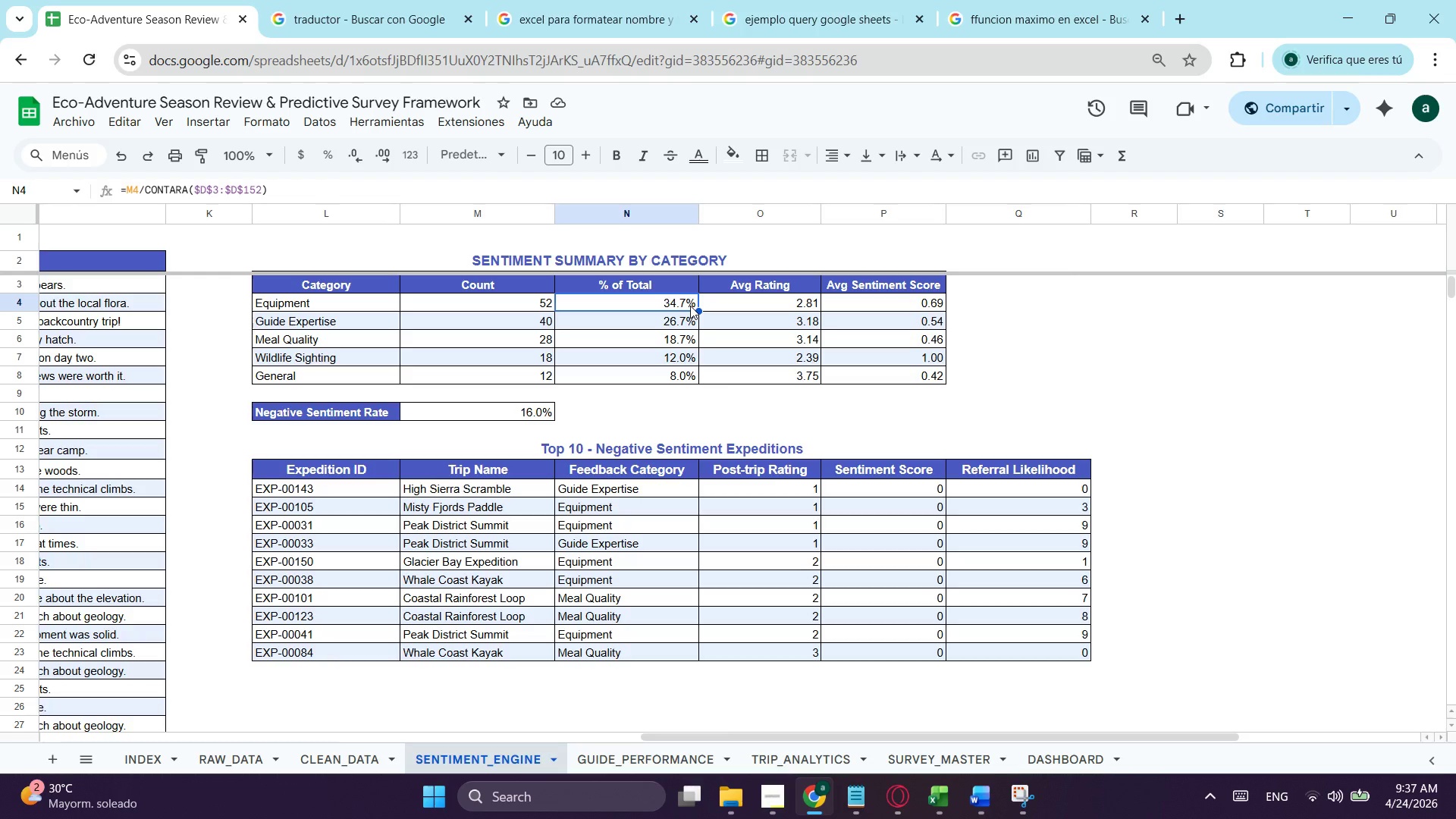 
left_click([1056, 767])
 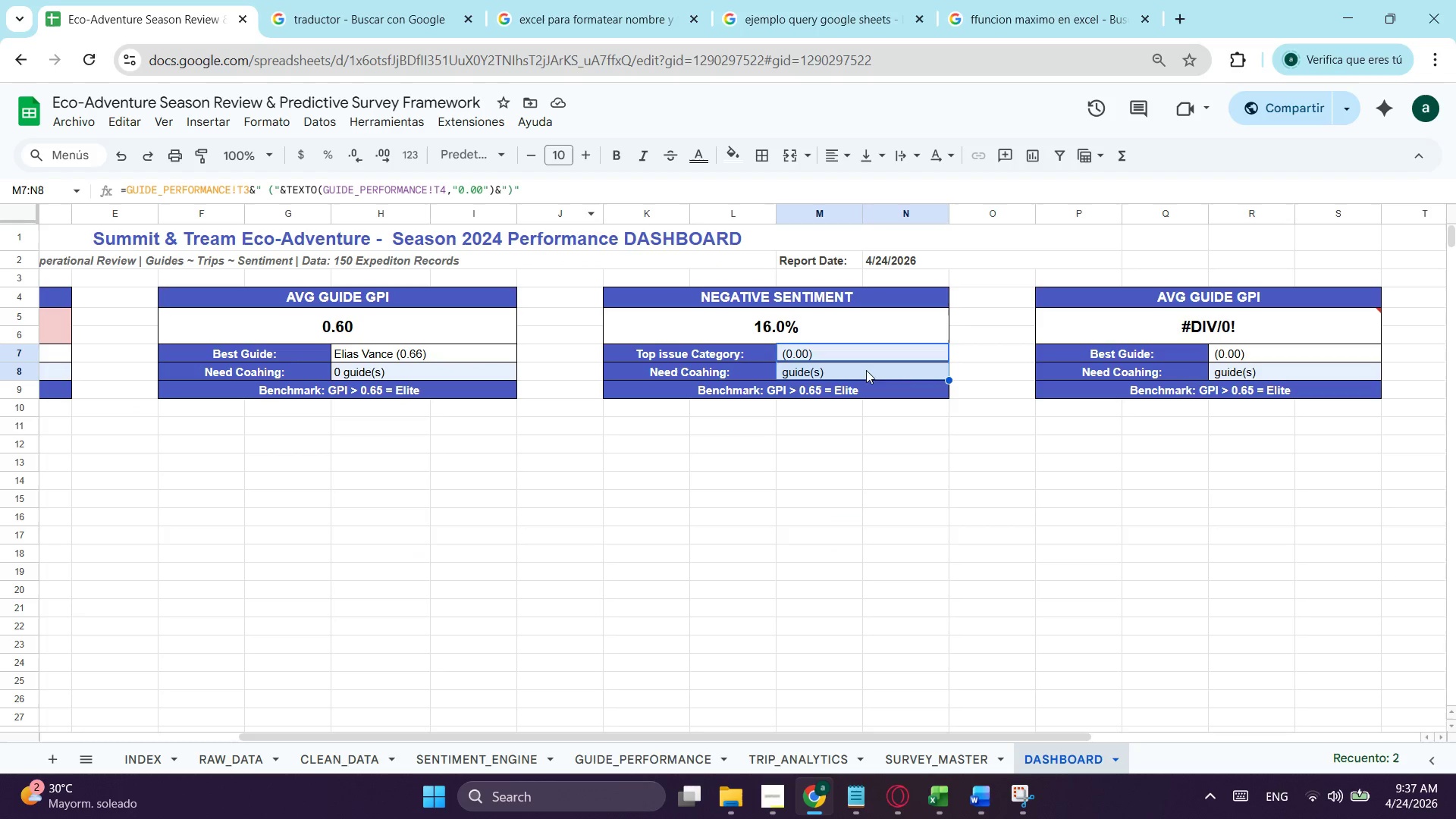 
left_click([813, 358])
 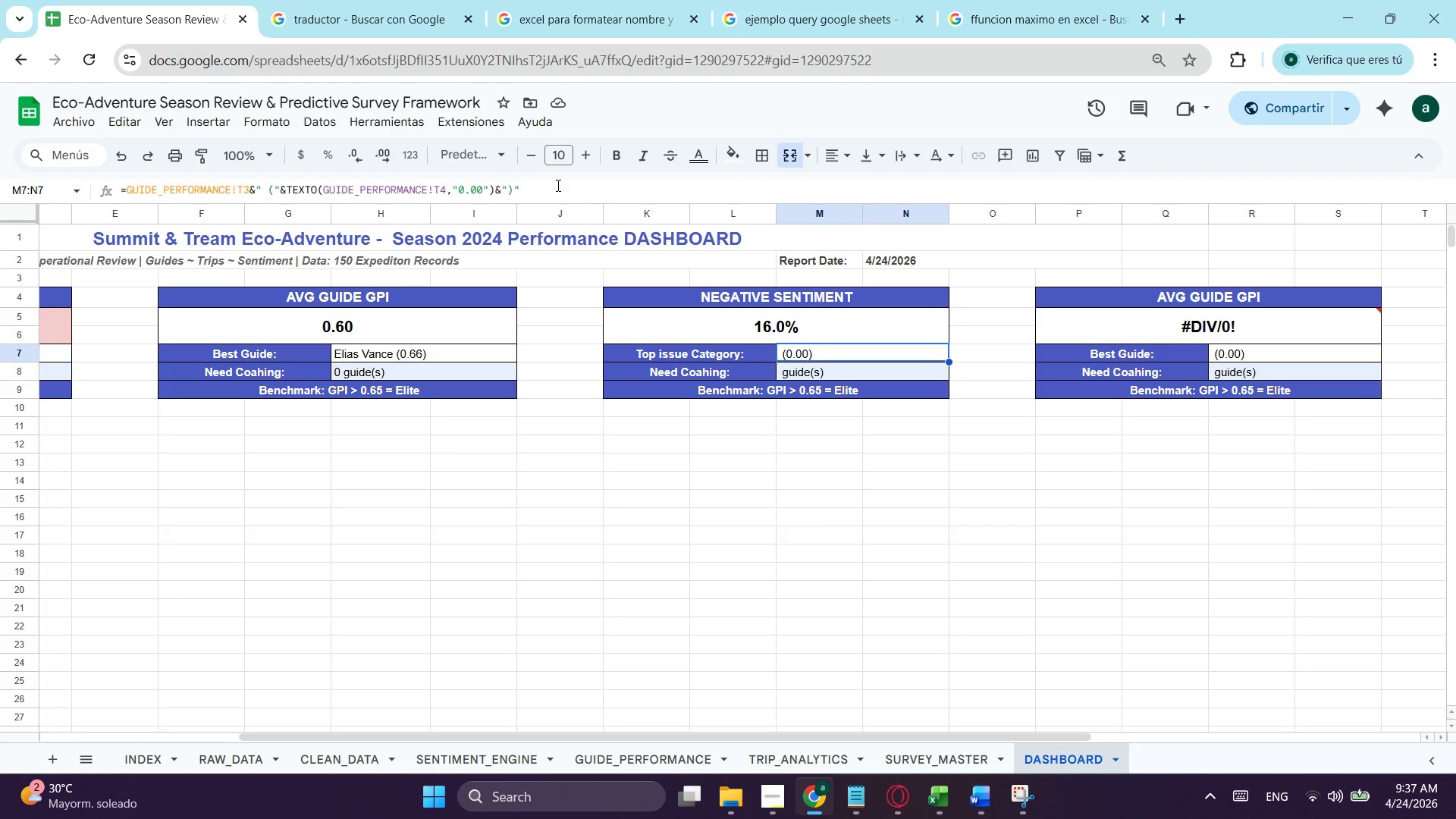 
left_click_drag(start_coordinate=[563, 184], to_coordinate=[249, 188])
 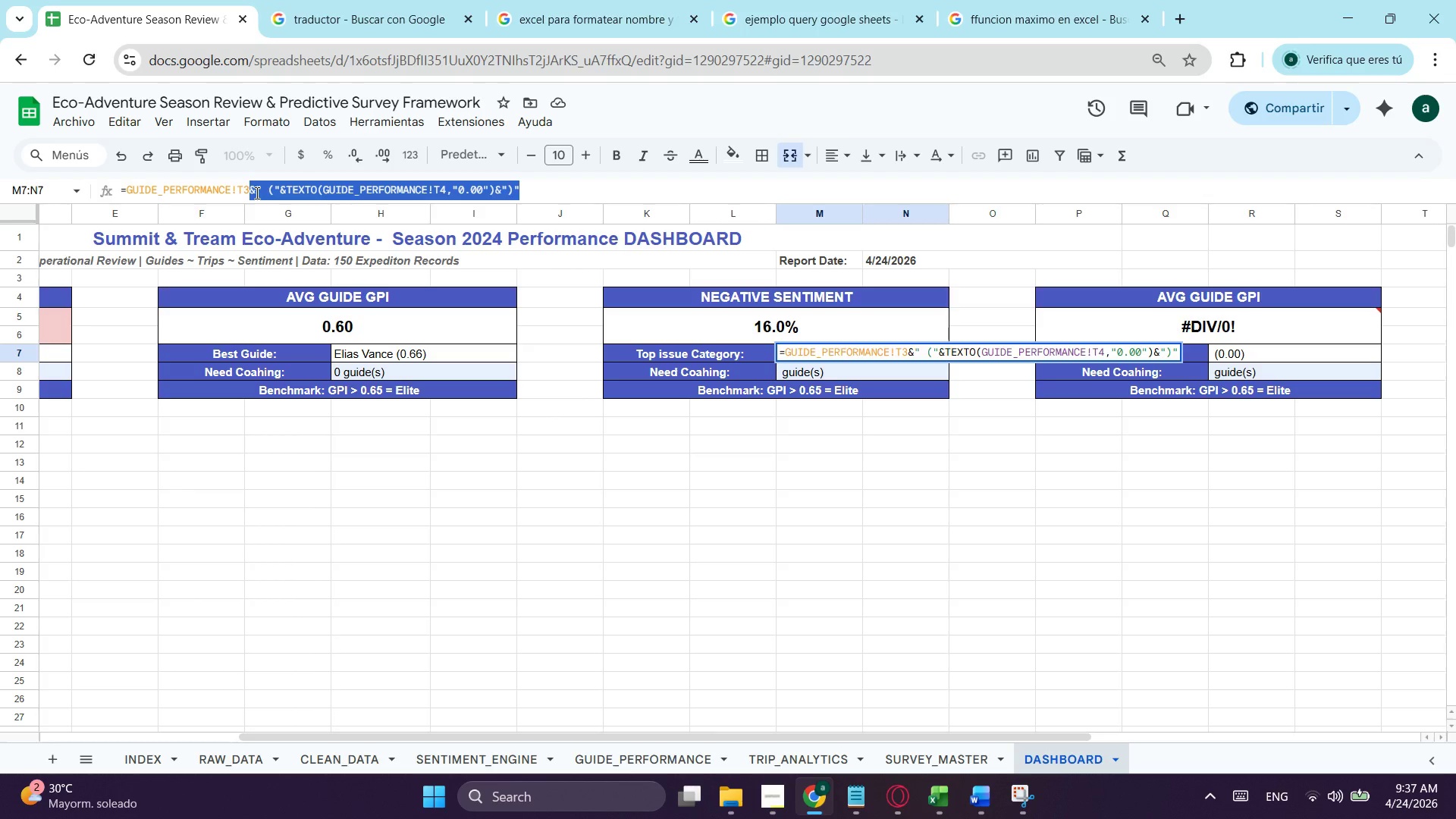 
key(Backspace)
key(Backspace)
key(Backspace)
key(Backspace)
key(Backspace)
key(Backspace)
key(Backspace)
key(Backspace)
key(Backspace)
key(Backspace)
type(indi)
key(Tab)
 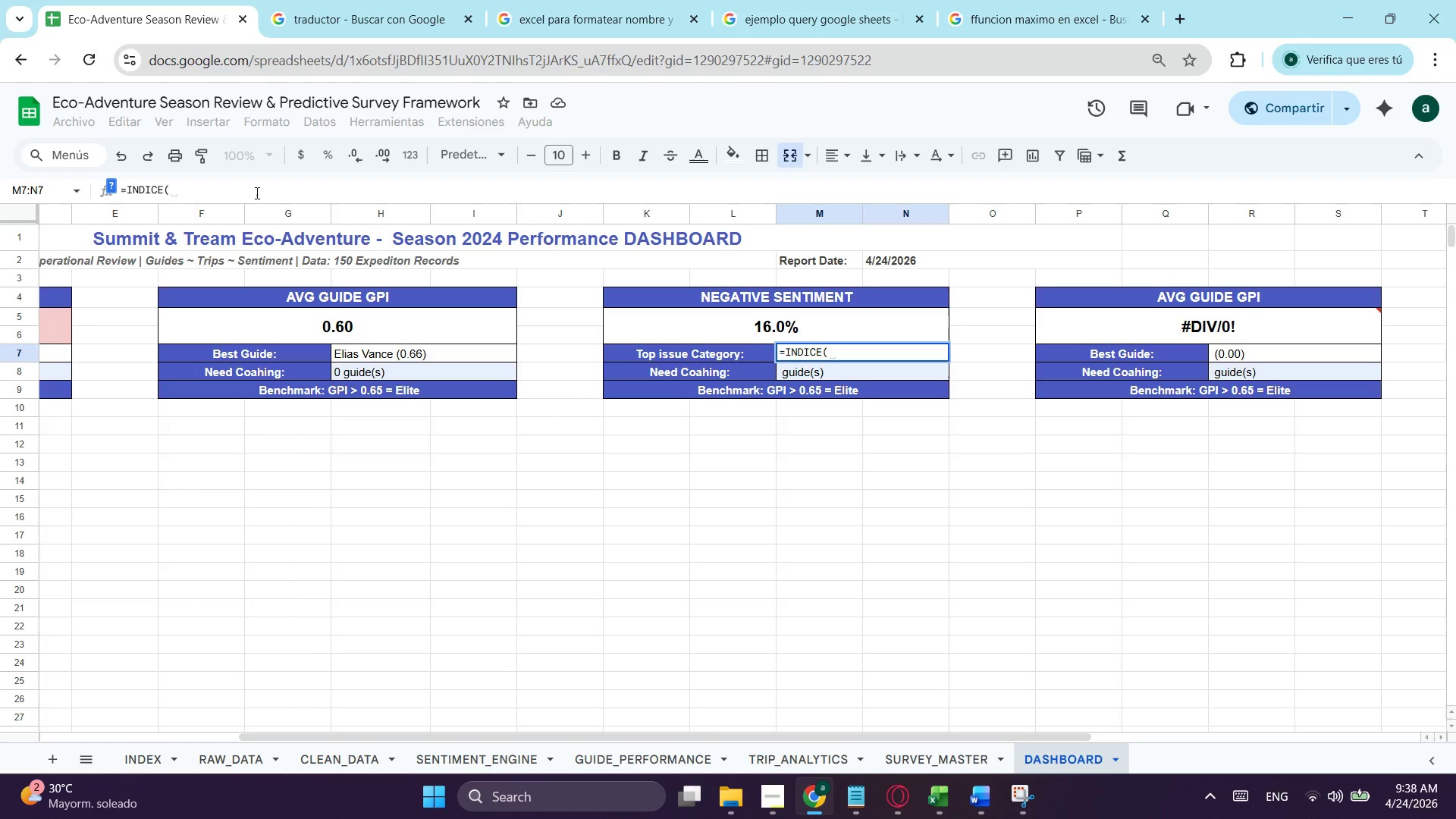 
wait(5.84)
 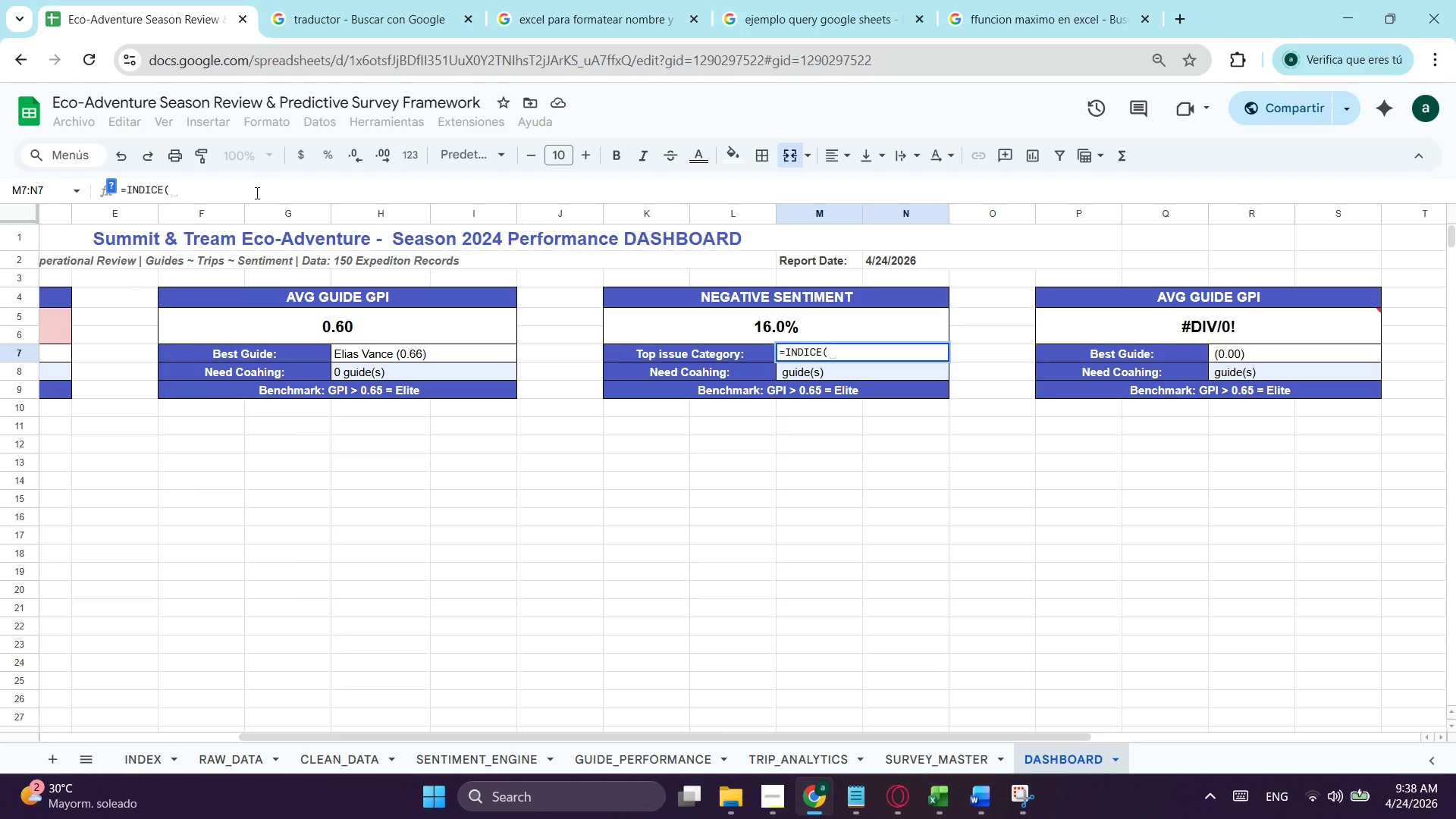 
left_click([431, 747])
 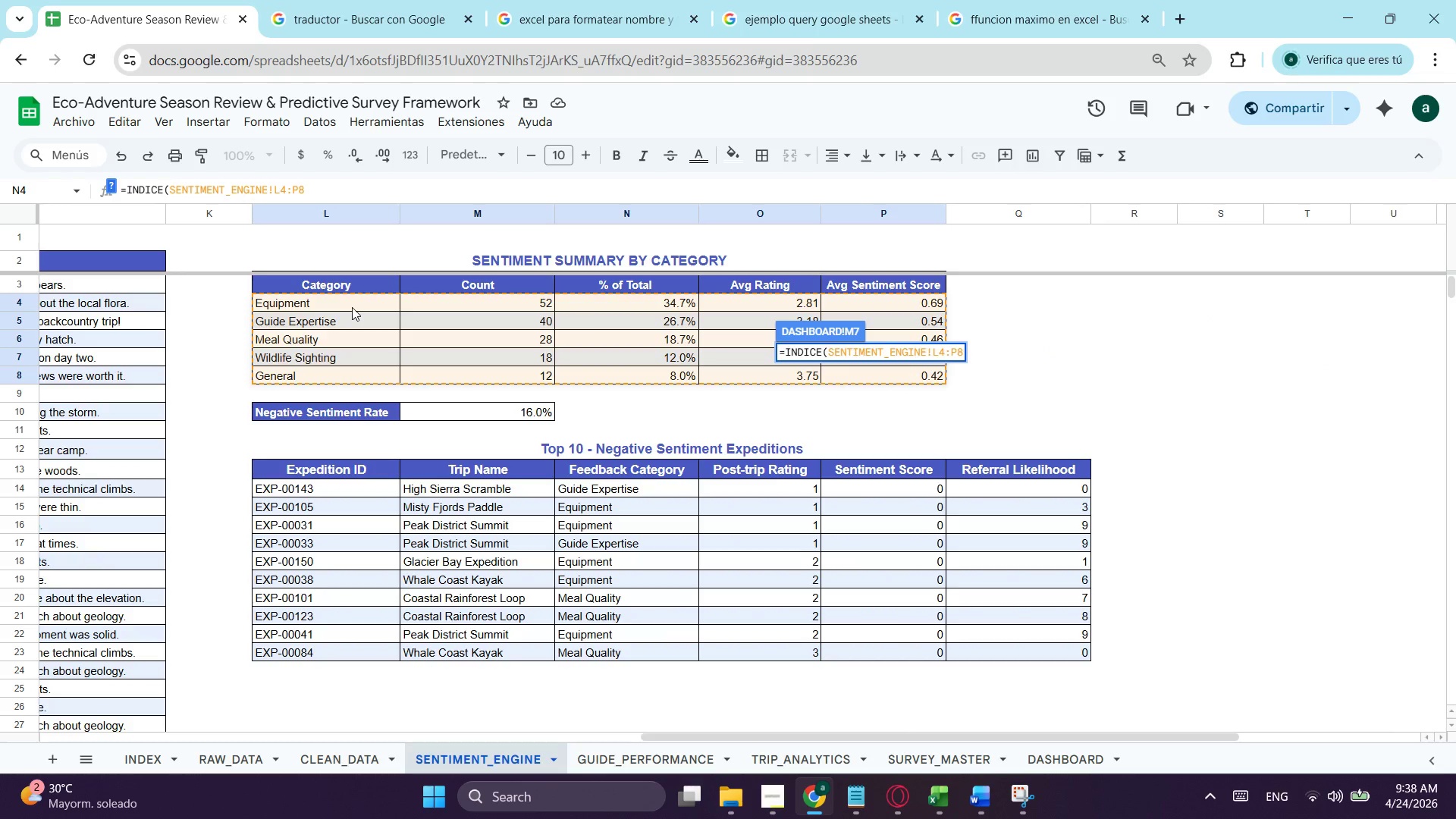 
left_click([352, 307])
 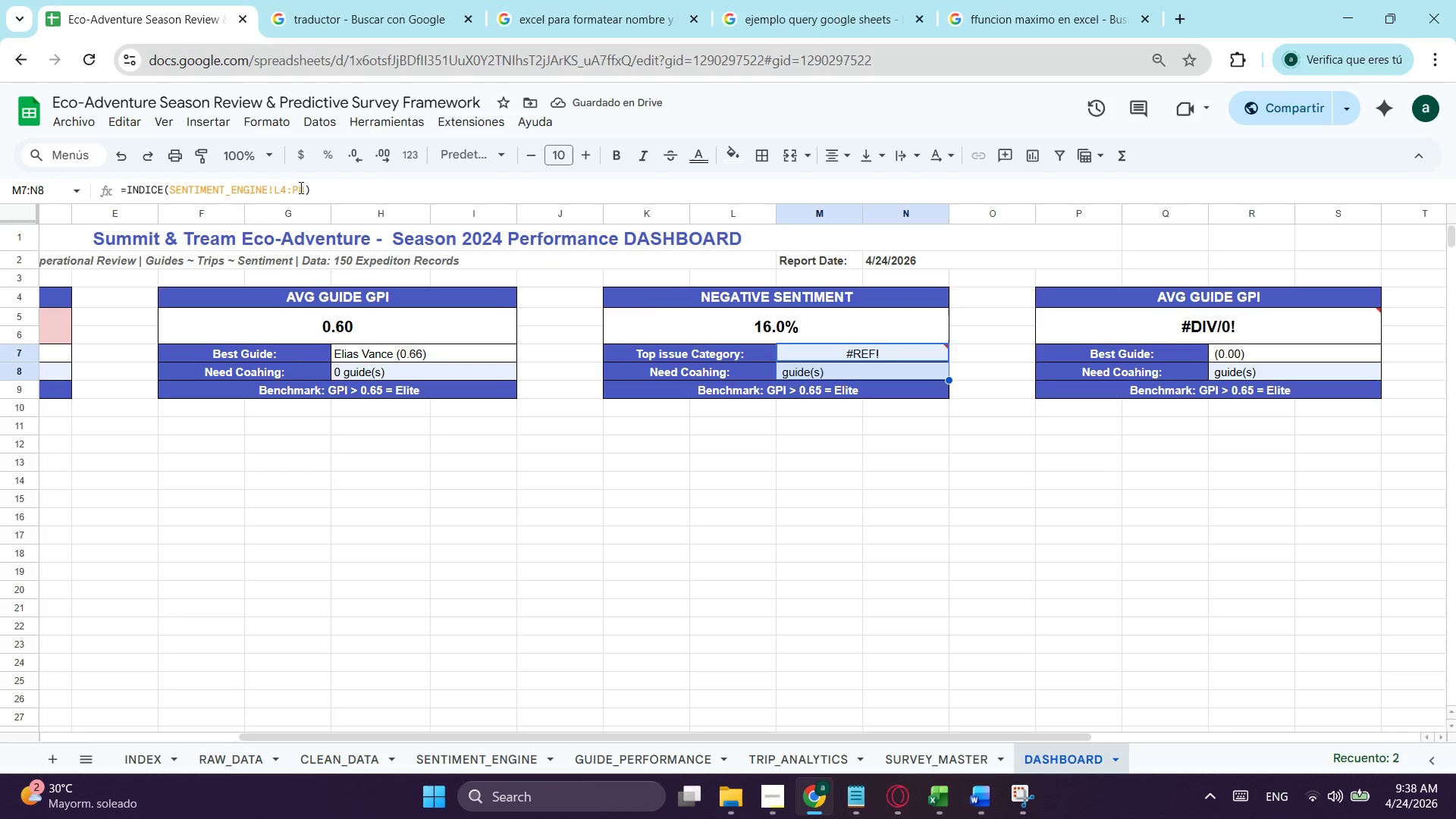 
left_click([303, 191])
 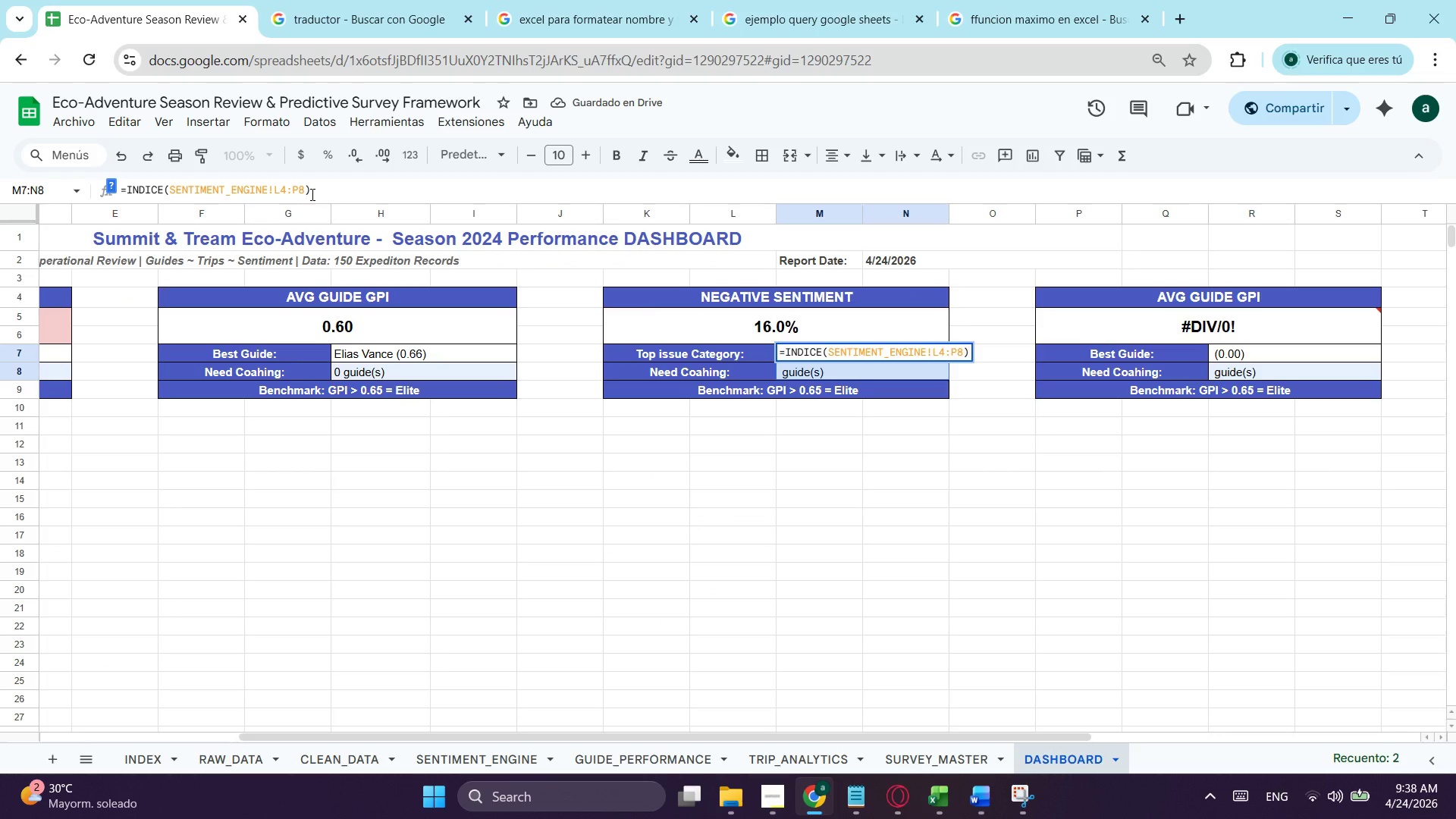 
key(Backspace)
key(Backspace)
type(l8)
 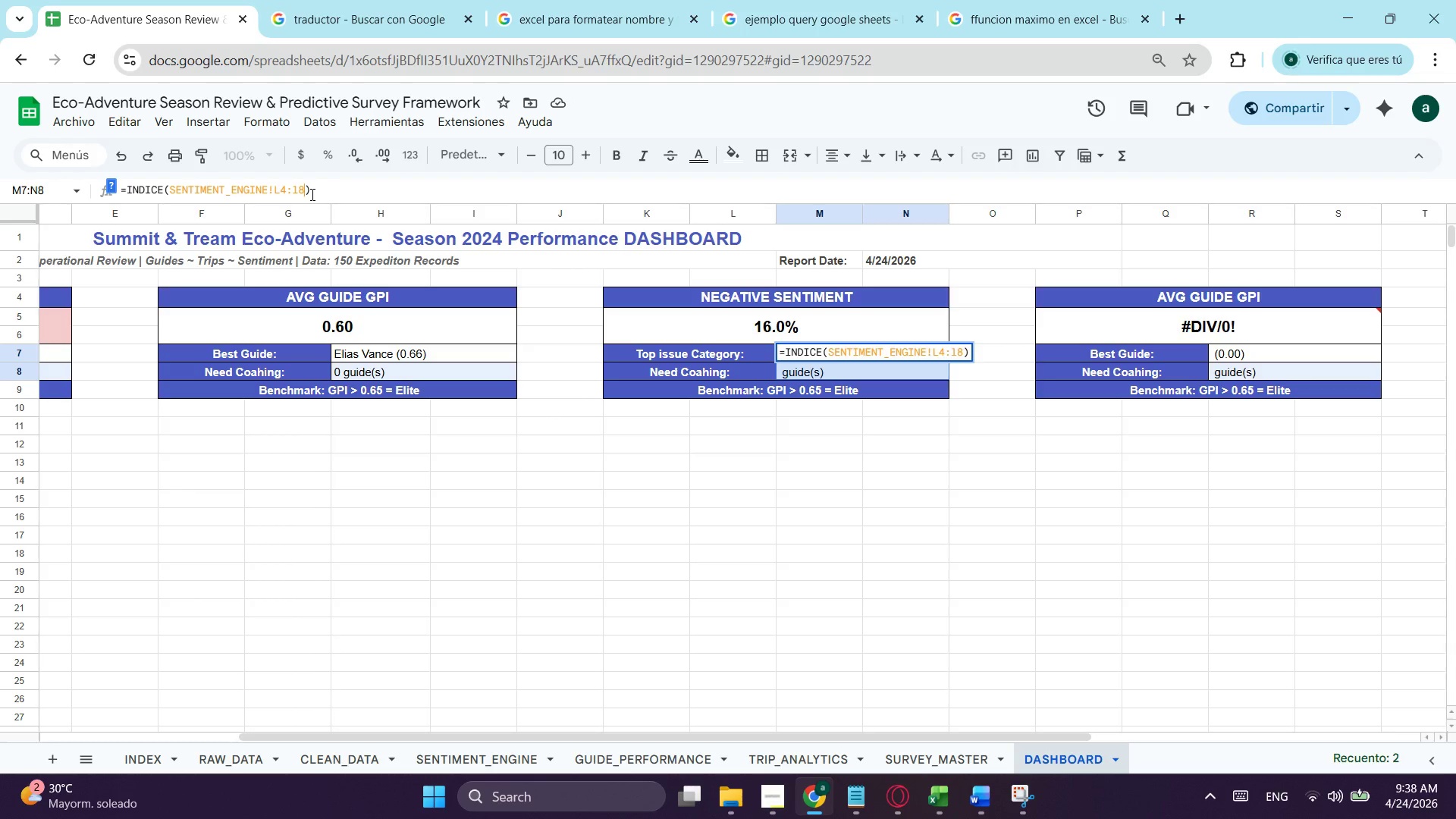 
type(,con)
key(Backspace)
type(in)
key(Tab)
type(max)
key(Tab)
 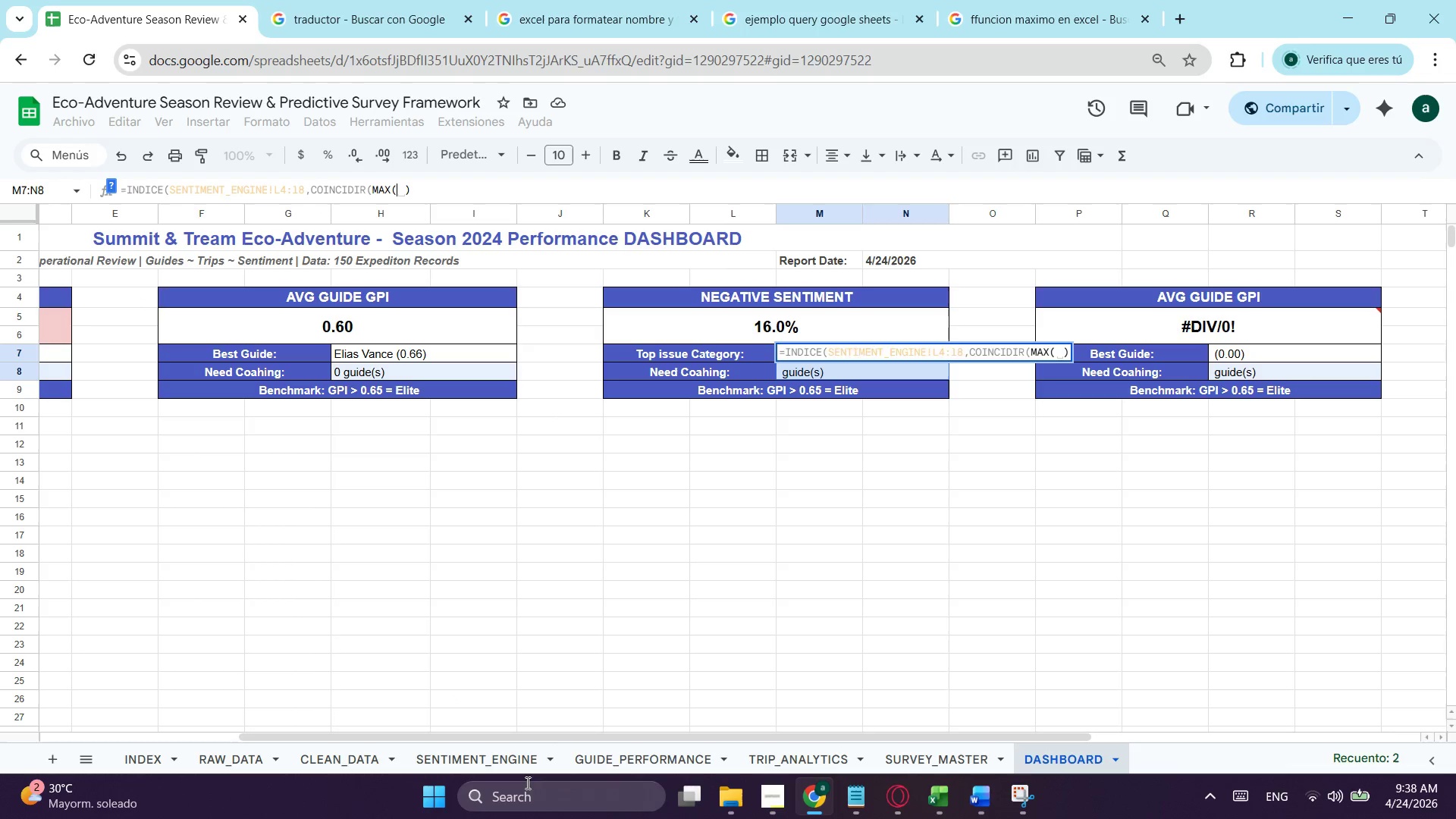 
left_click([507, 770])
 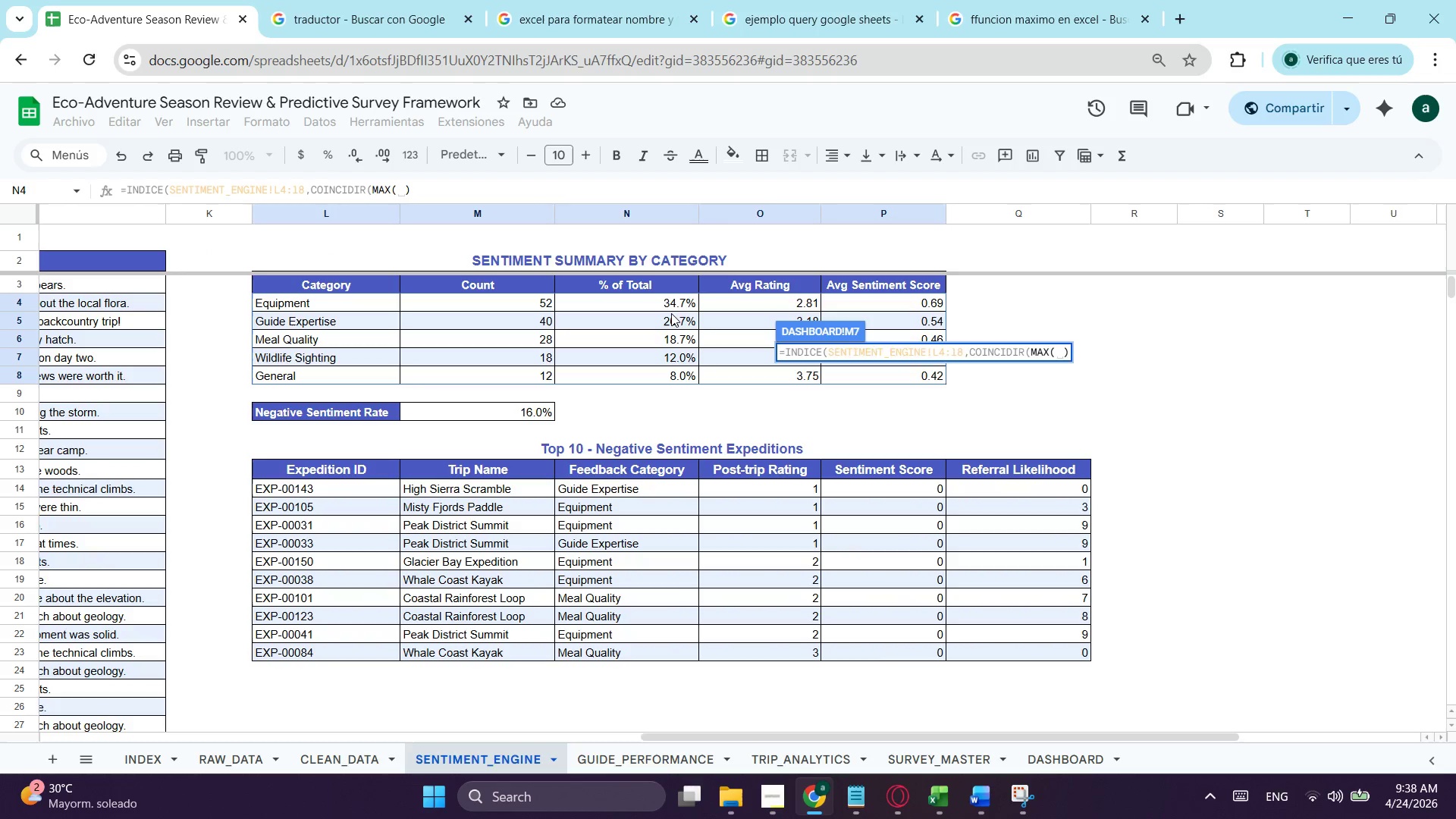 
left_click_drag(start_coordinate=[671, 310], to_coordinate=[663, 371])
 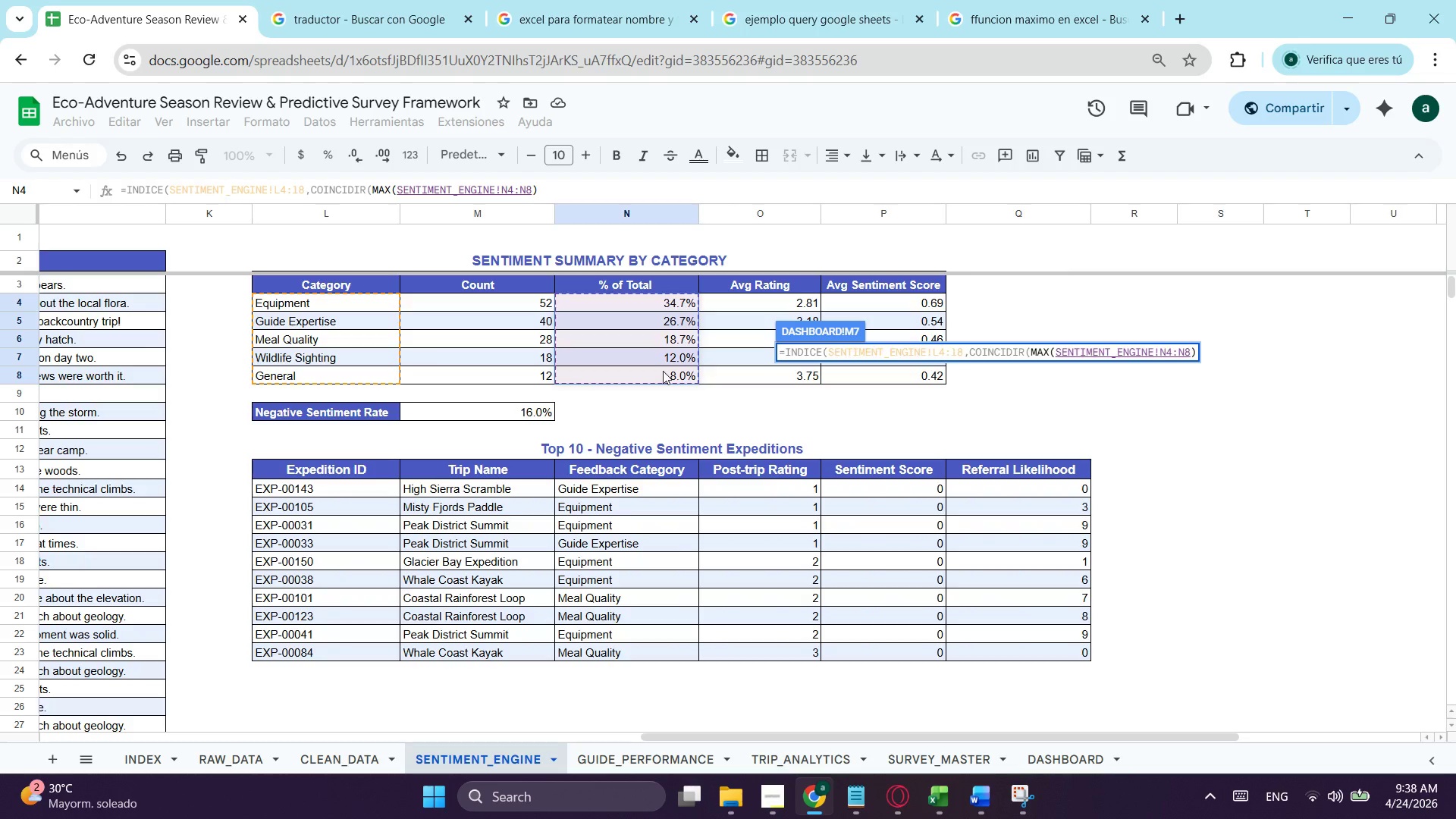 
key(Shift+ShiftLeft)
 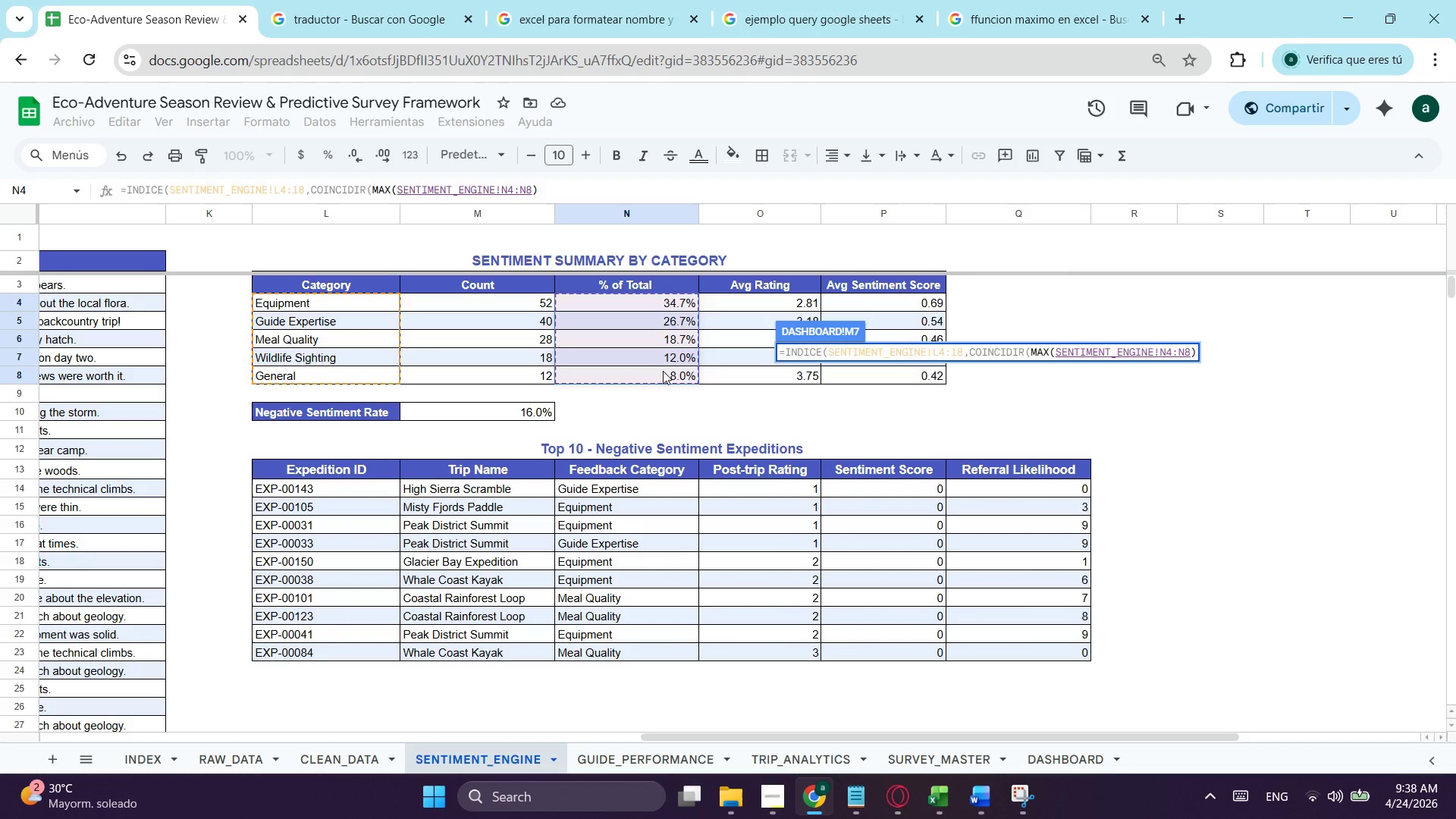 
key(Shift+0)
 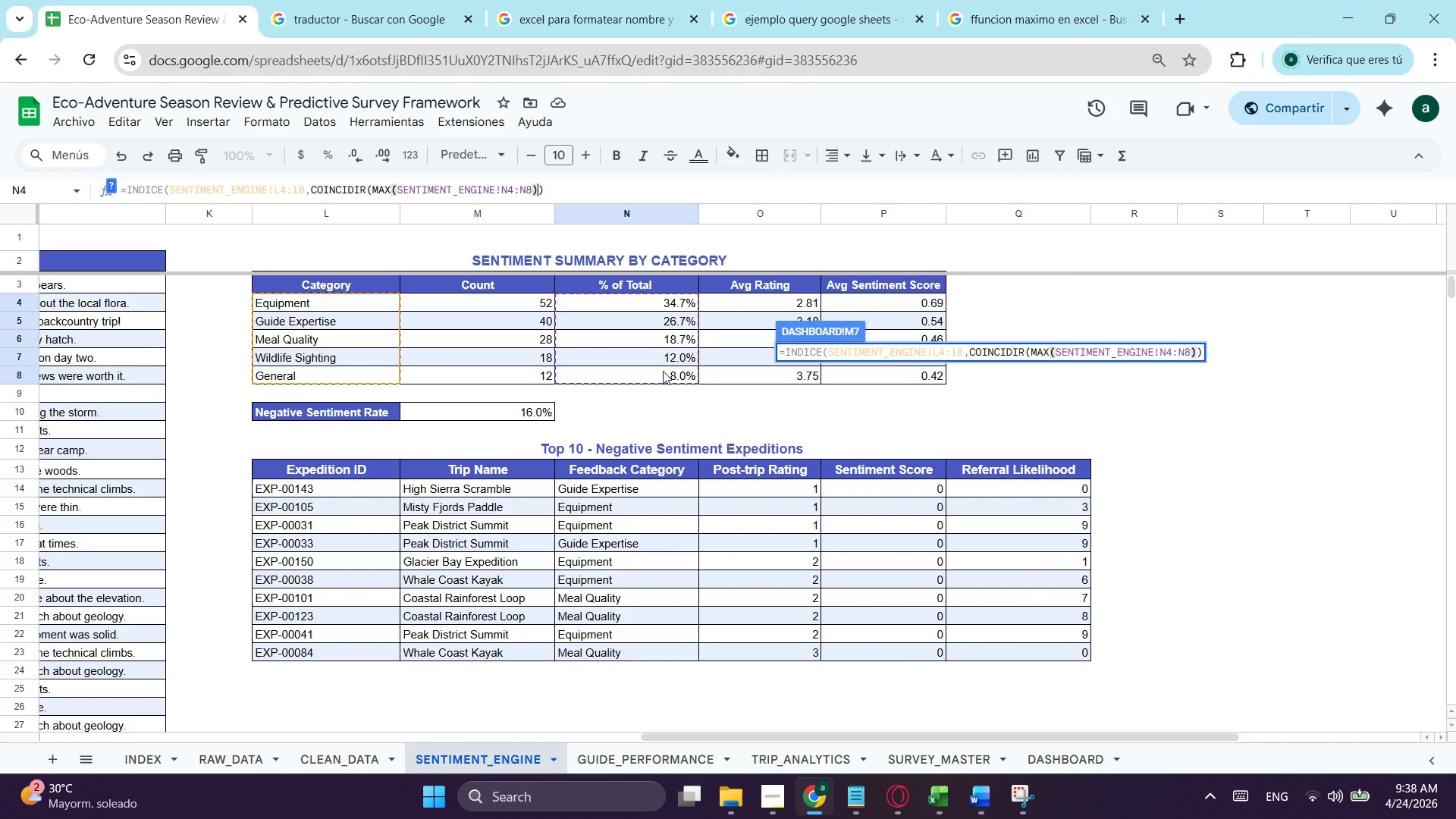 
wait(8.55)
 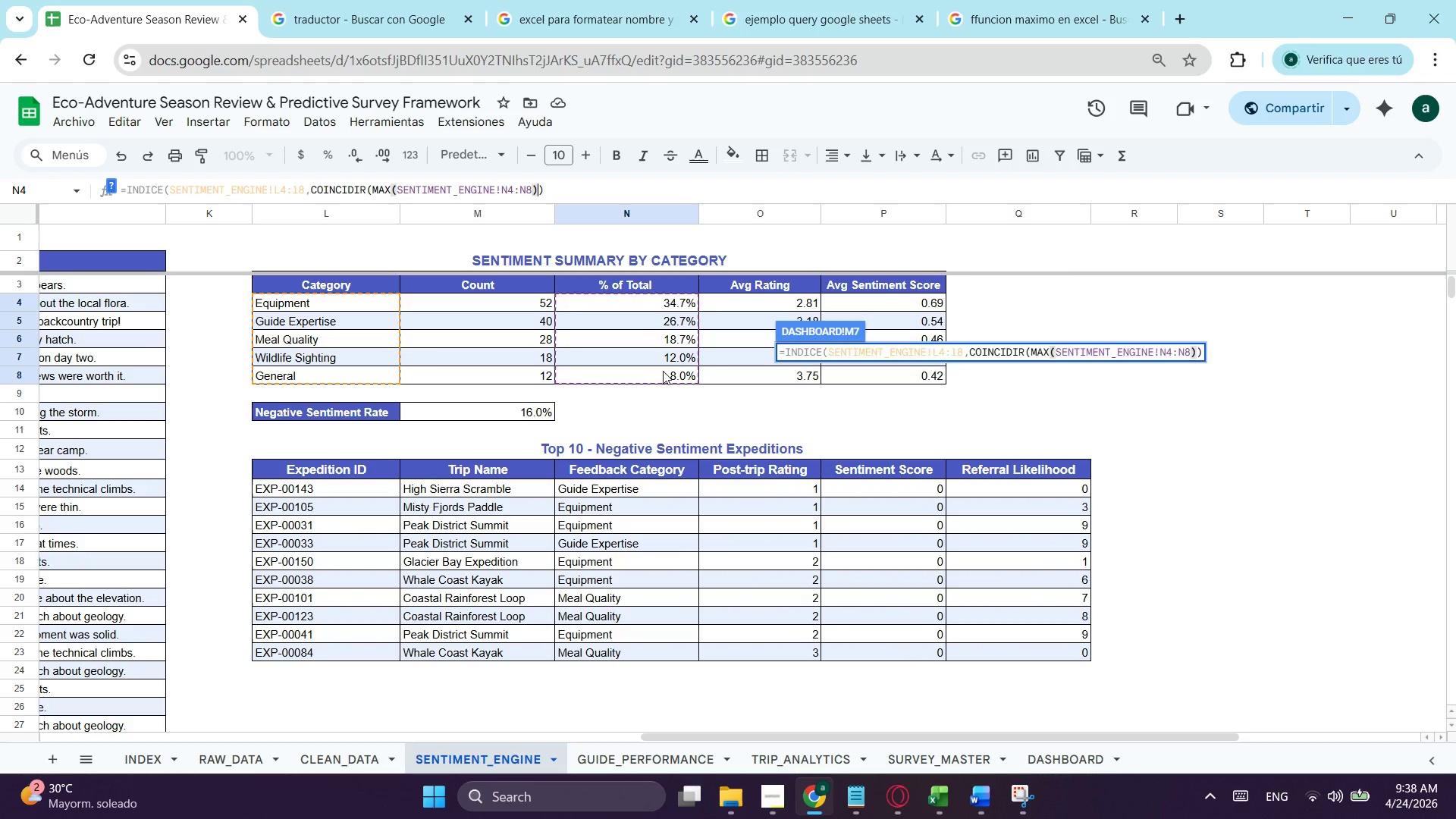 
key(Comma)
 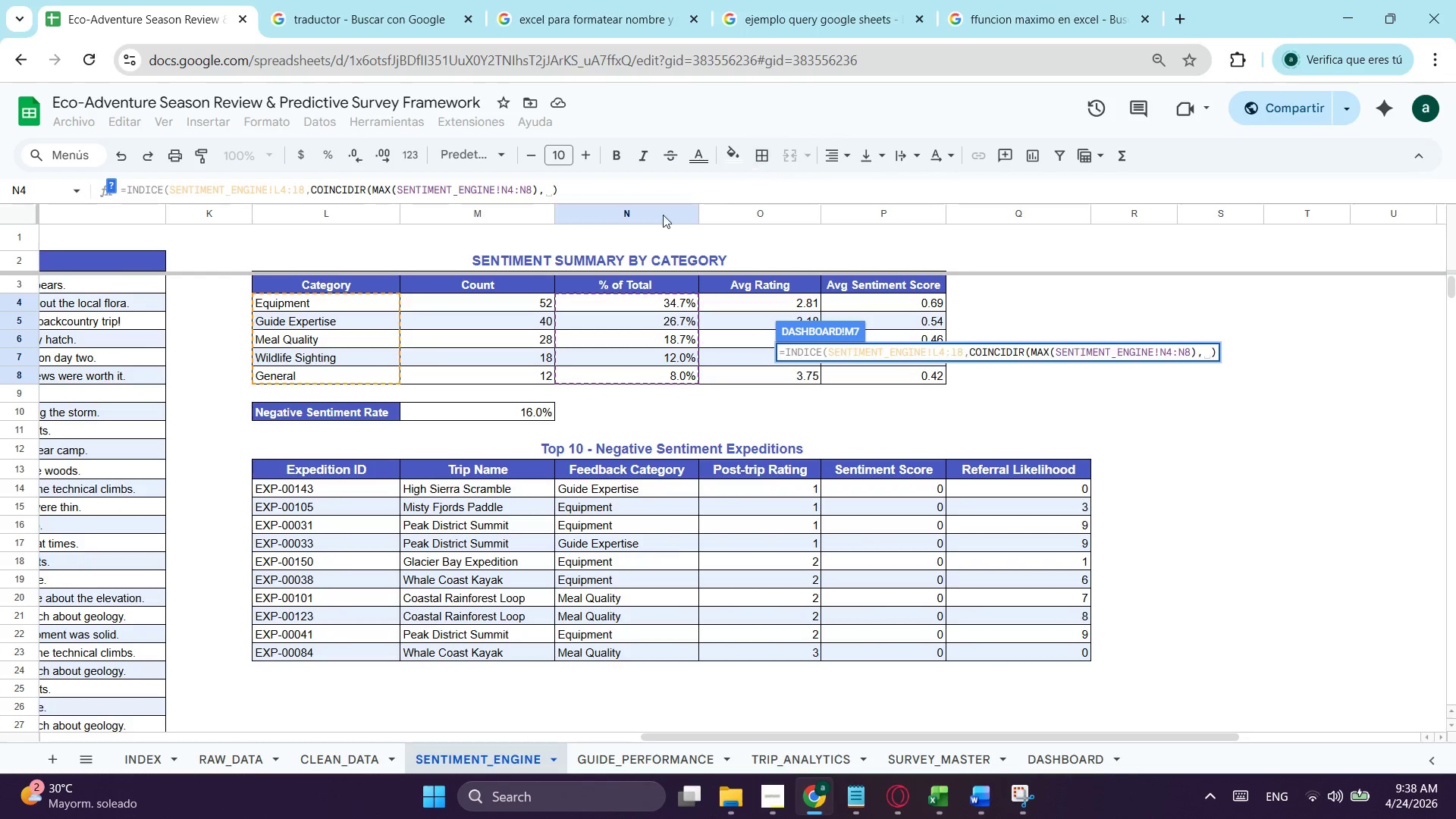 
left_click_drag(start_coordinate=[622, 299], to_coordinate=[623, 376])
 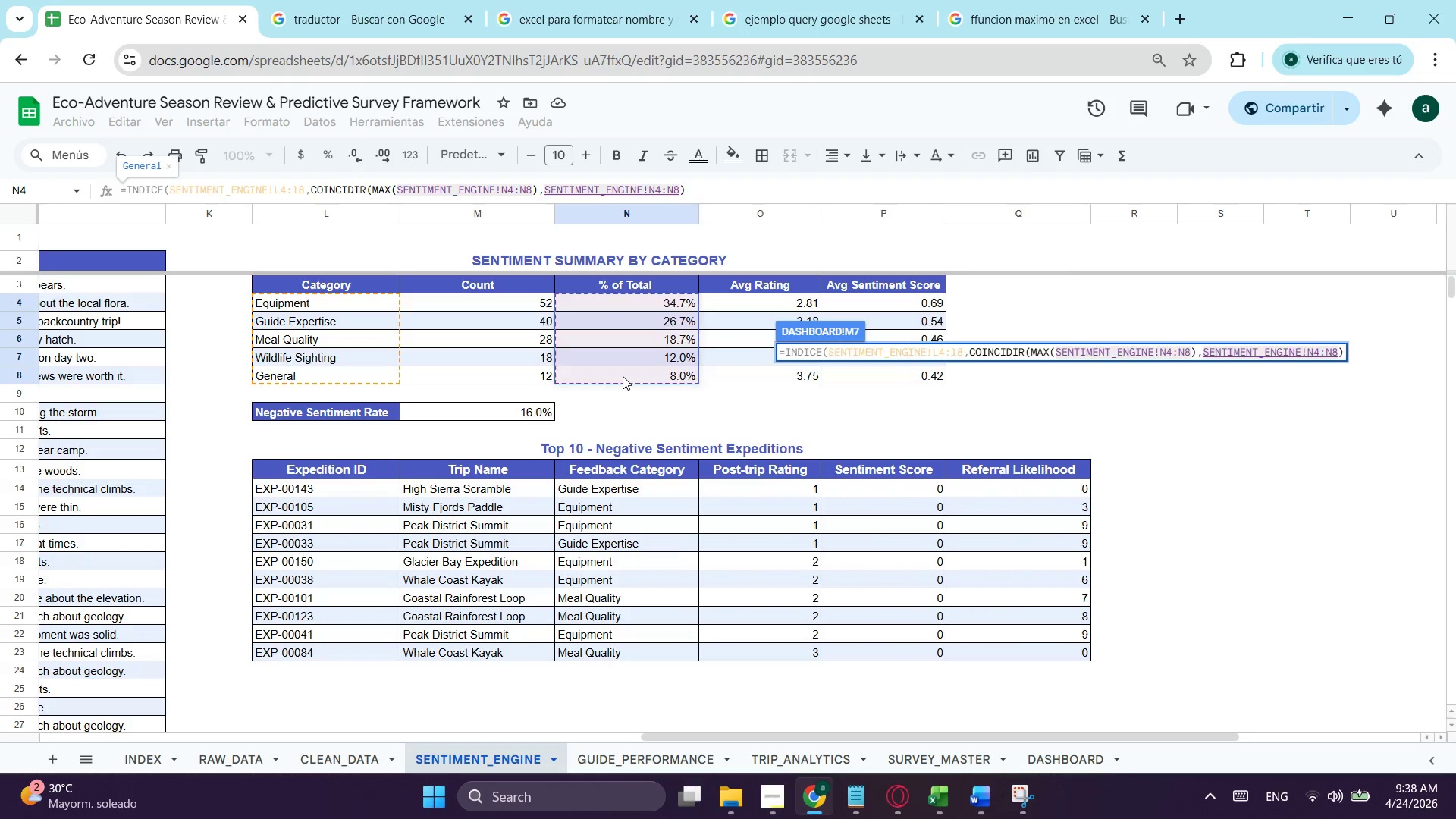 
key(Comma)
 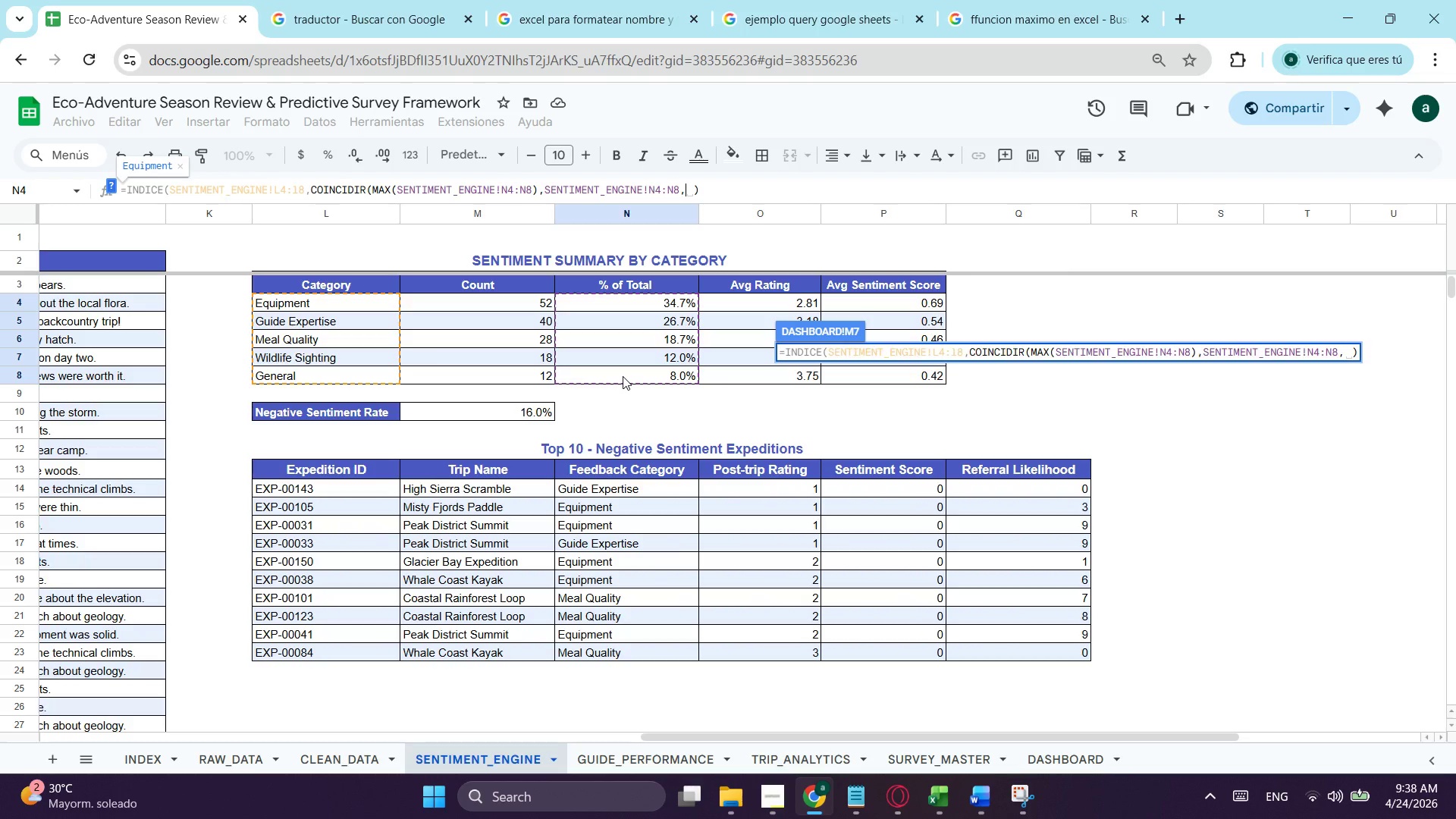 
key(0)
 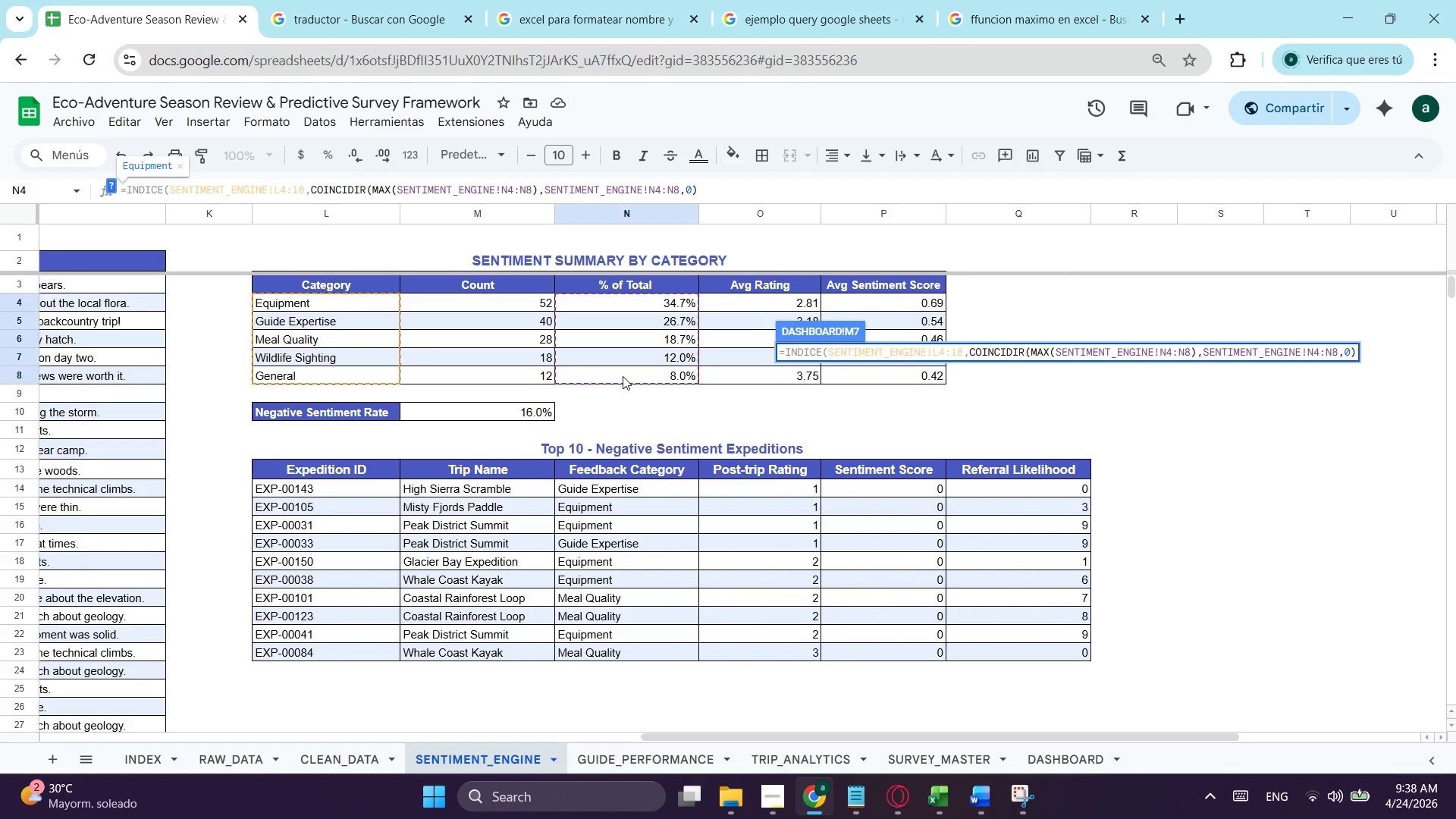 
key(Enter)
 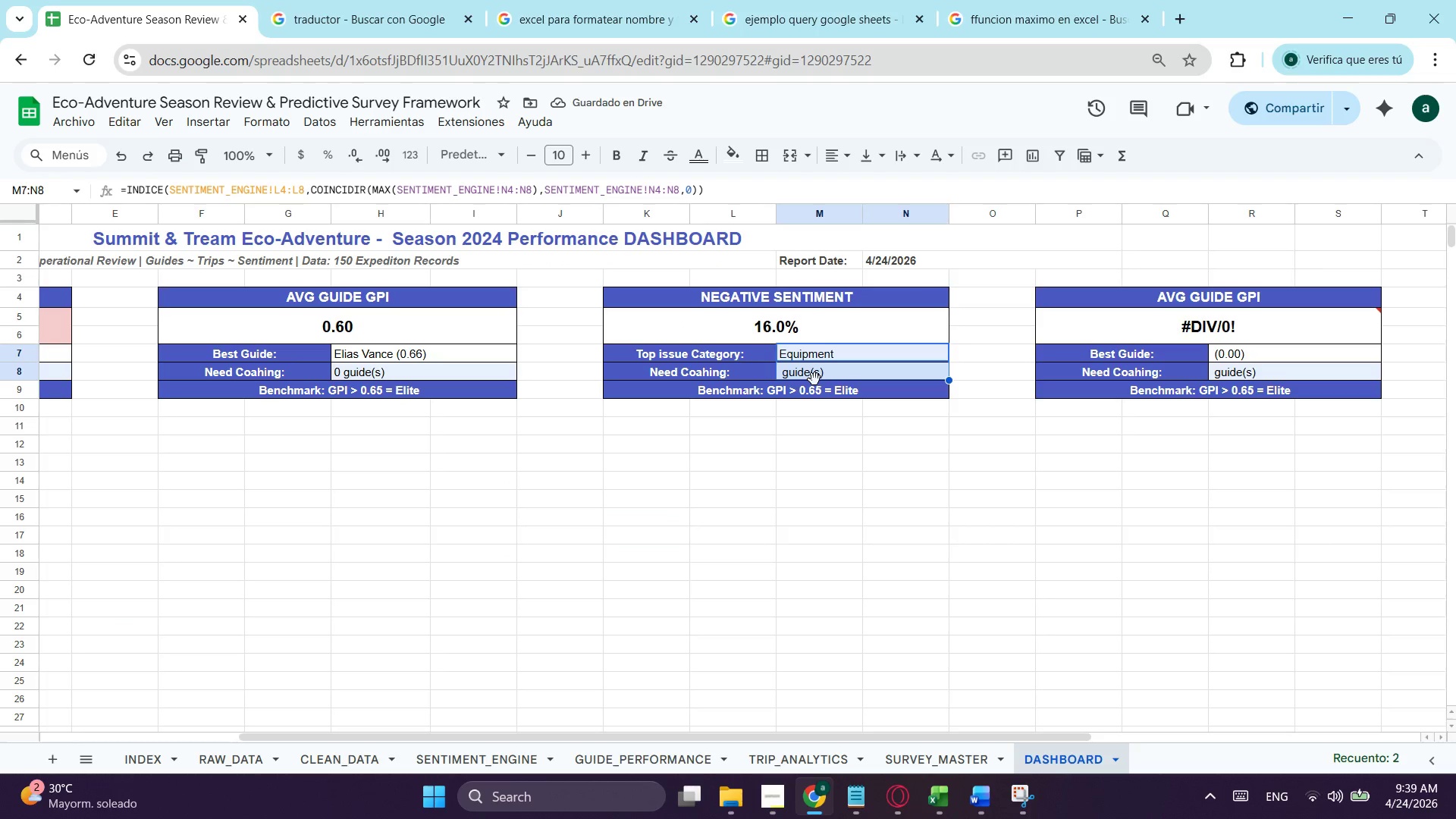 
wait(10.33)
 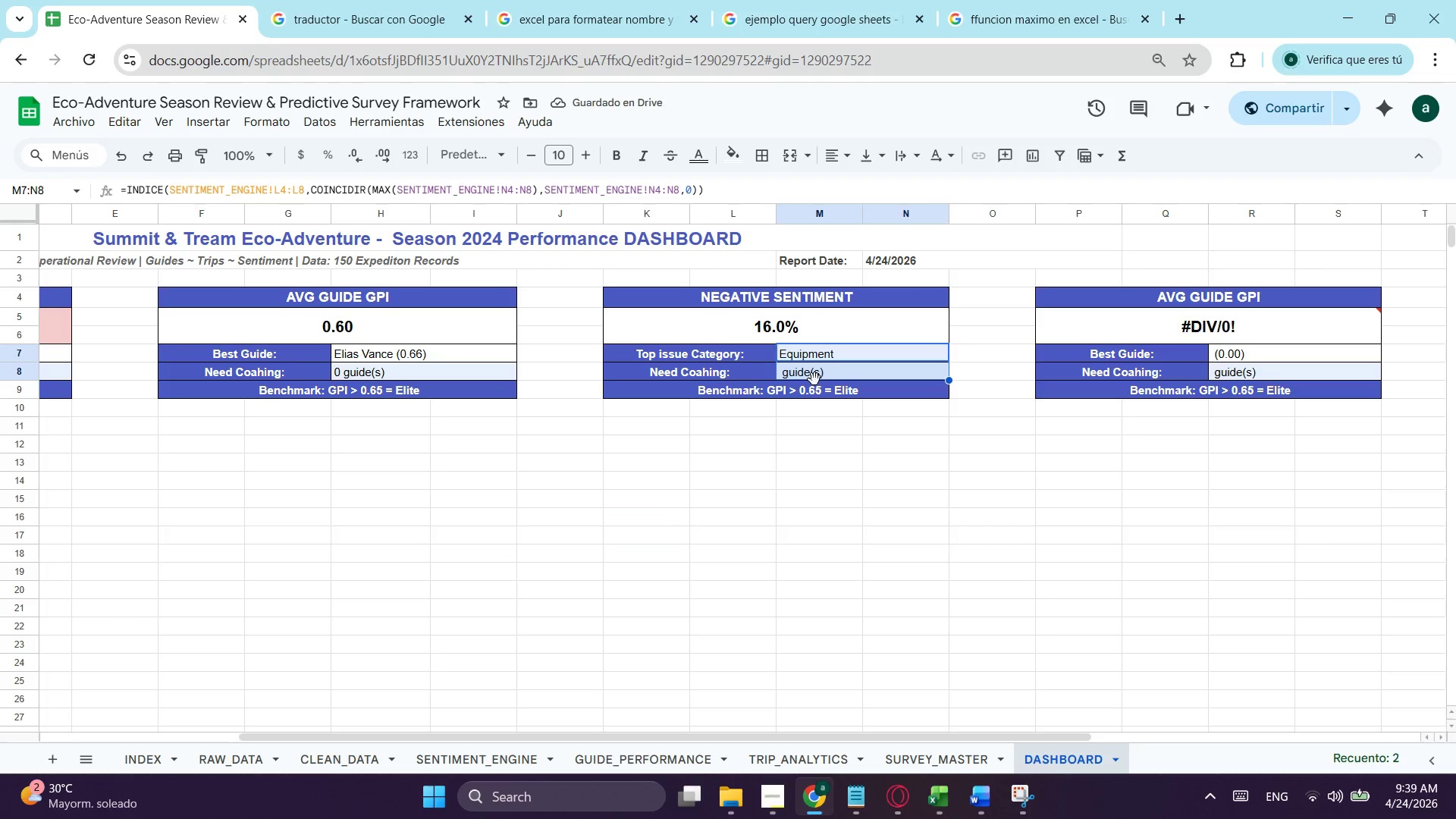 
left_click([721, 378])
 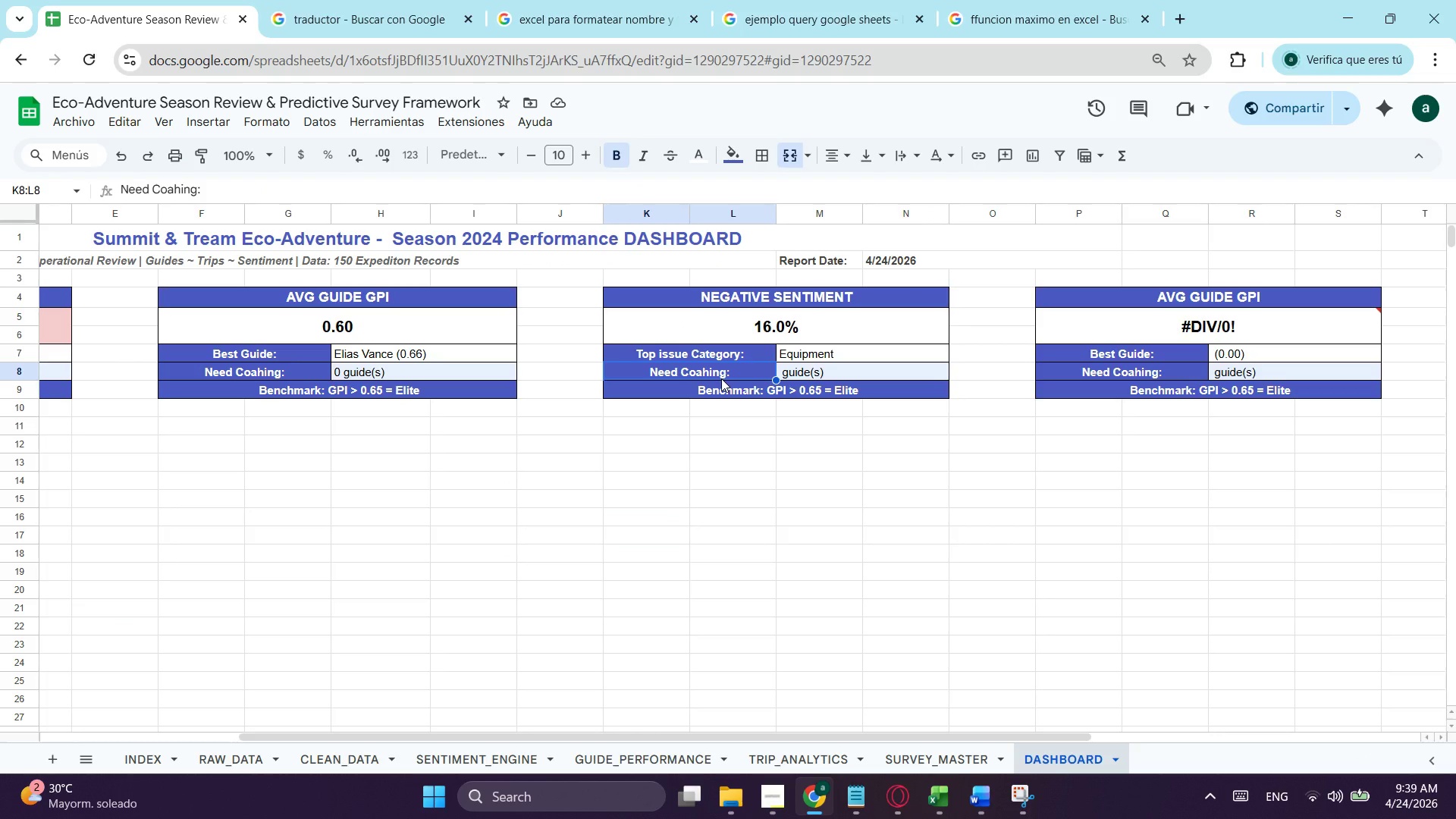 
type(Most Negative Trip:)
key(Tab)
 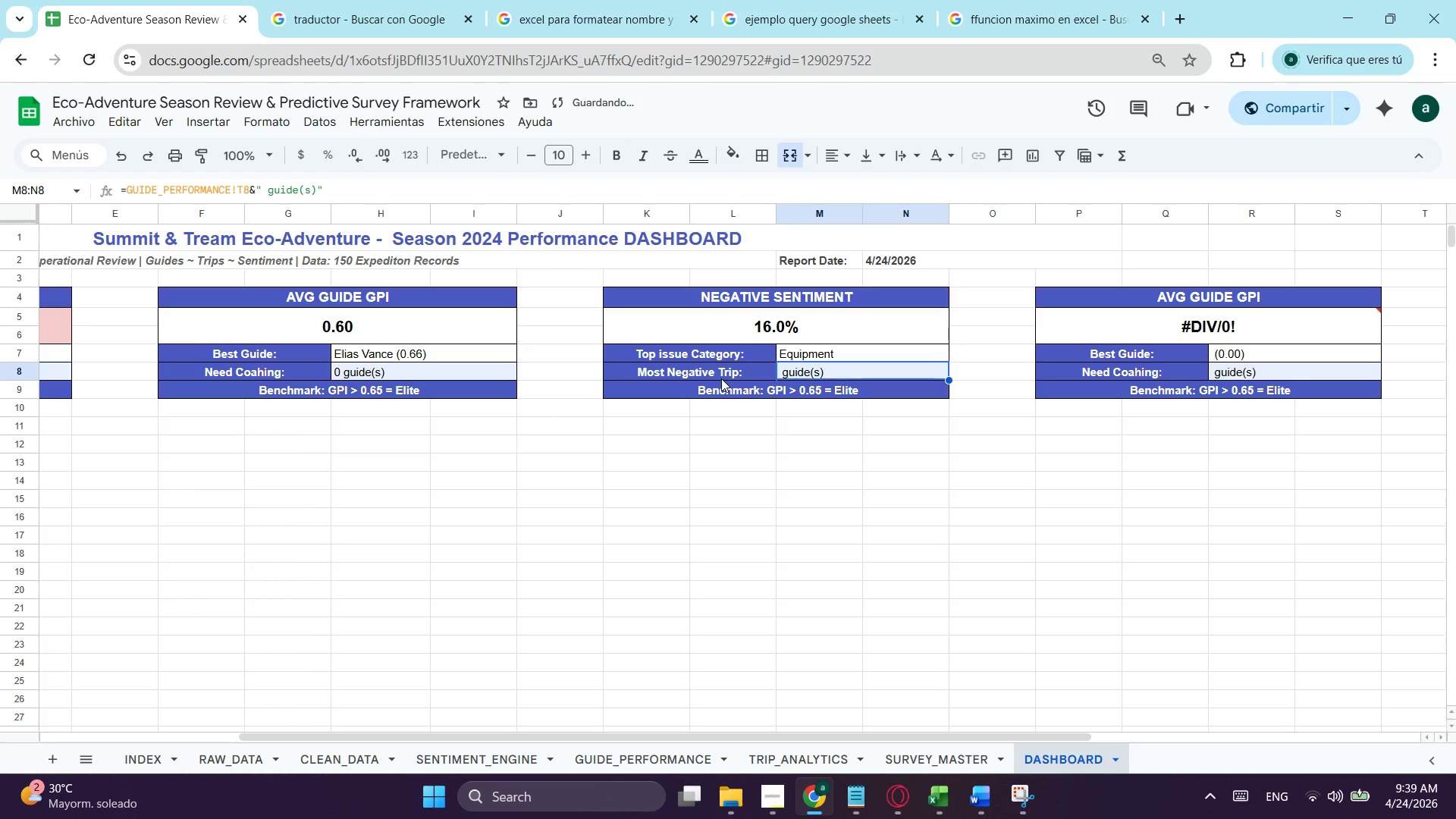 
wait(32.2)
 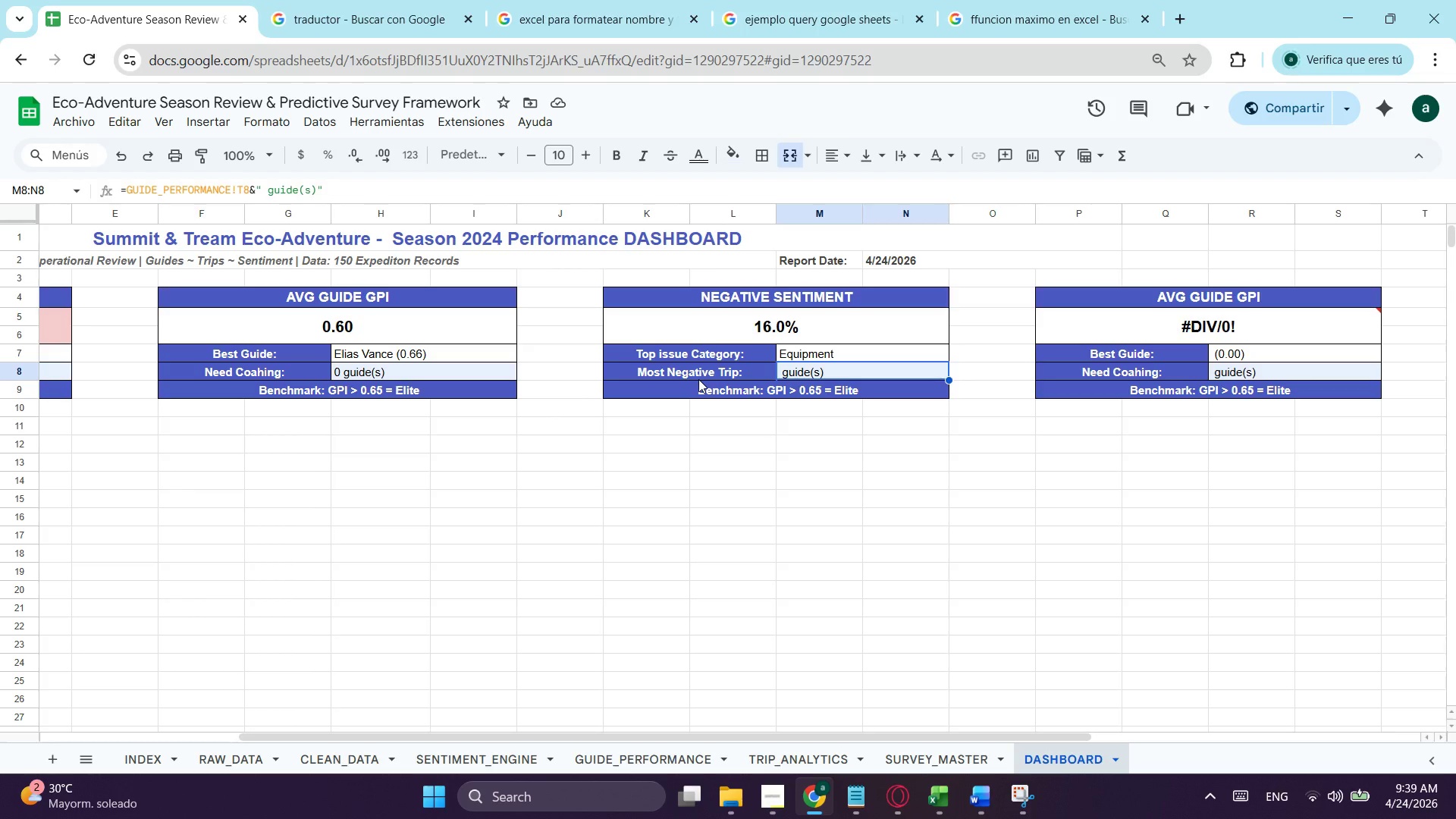 
left_click([334, 759])
 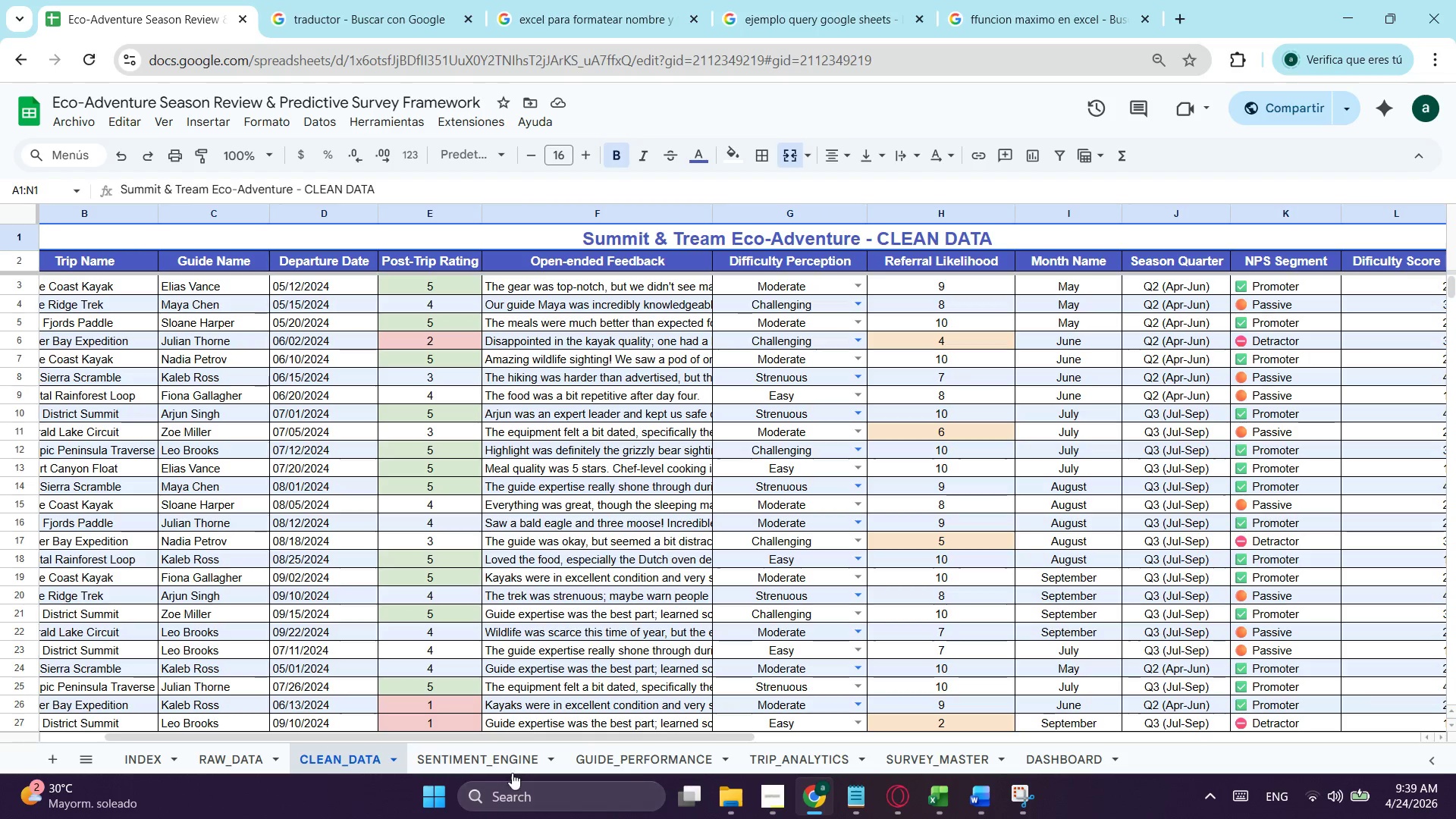 
left_click([512, 761])
 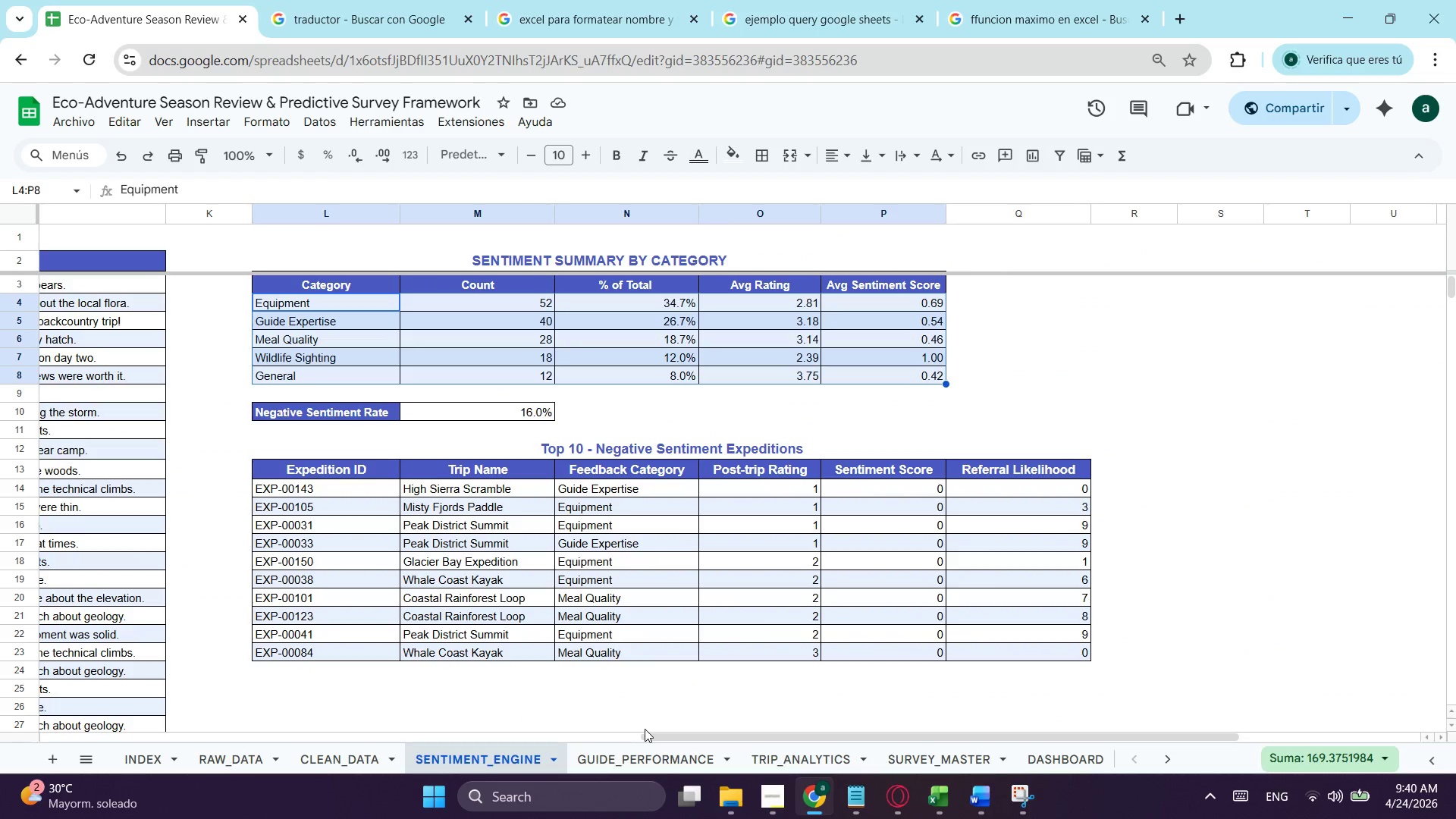 
wait(6.74)
 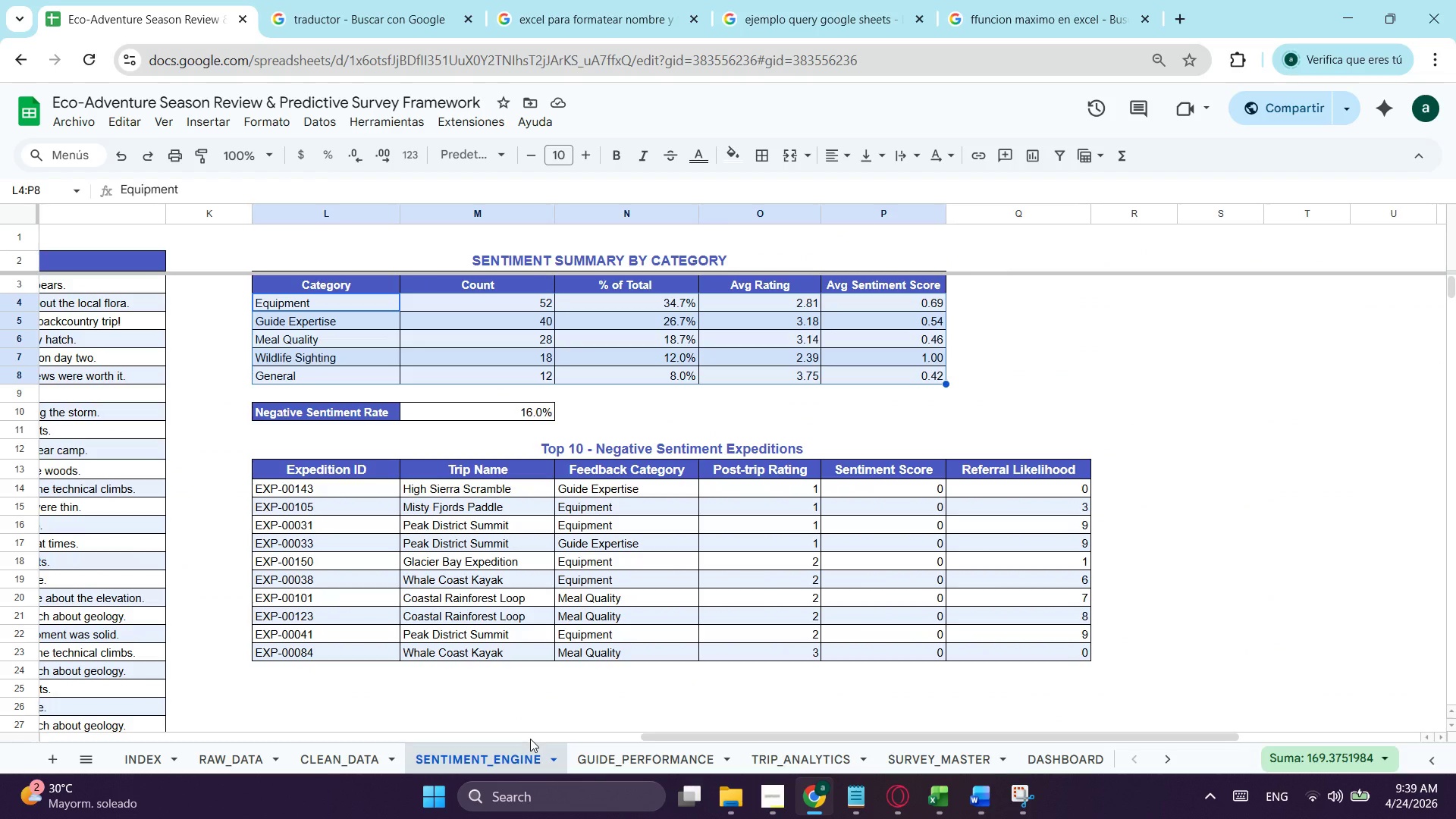 
left_click_drag(start_coordinate=[665, 736], to_coordinate=[545, 730])
 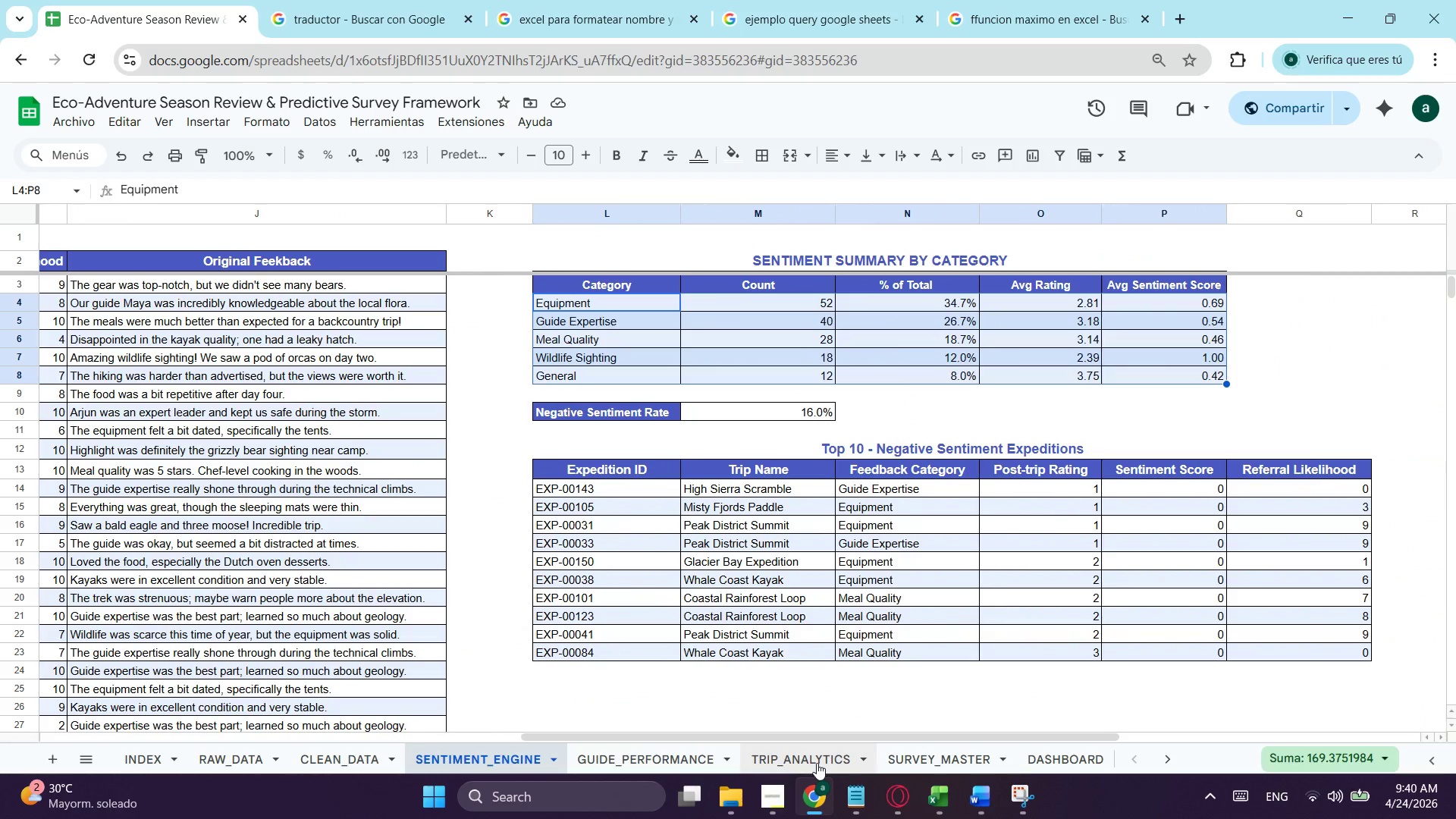 
wait(6.3)
 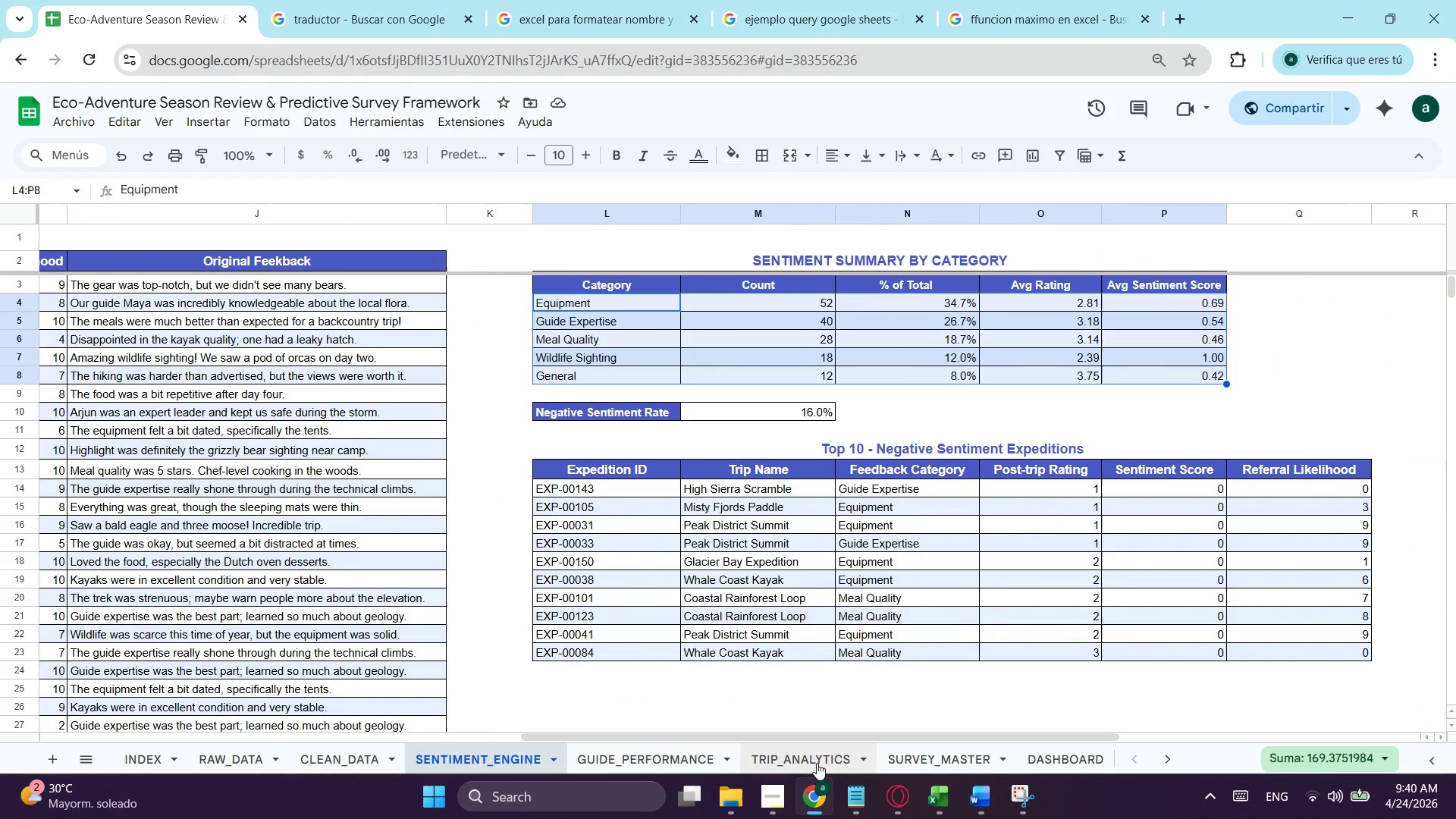 
left_click([817, 763])
 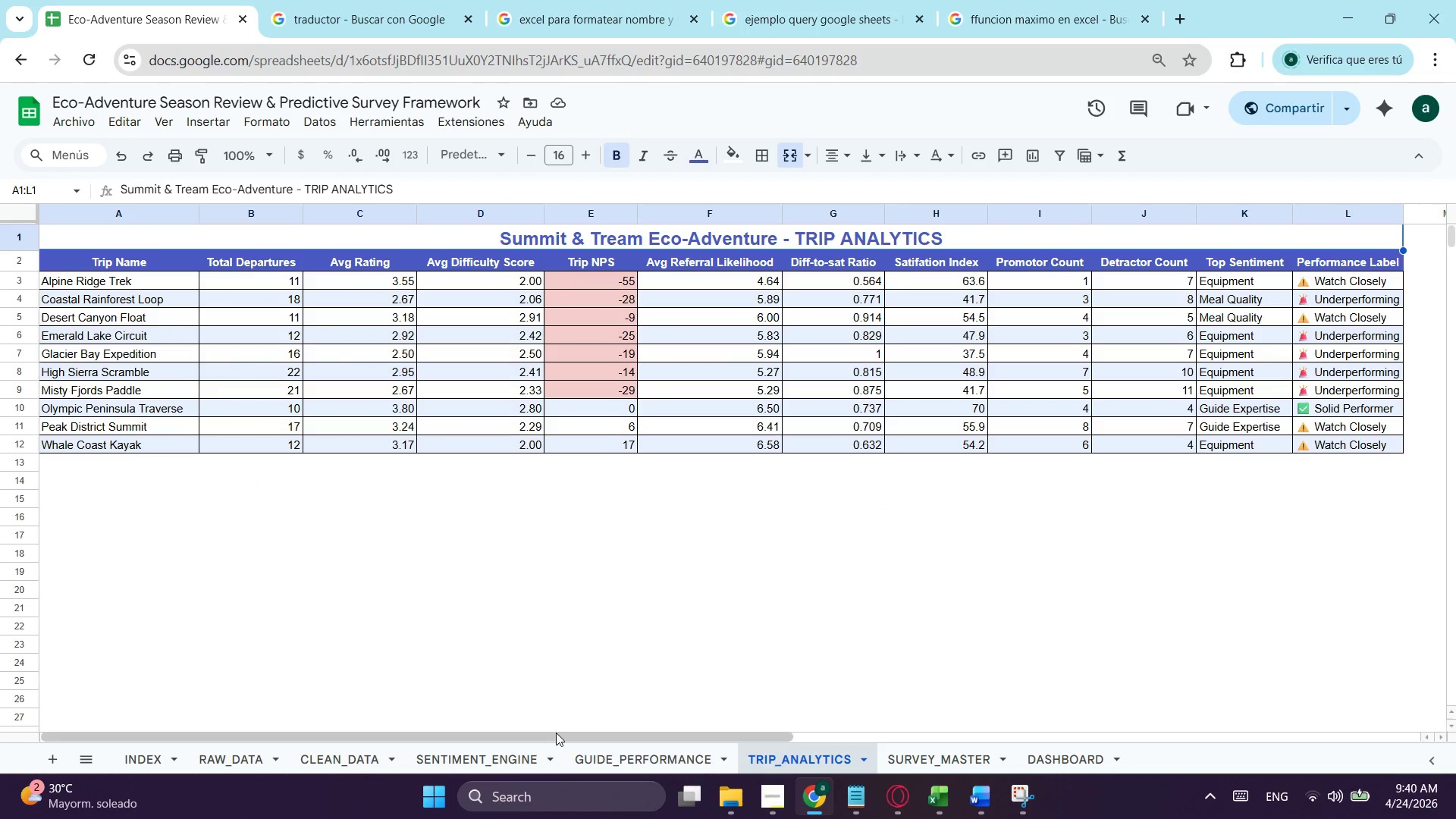 
scroll: coordinate [573, 625], scroll_direction: up, amount: 3.0
 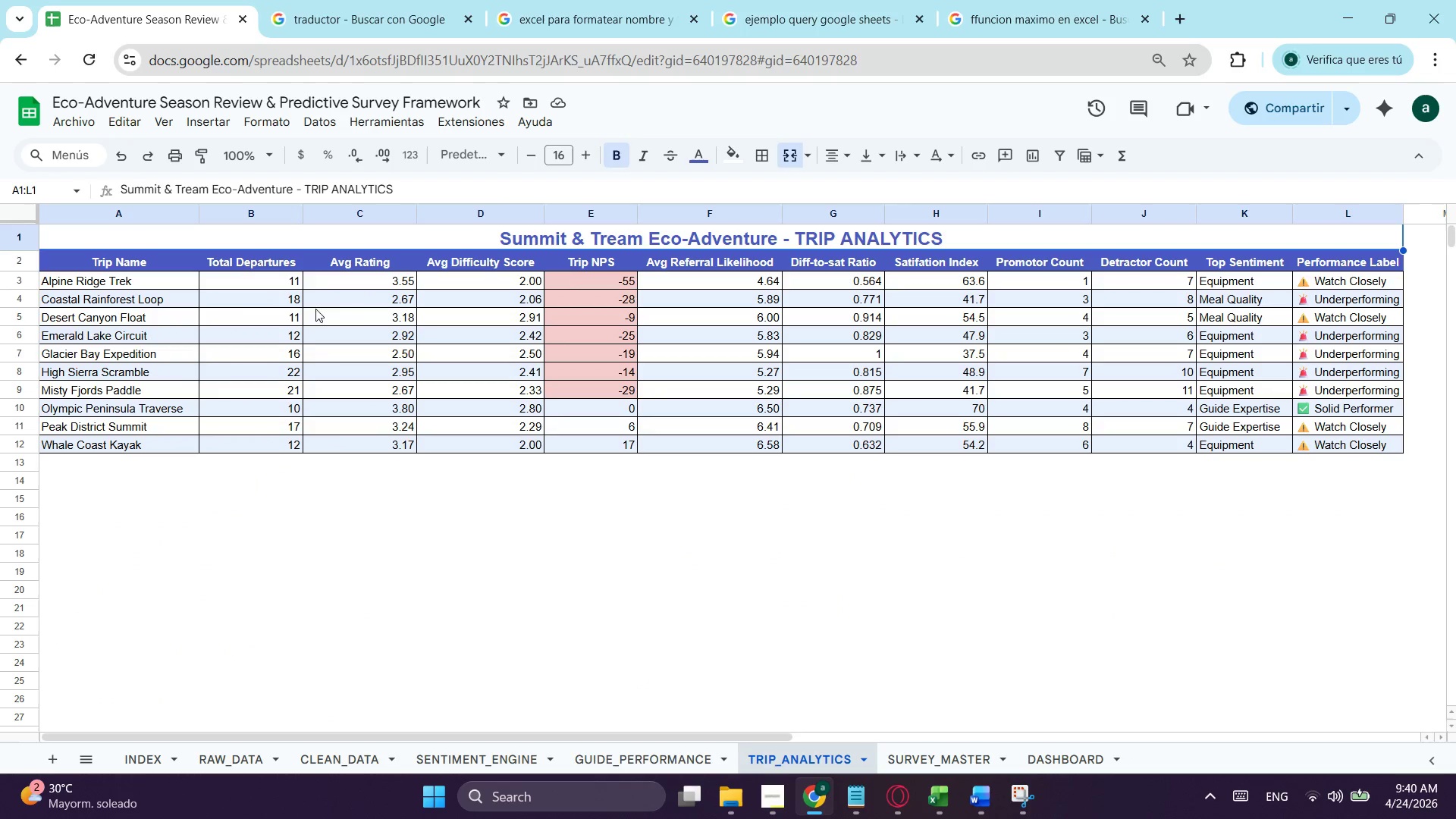 
left_click([350, 284])
 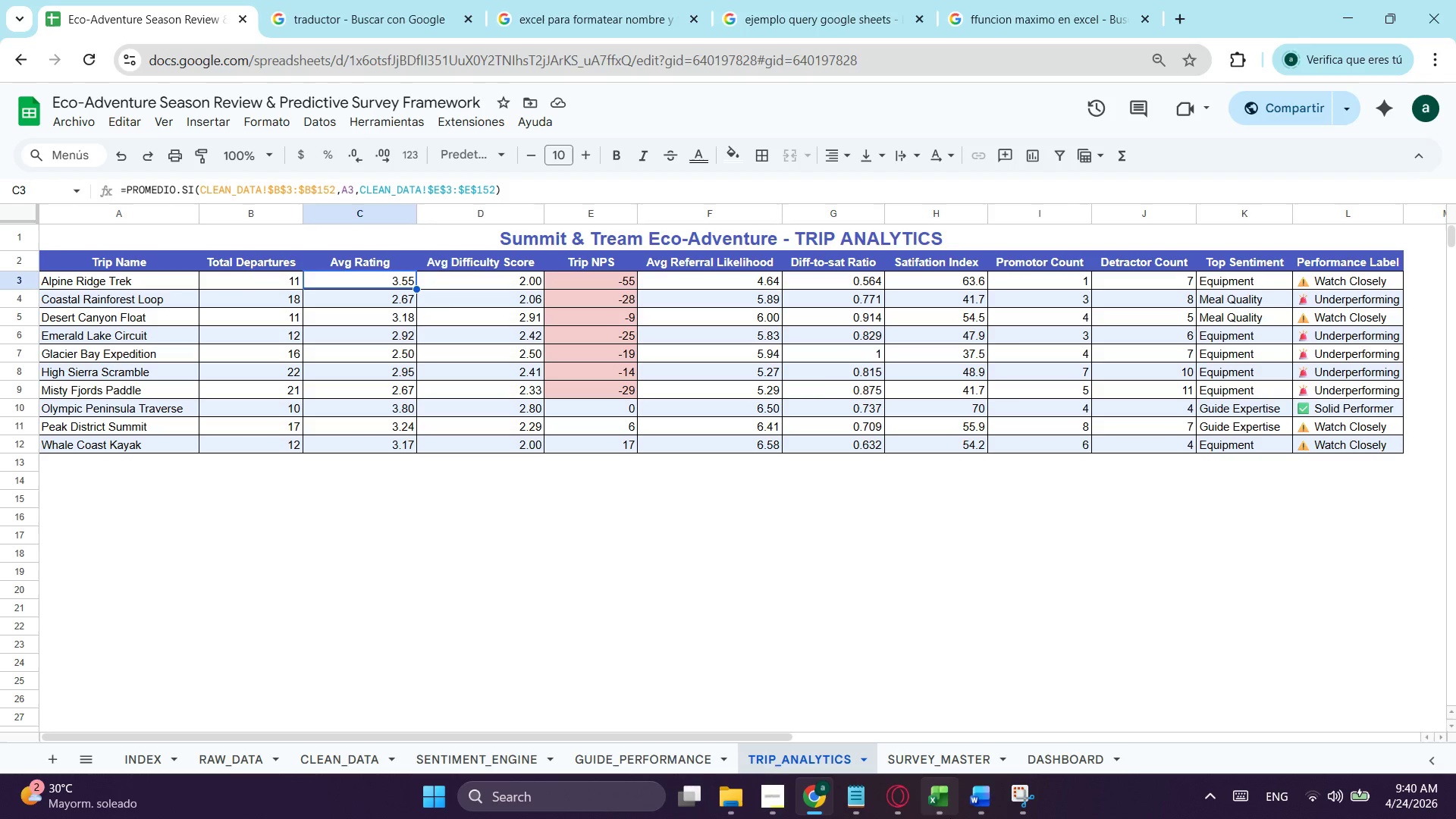 
left_click([1067, 771])
 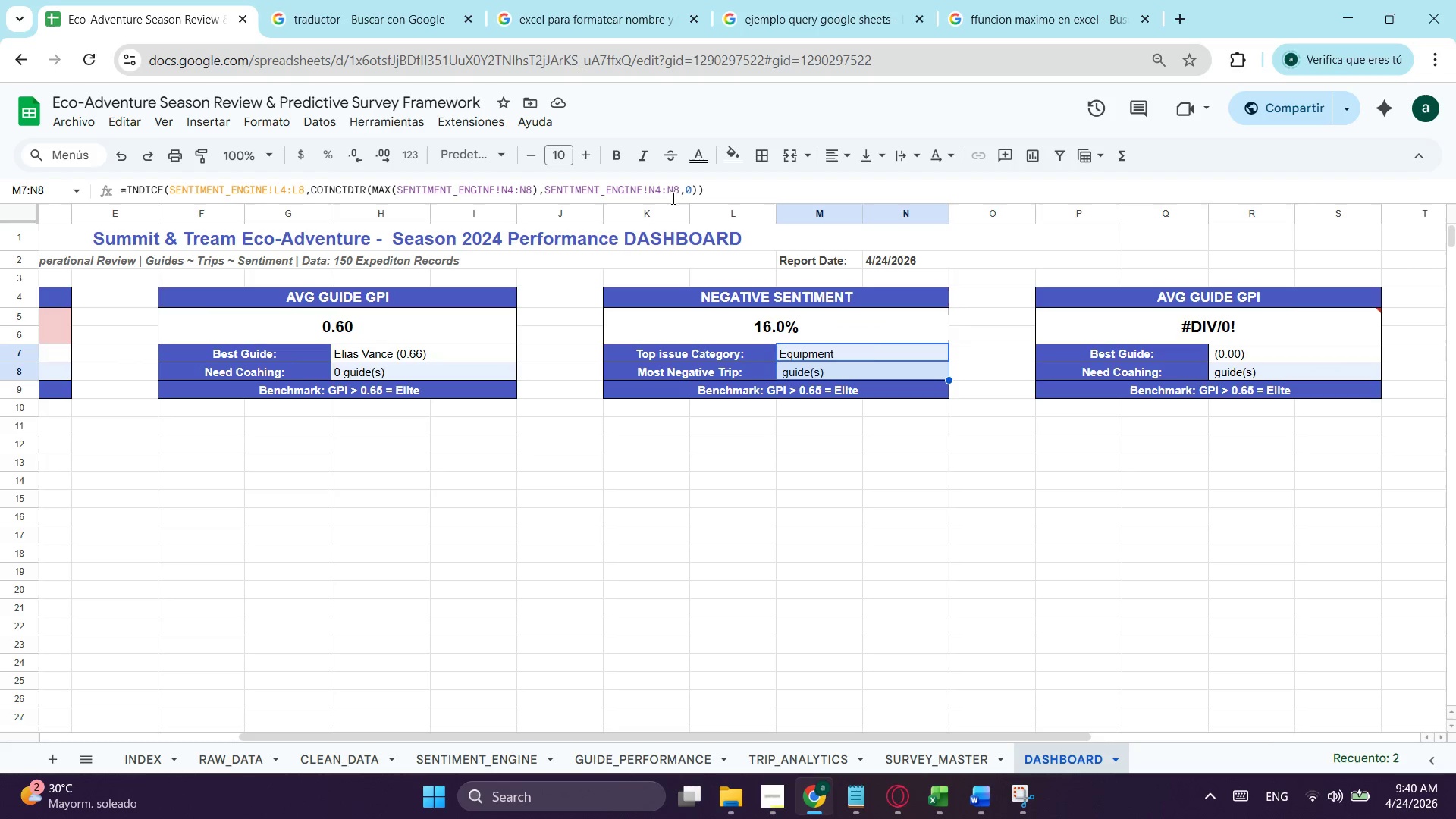 
left_click([835, 351])
 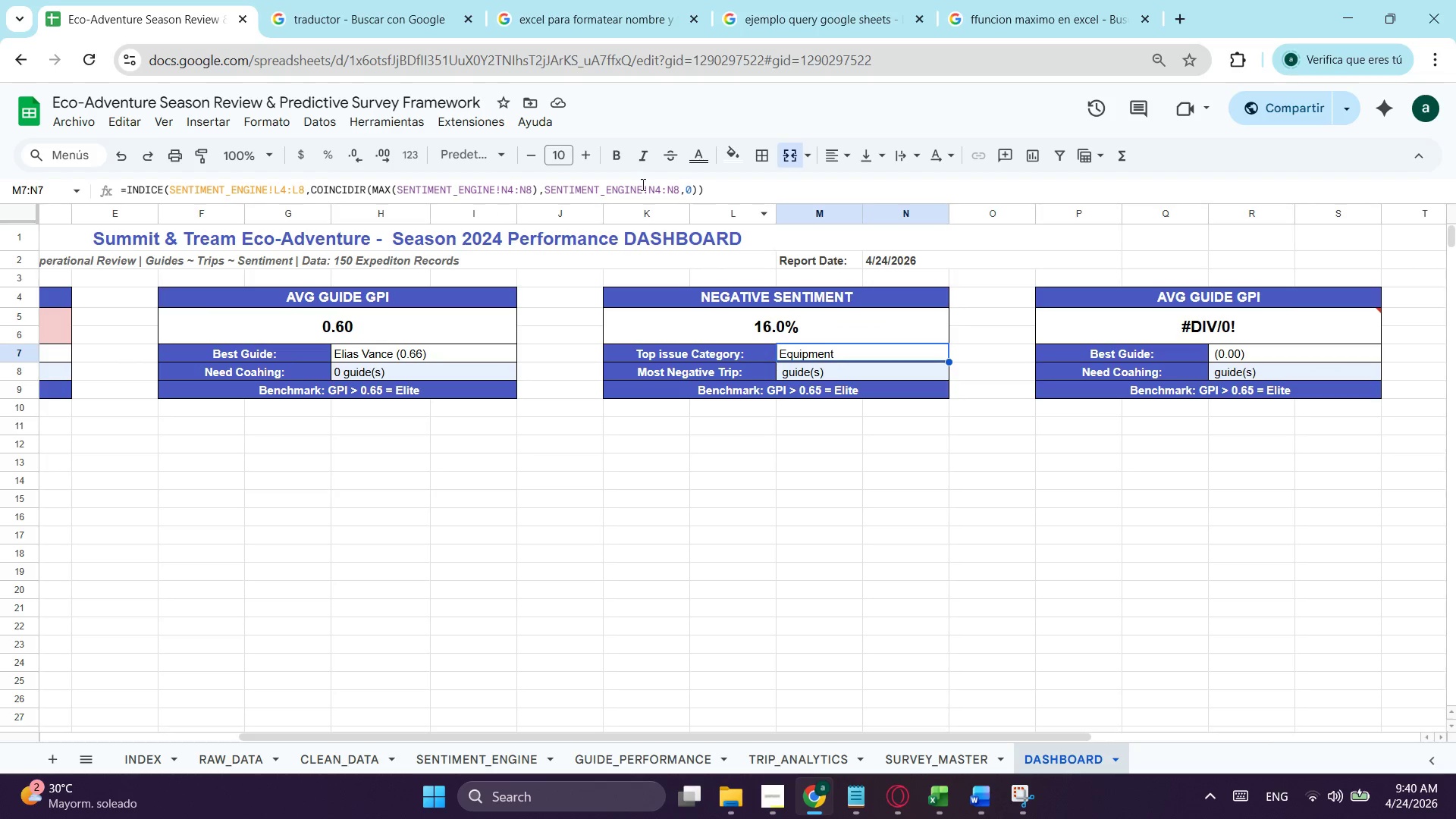 
left_click_drag(start_coordinate=[714, 184], to_coordinate=[26, 195])
 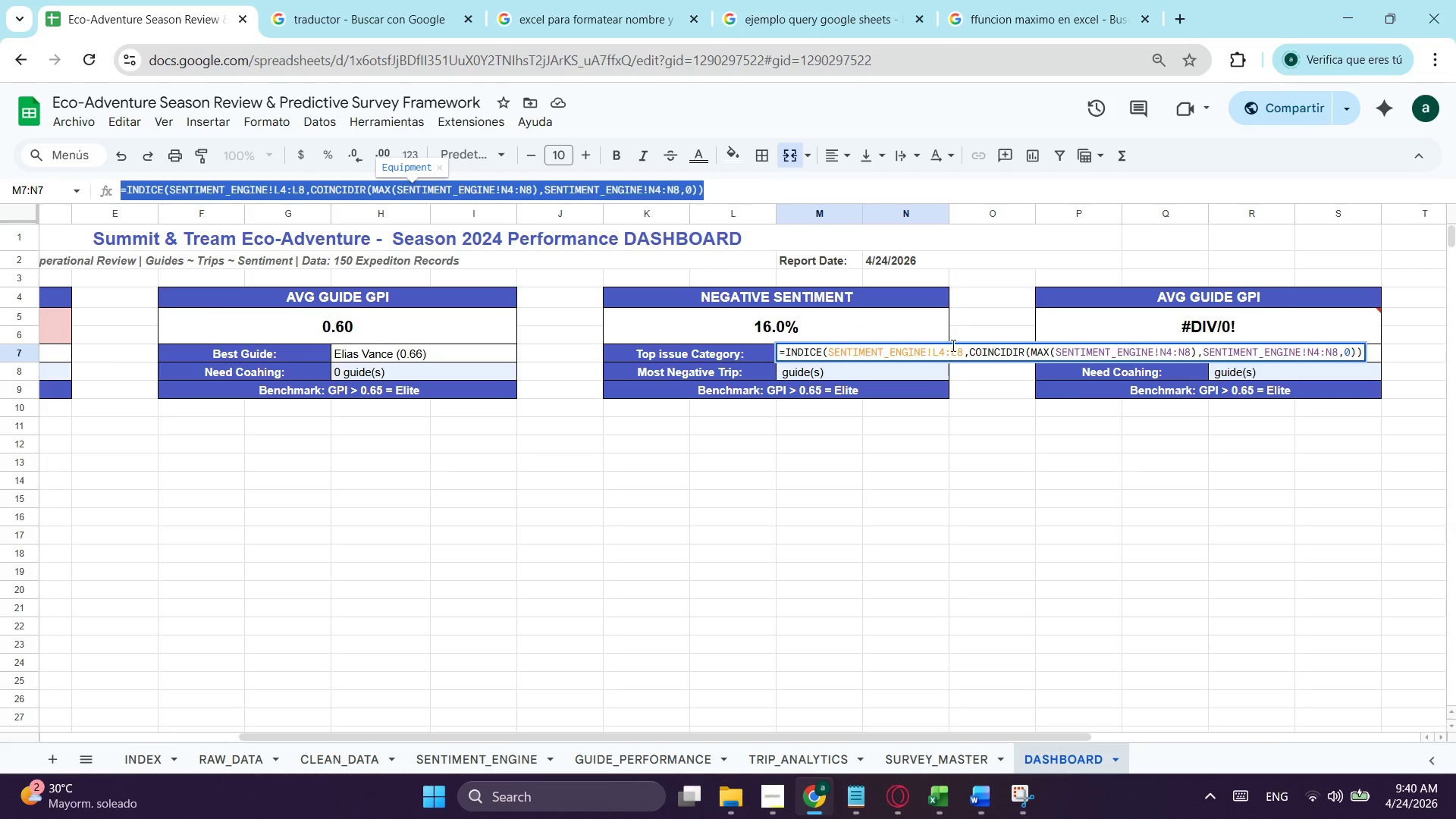 
key(Control+ControlLeft)
 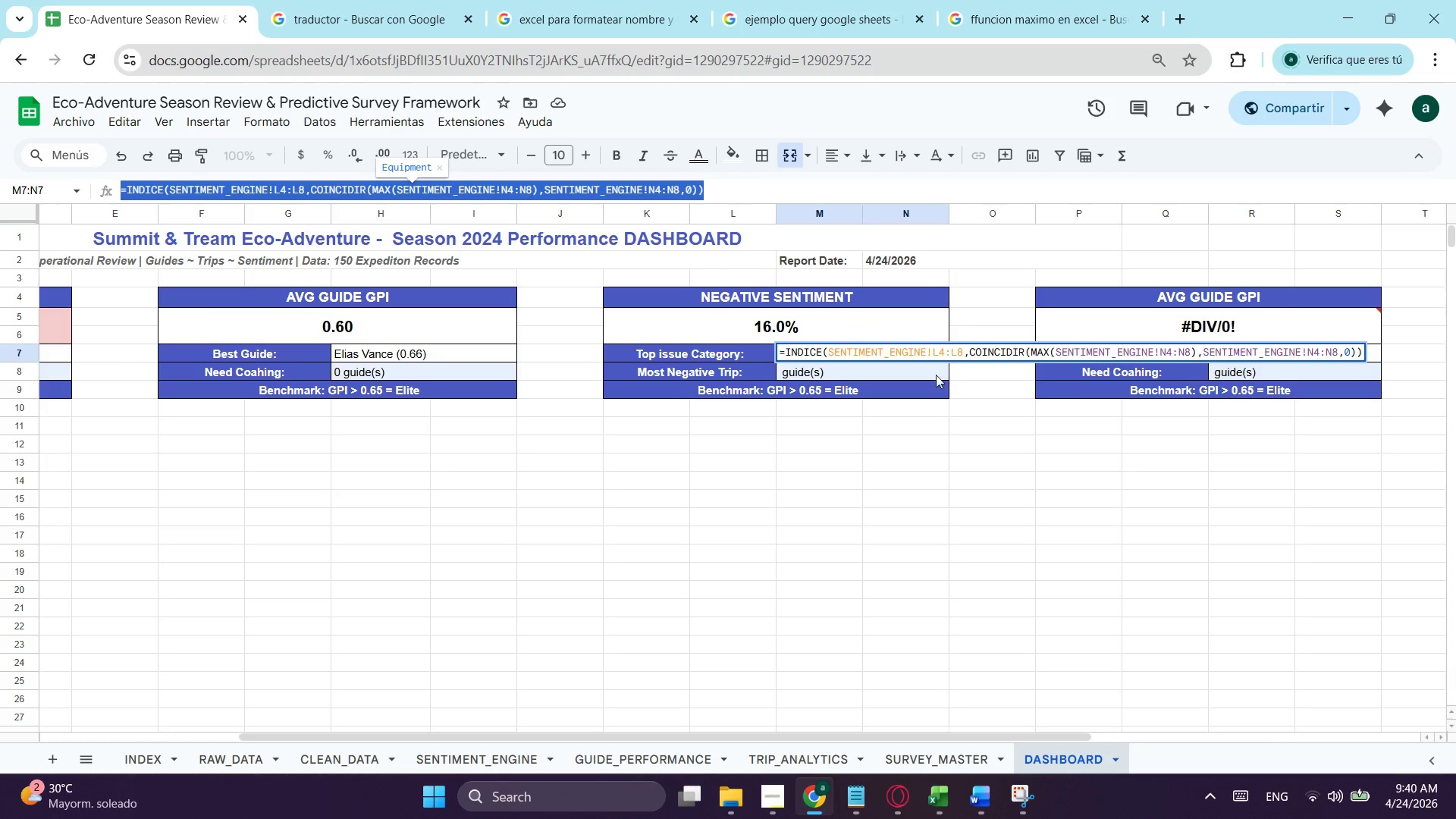 
key(Control+C)
 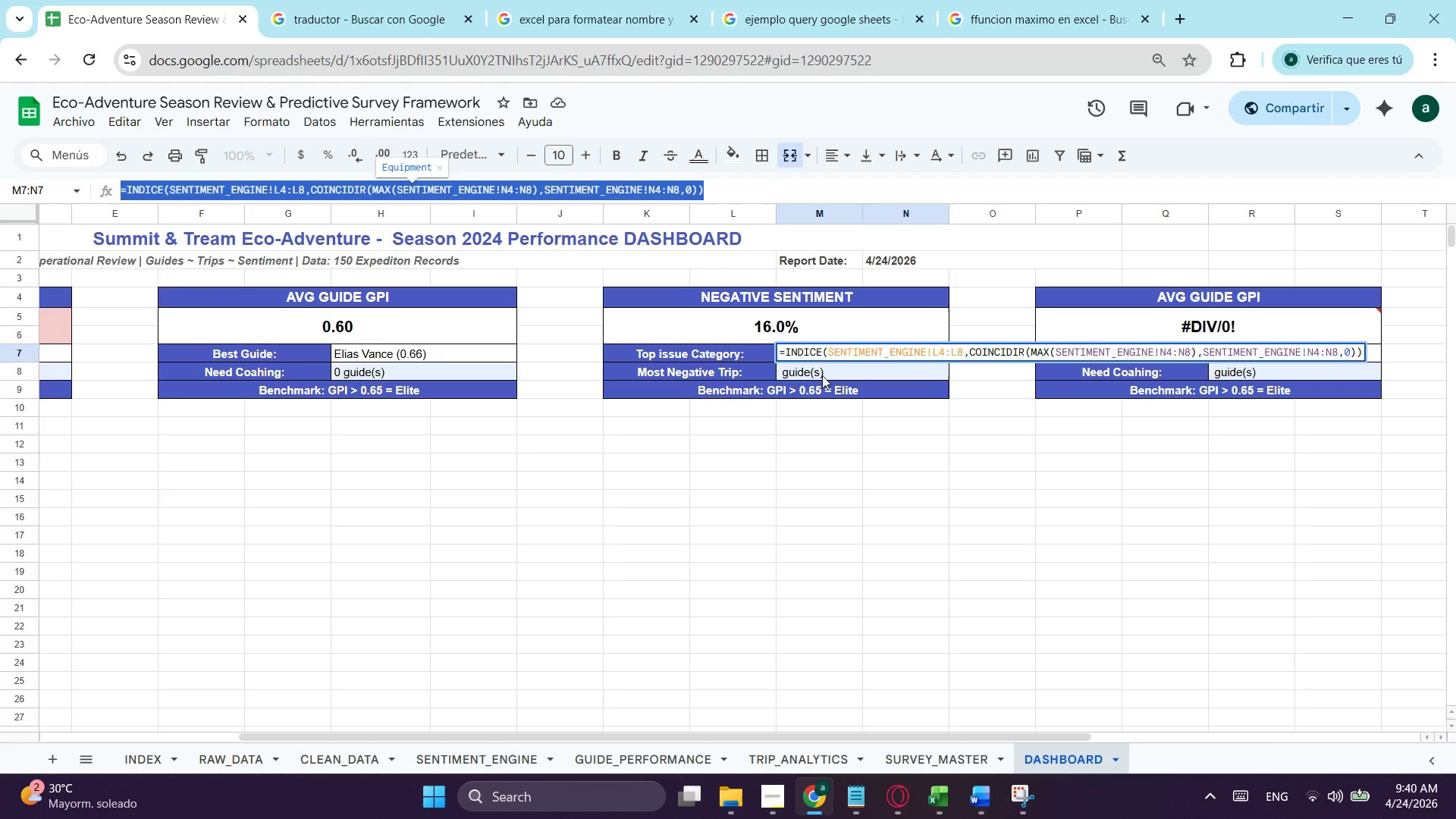 
left_click([822, 375])
 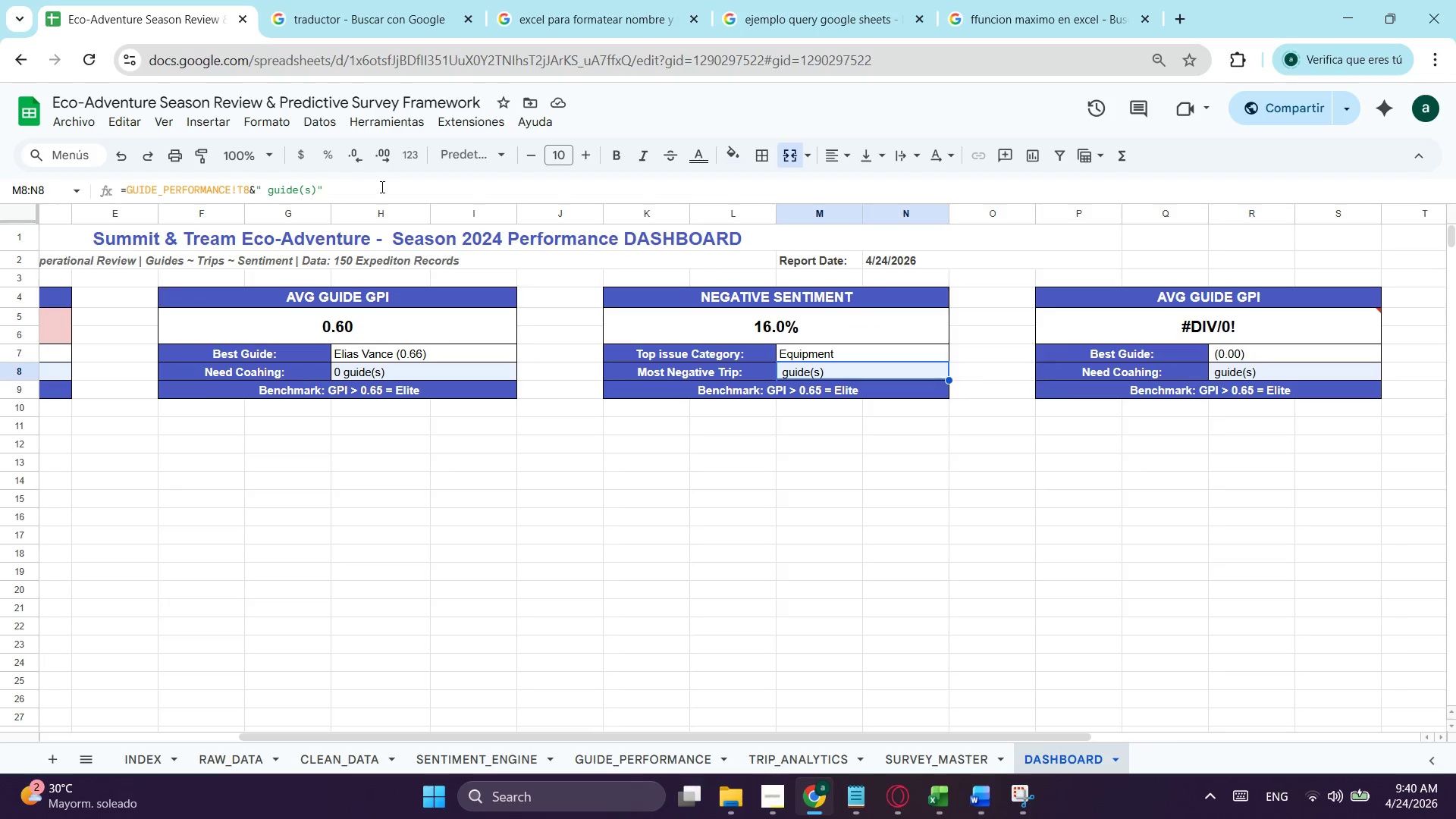 
left_click_drag(start_coordinate=[359, 190], to_coordinate=[0, 177])
 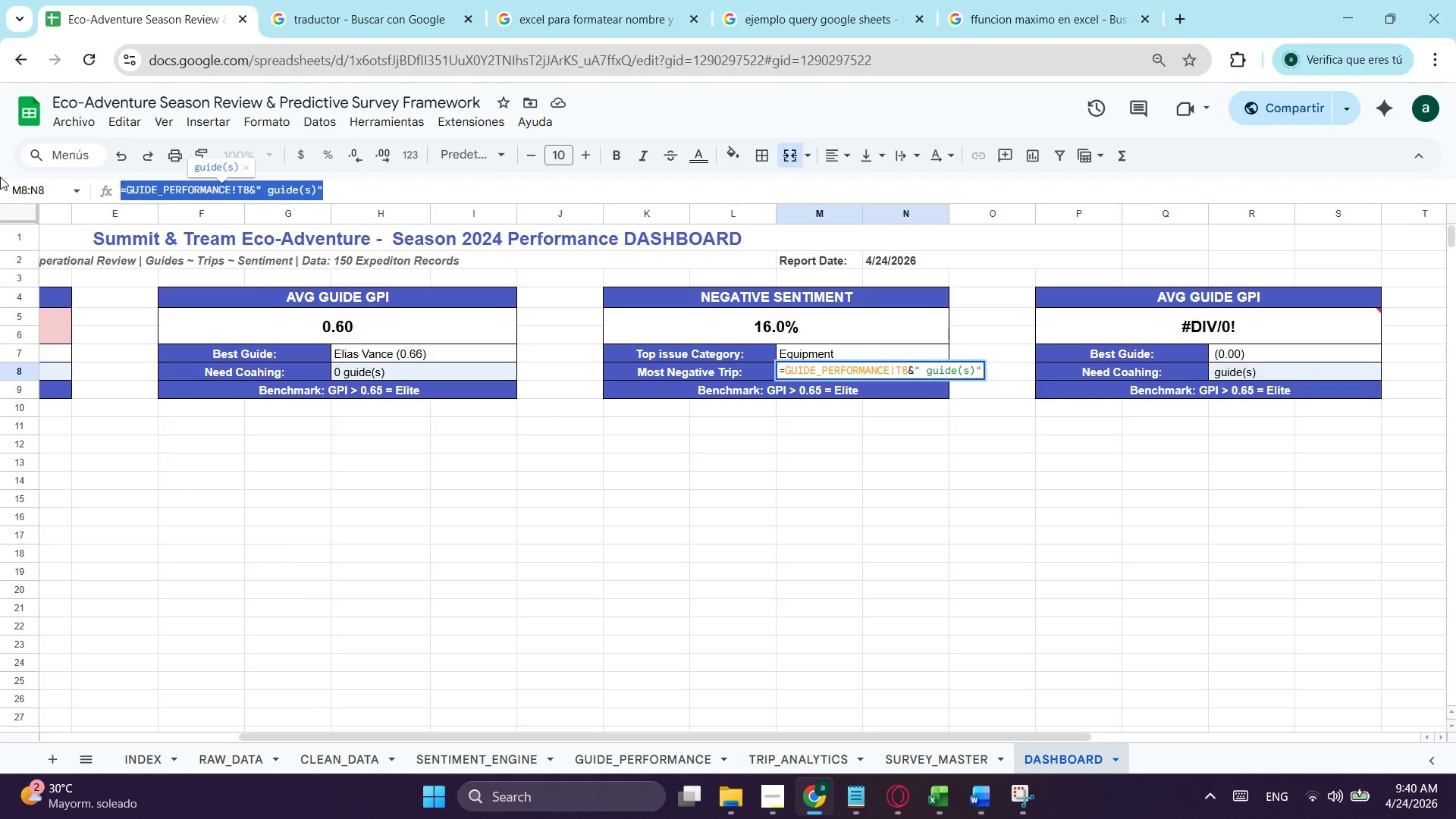 
key(Control+ControlLeft)
 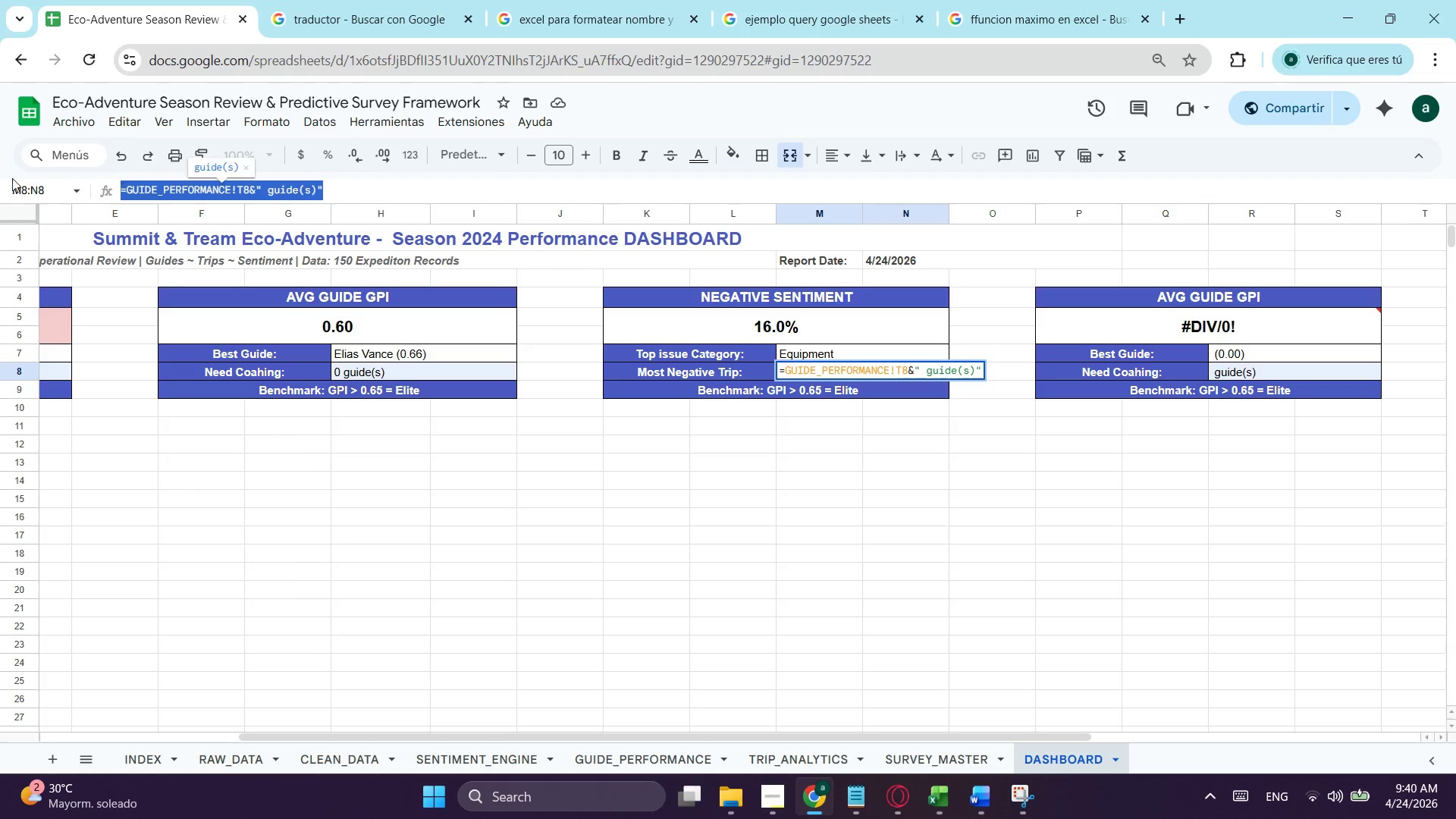 
key(Control+V)
 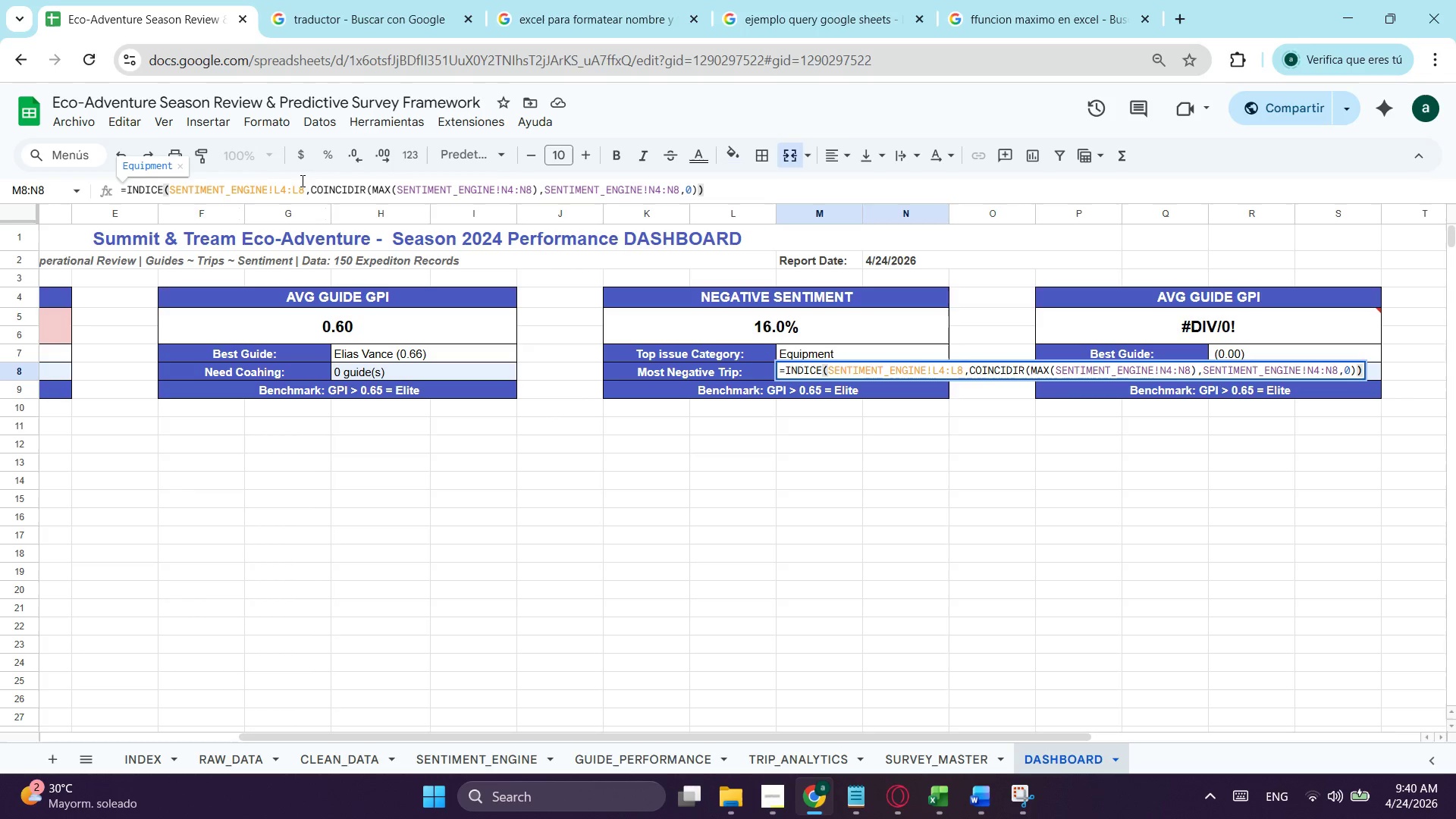 
left_click_drag(start_coordinate=[301, 180], to_coordinate=[202, 184])
 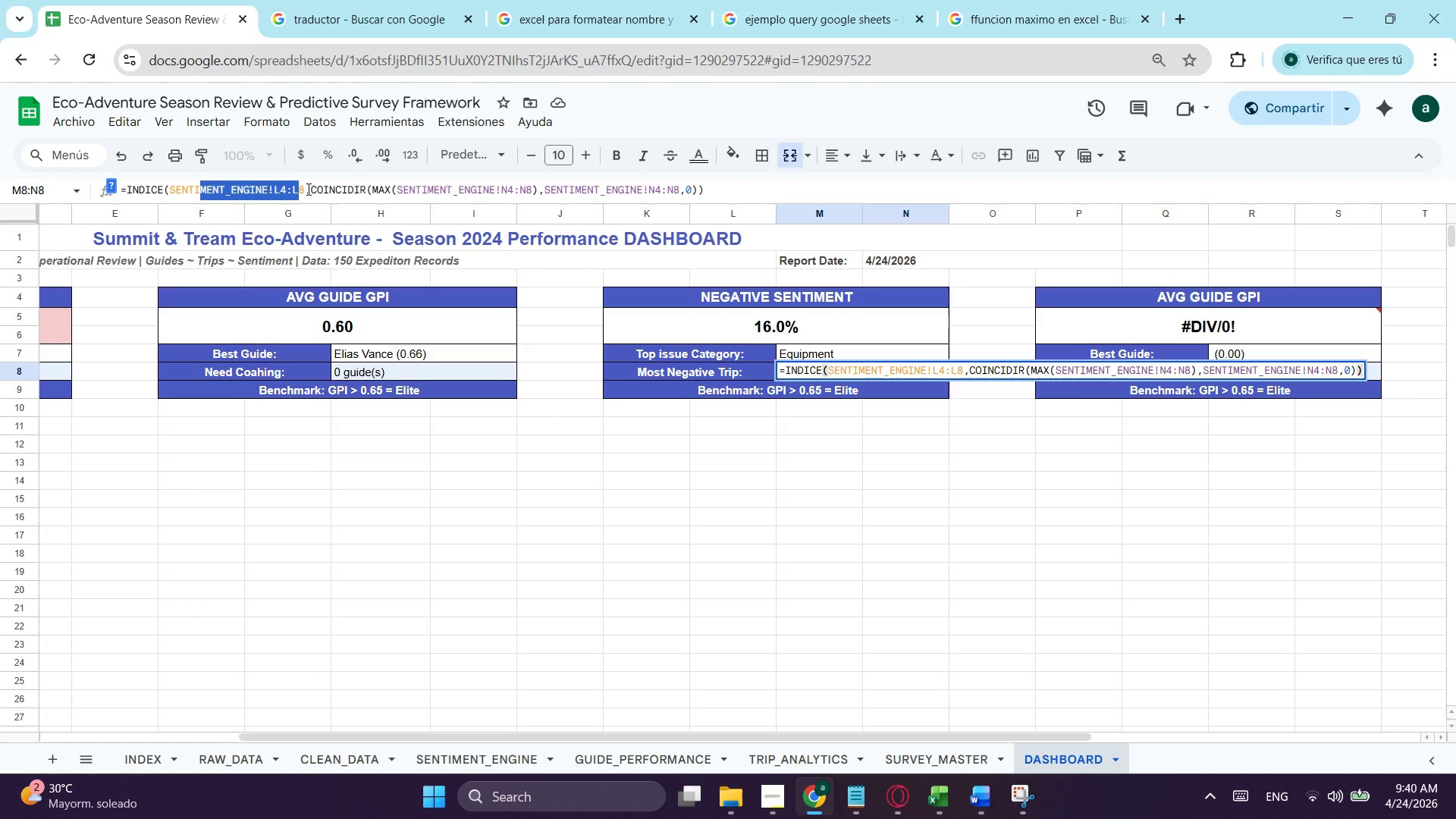 
left_click_drag(start_coordinate=[304, 187], to_coordinate=[169, 193])
 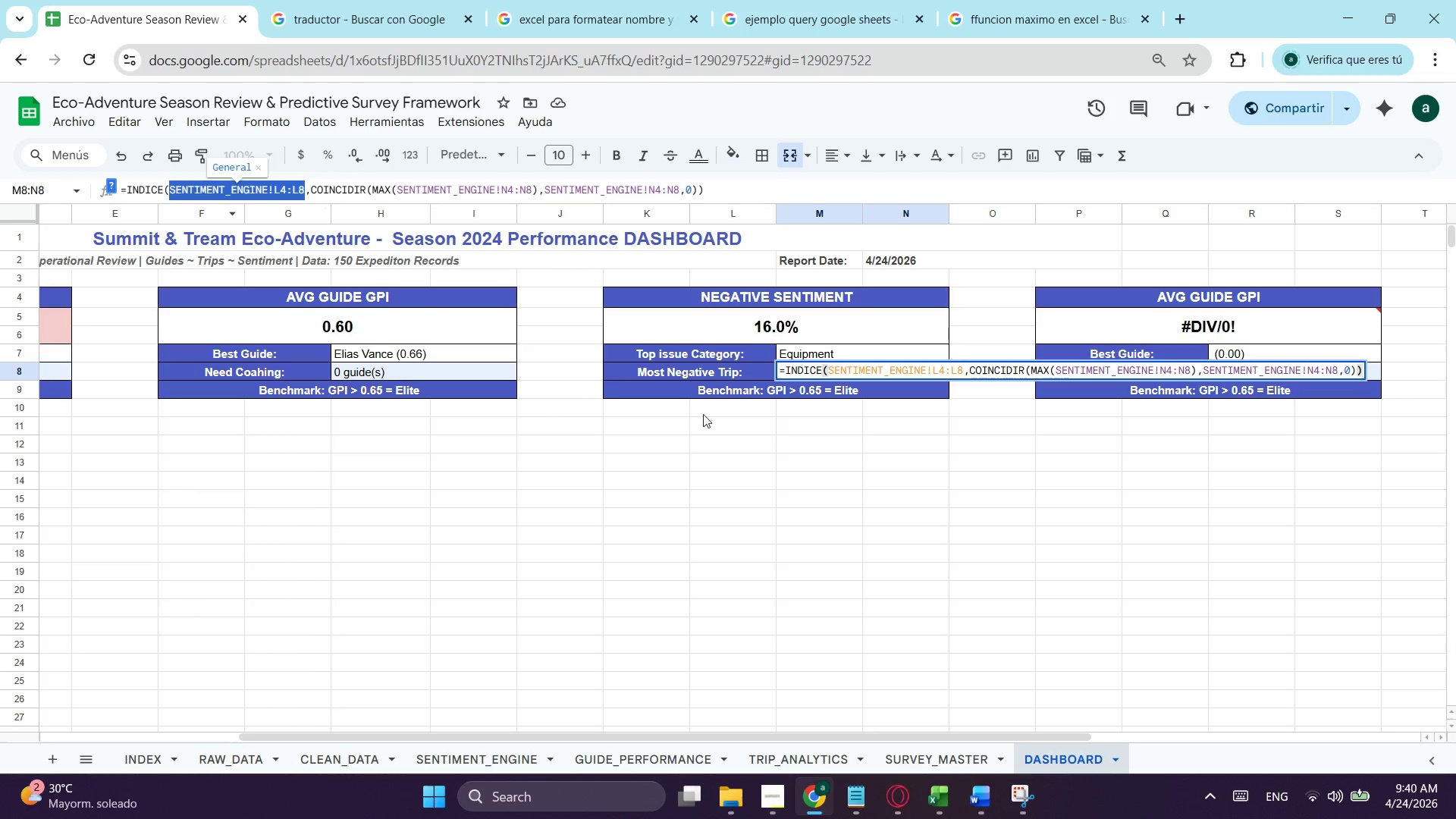 
key(Backspace)
 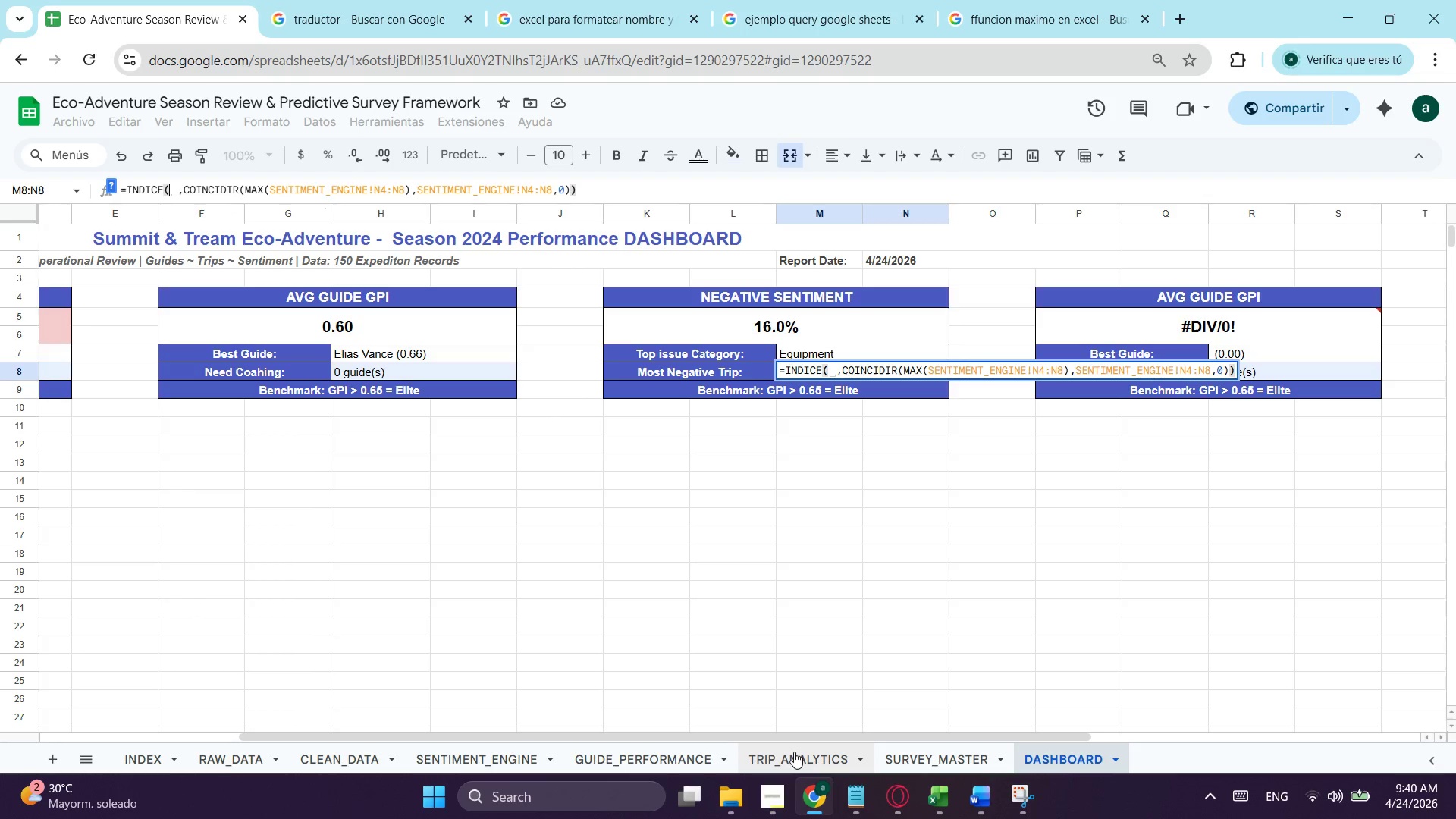 
left_click([794, 752])
 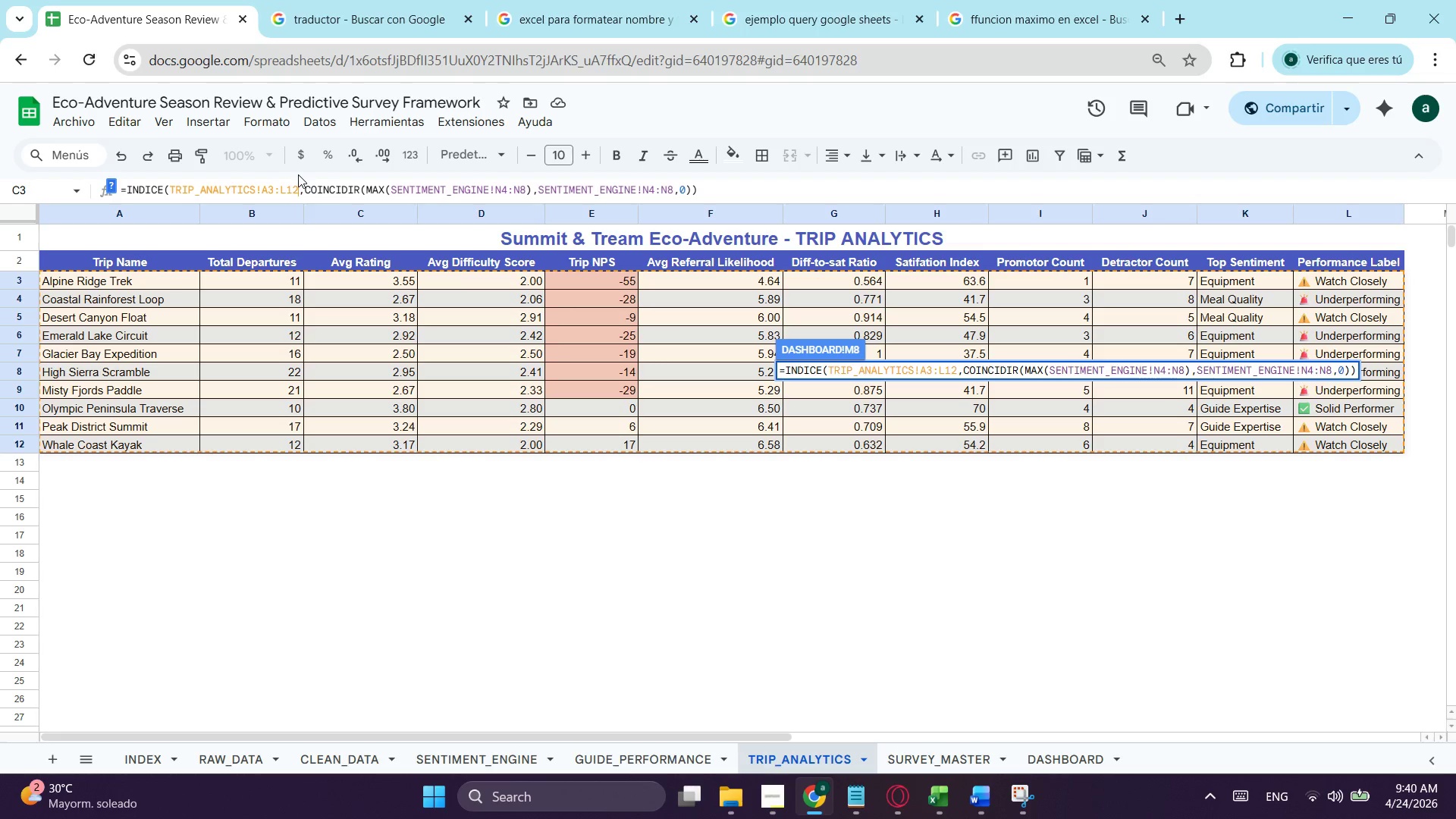 
left_click([286, 193])
 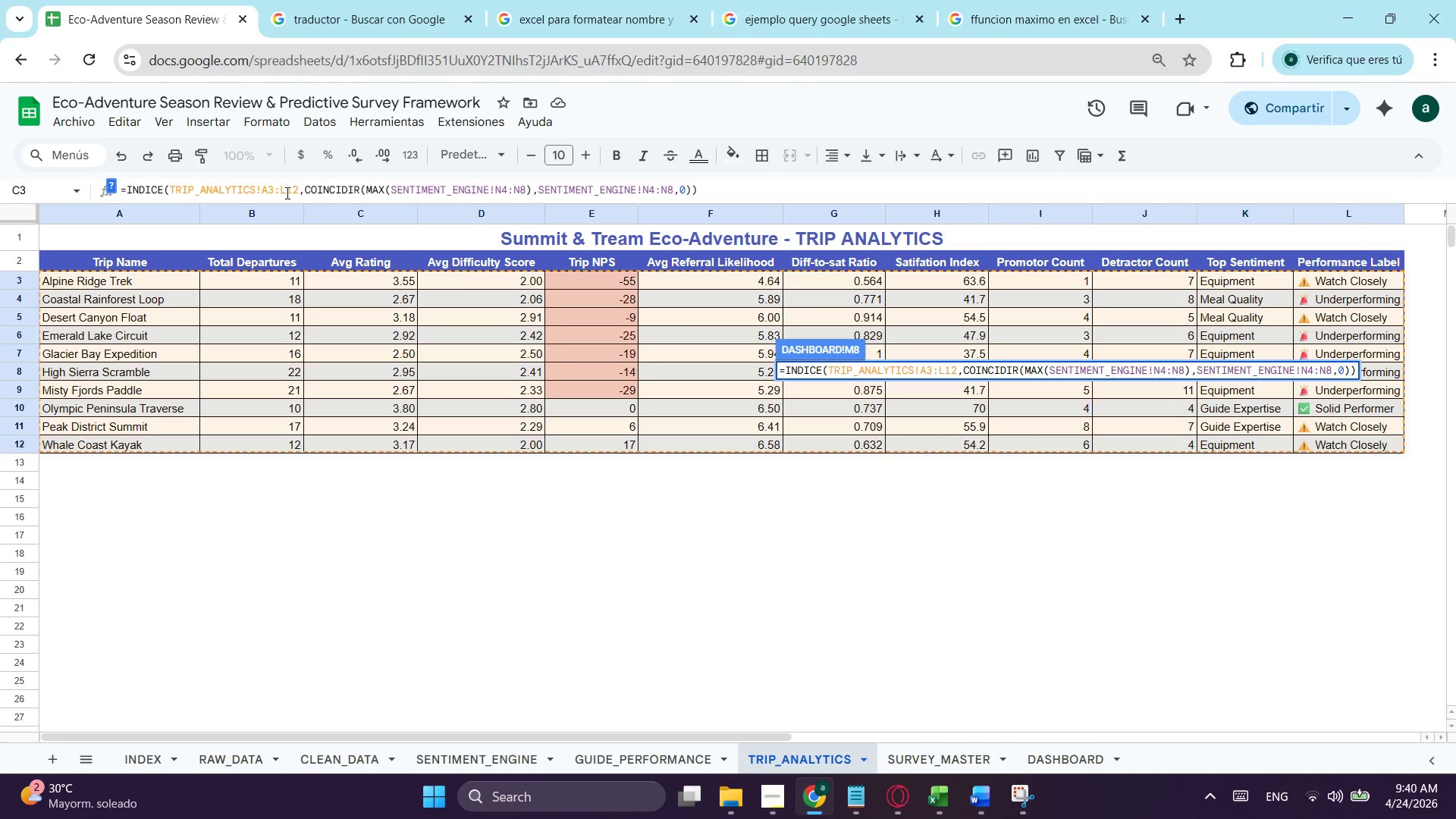 
key(Backspace)
 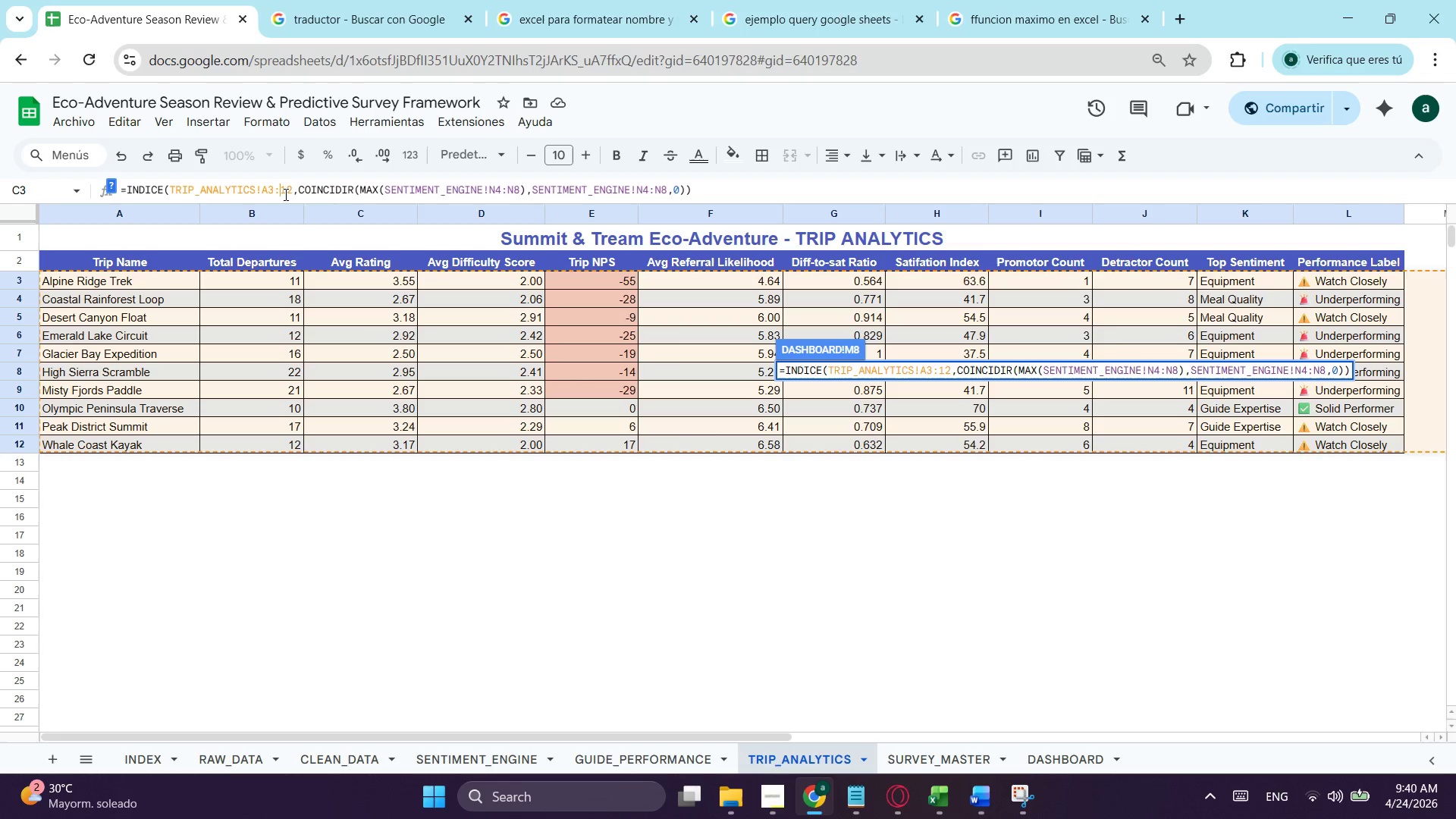 
key(C)
 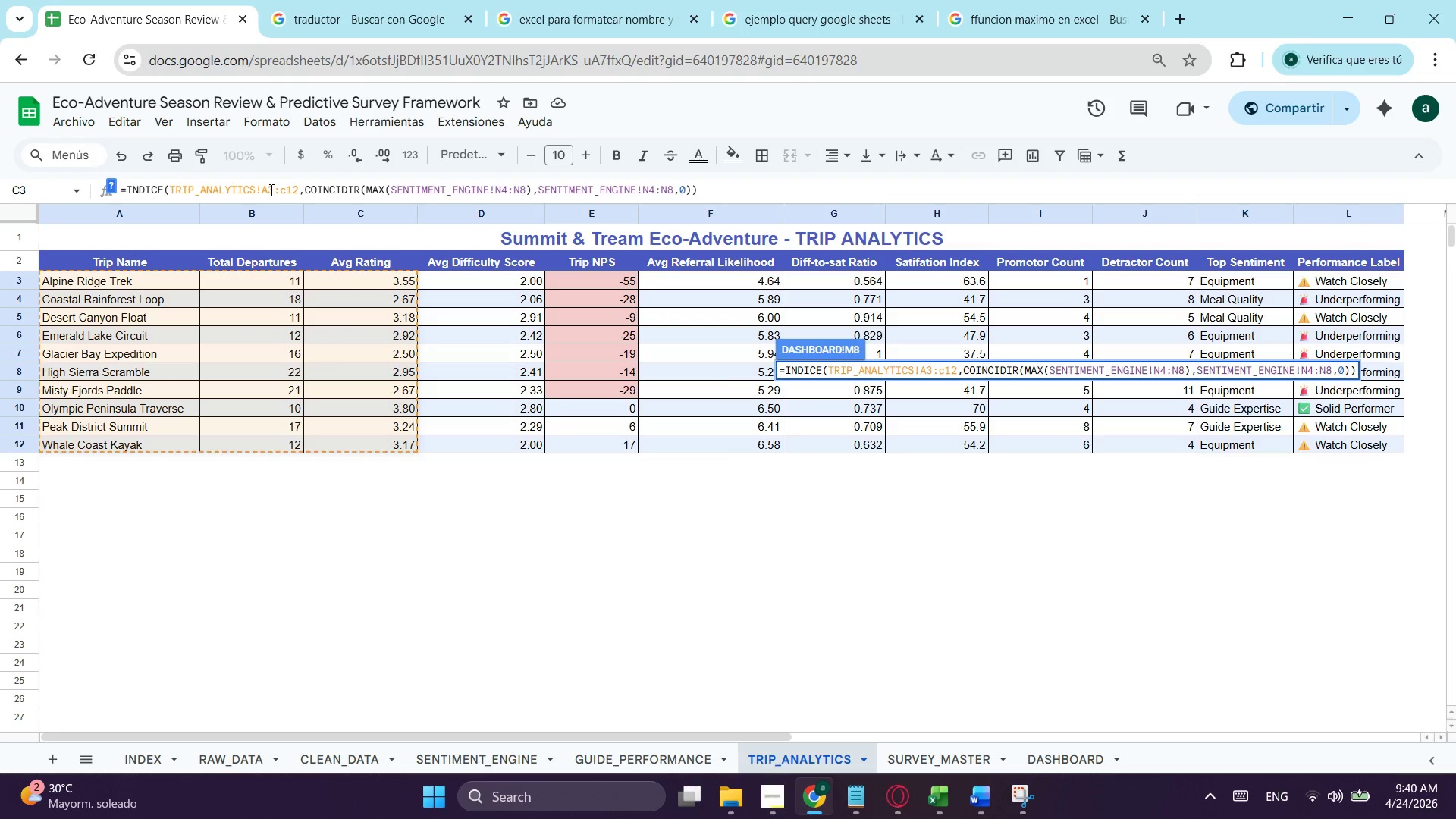 
left_click([270, 190])
 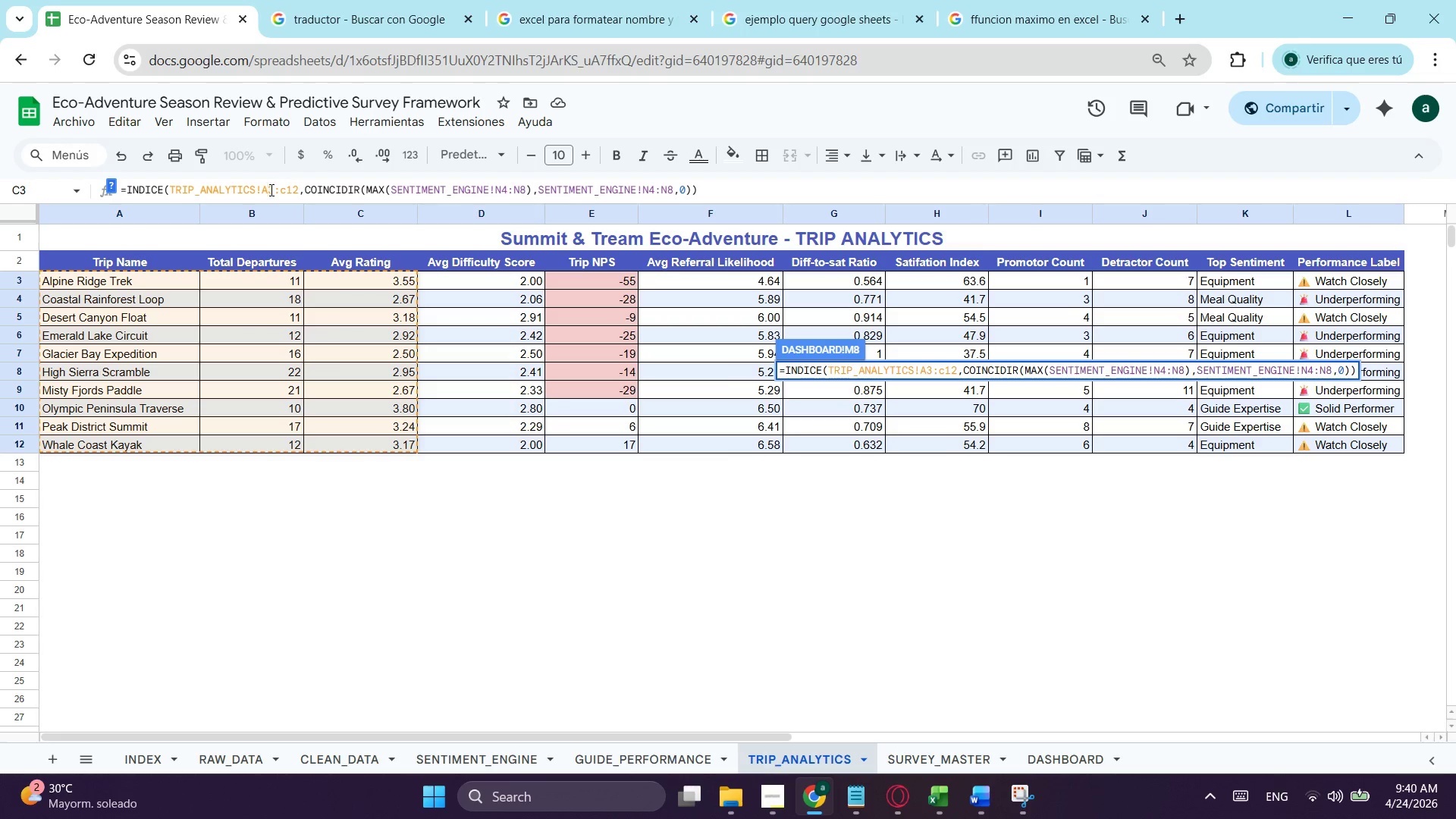 
key(Backspace)
 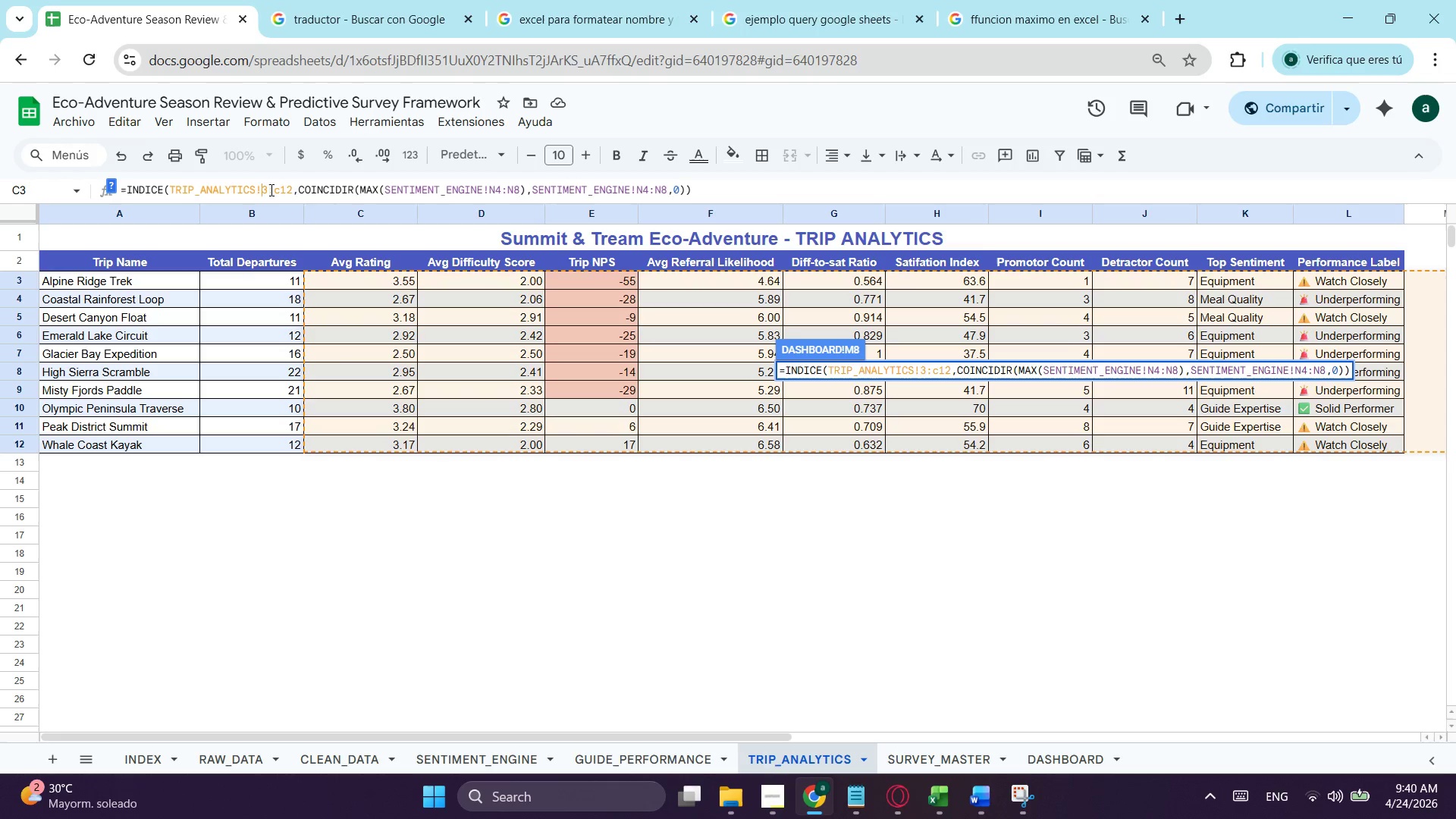 
key(C)
 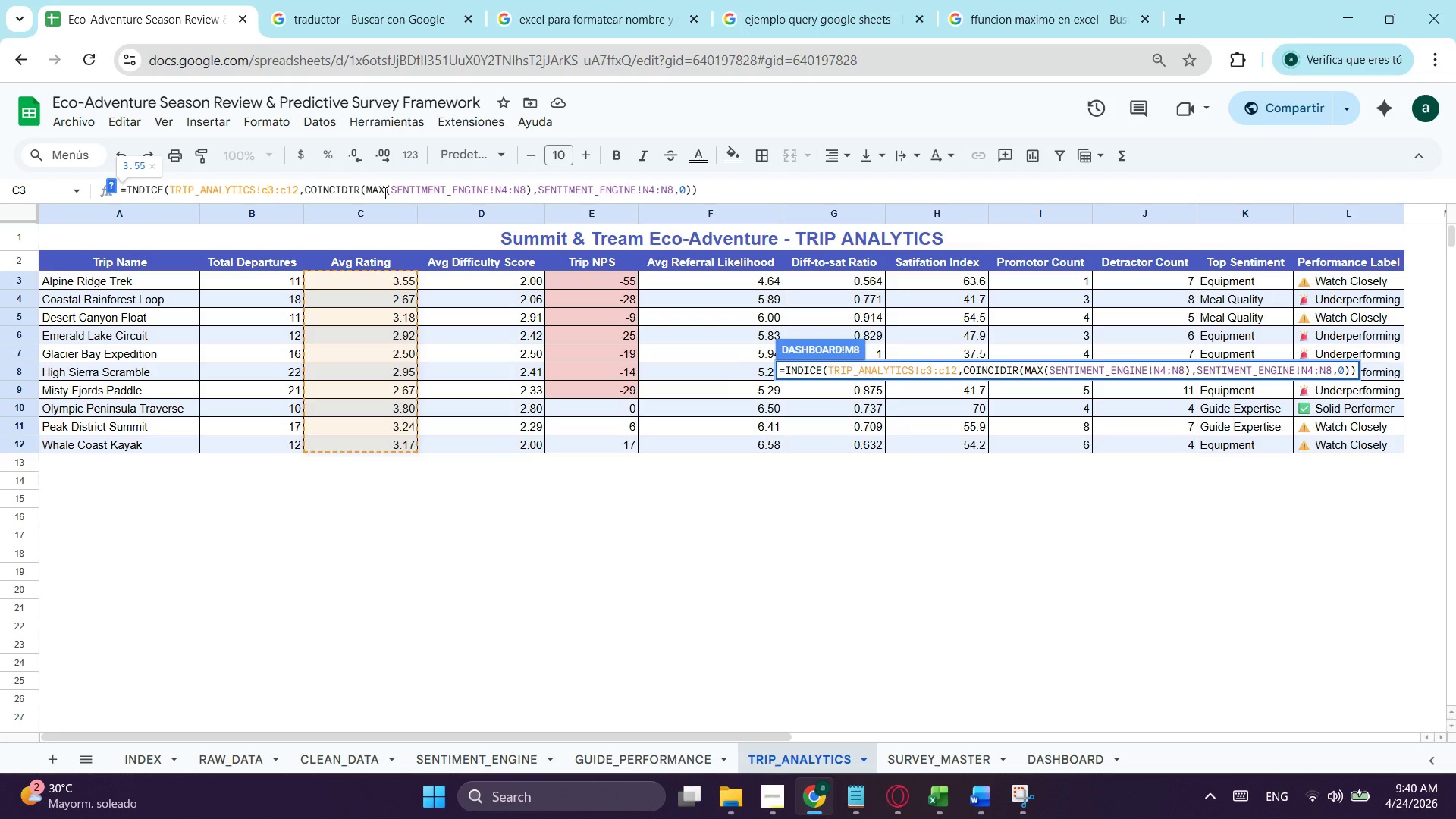 
left_click([384, 193])
 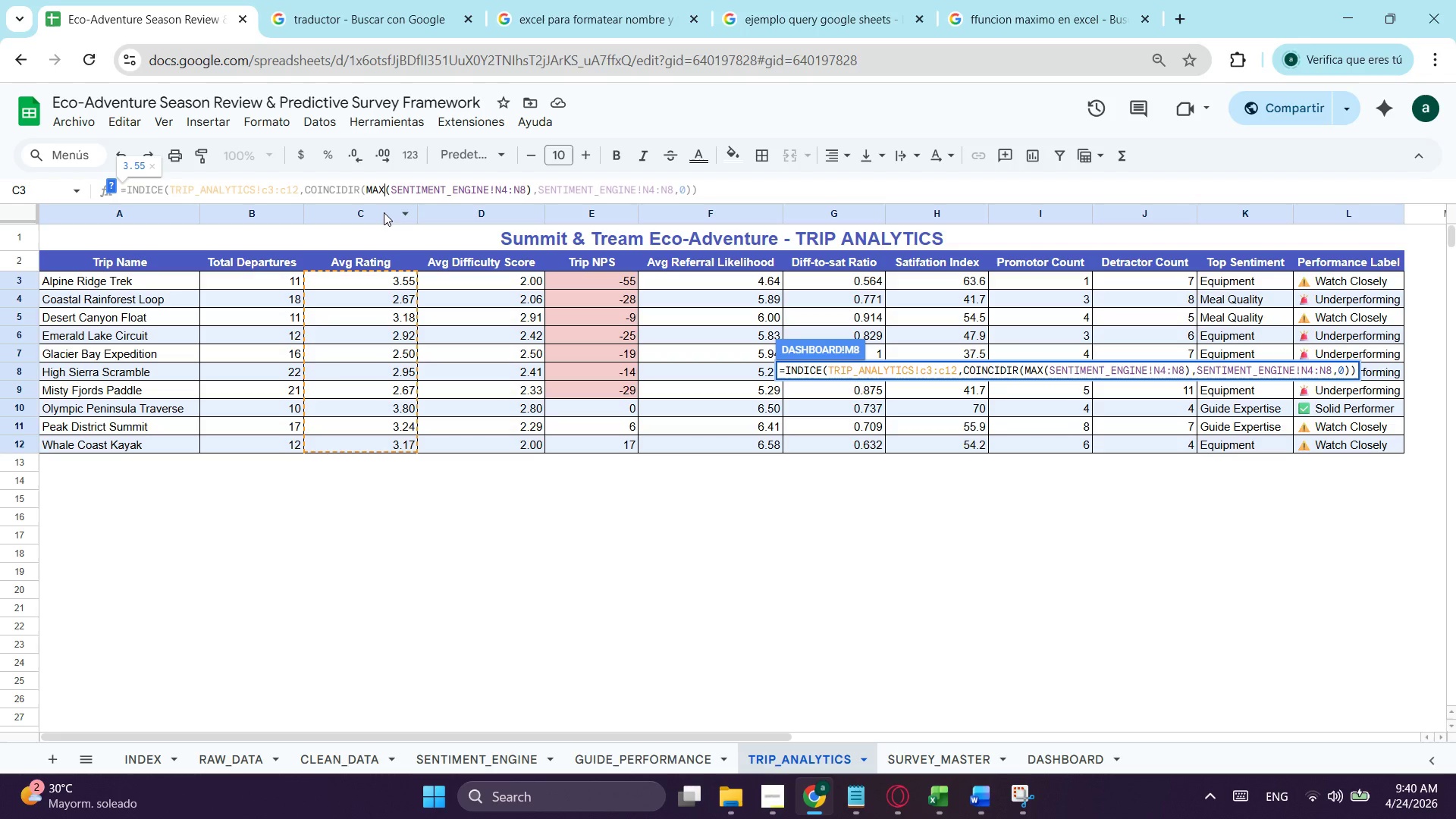 
key(Backspace)
 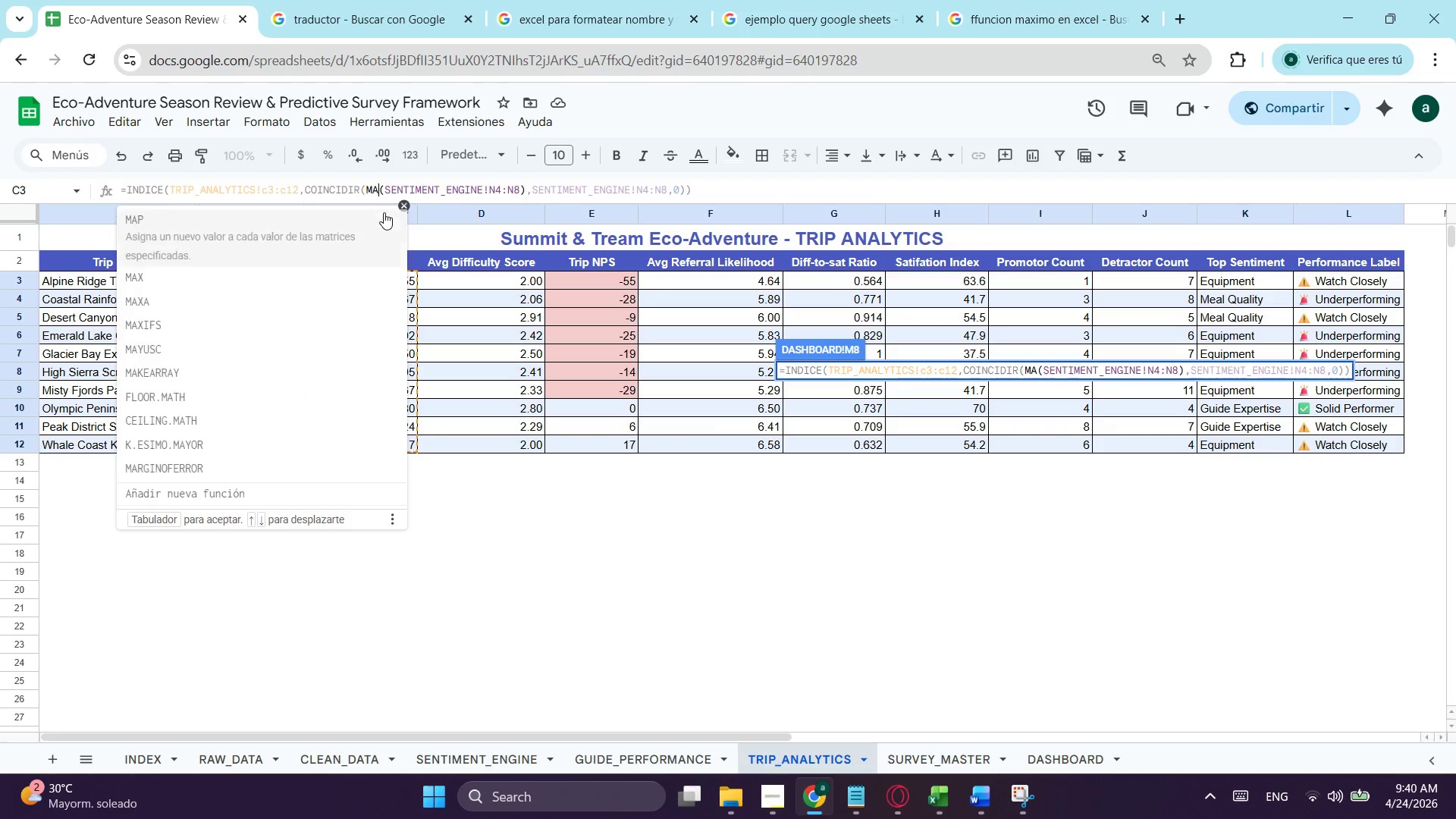 
key(Backspace)
 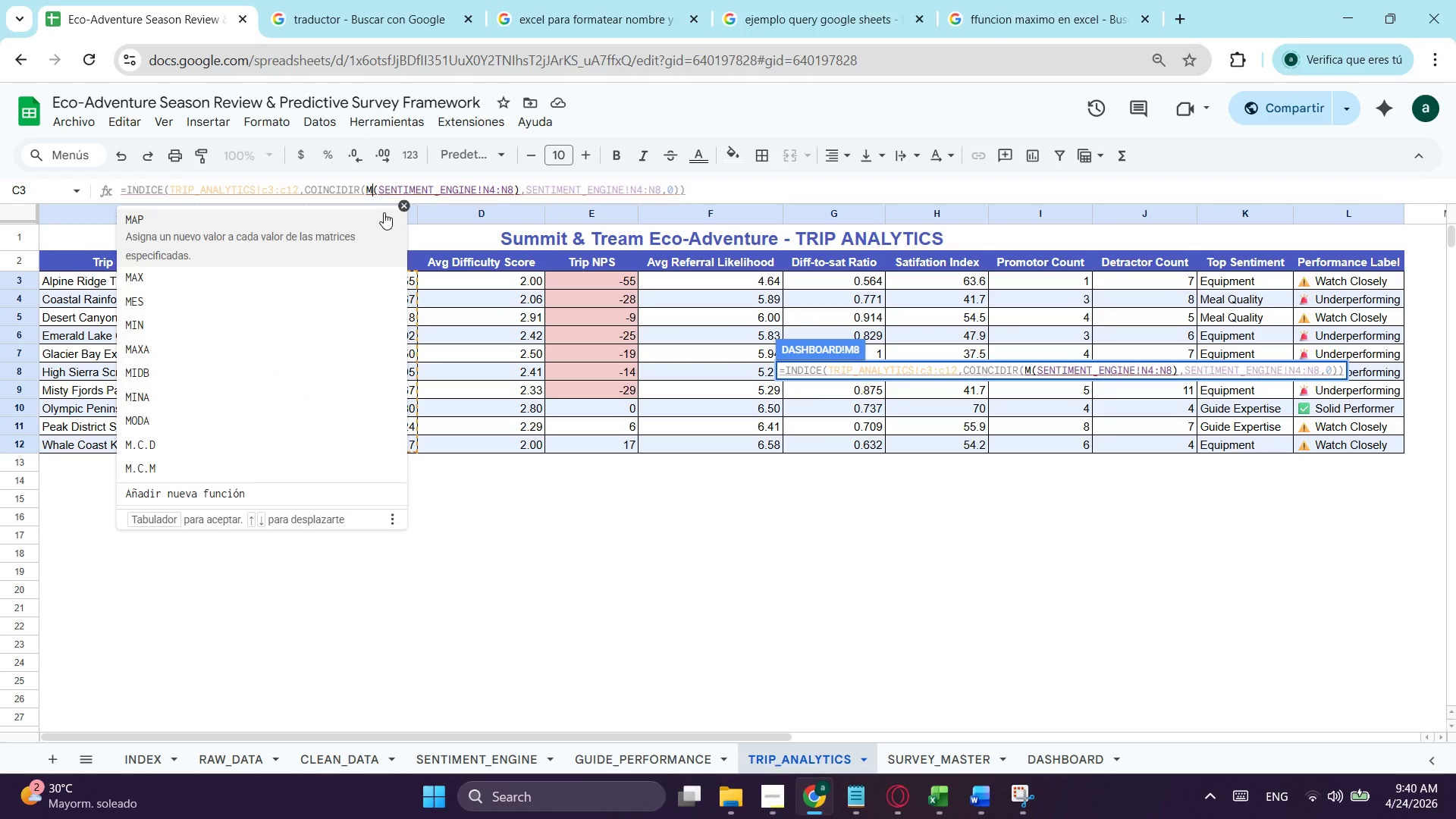 
key(I)
 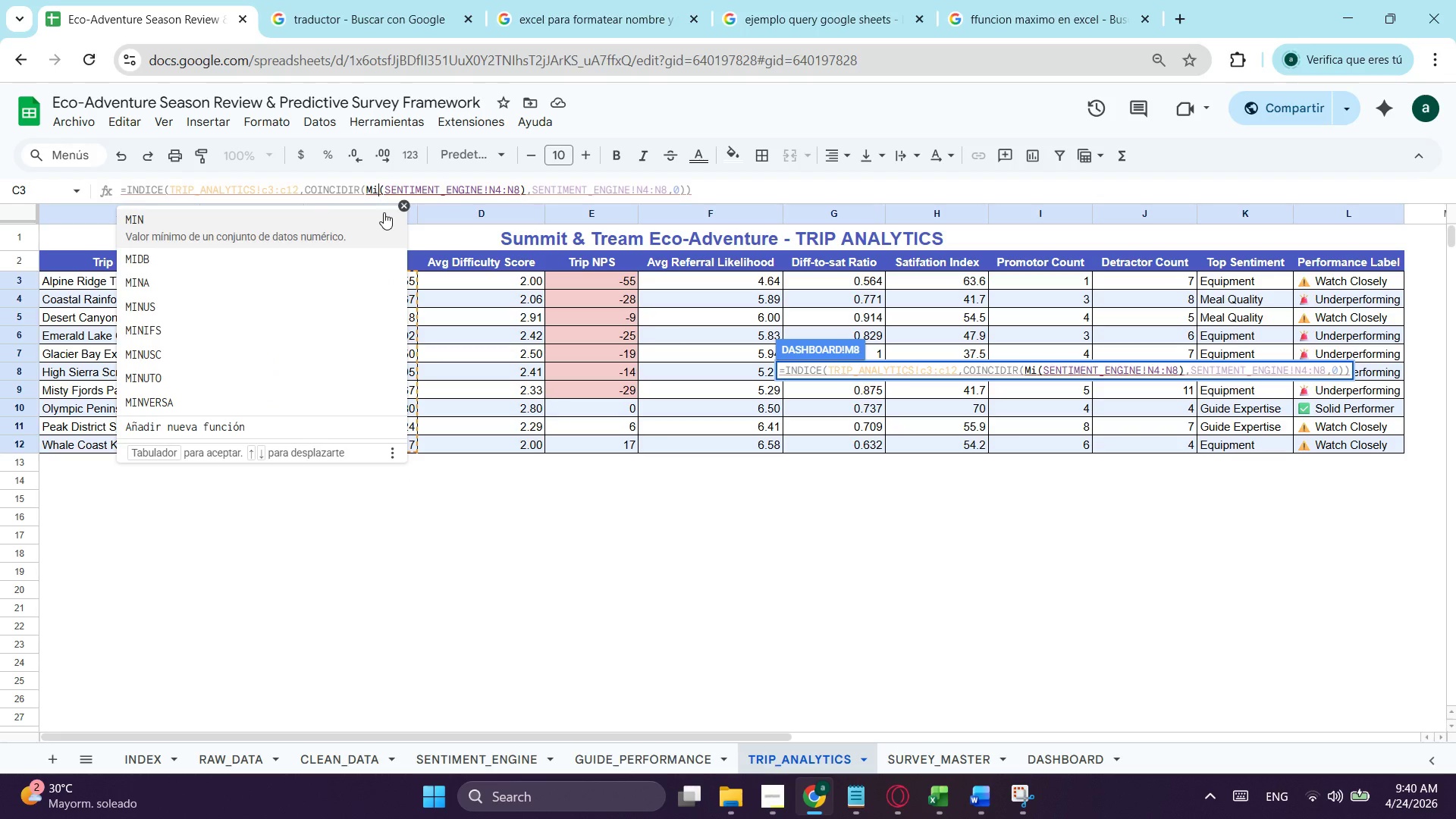 
key(Tab)
 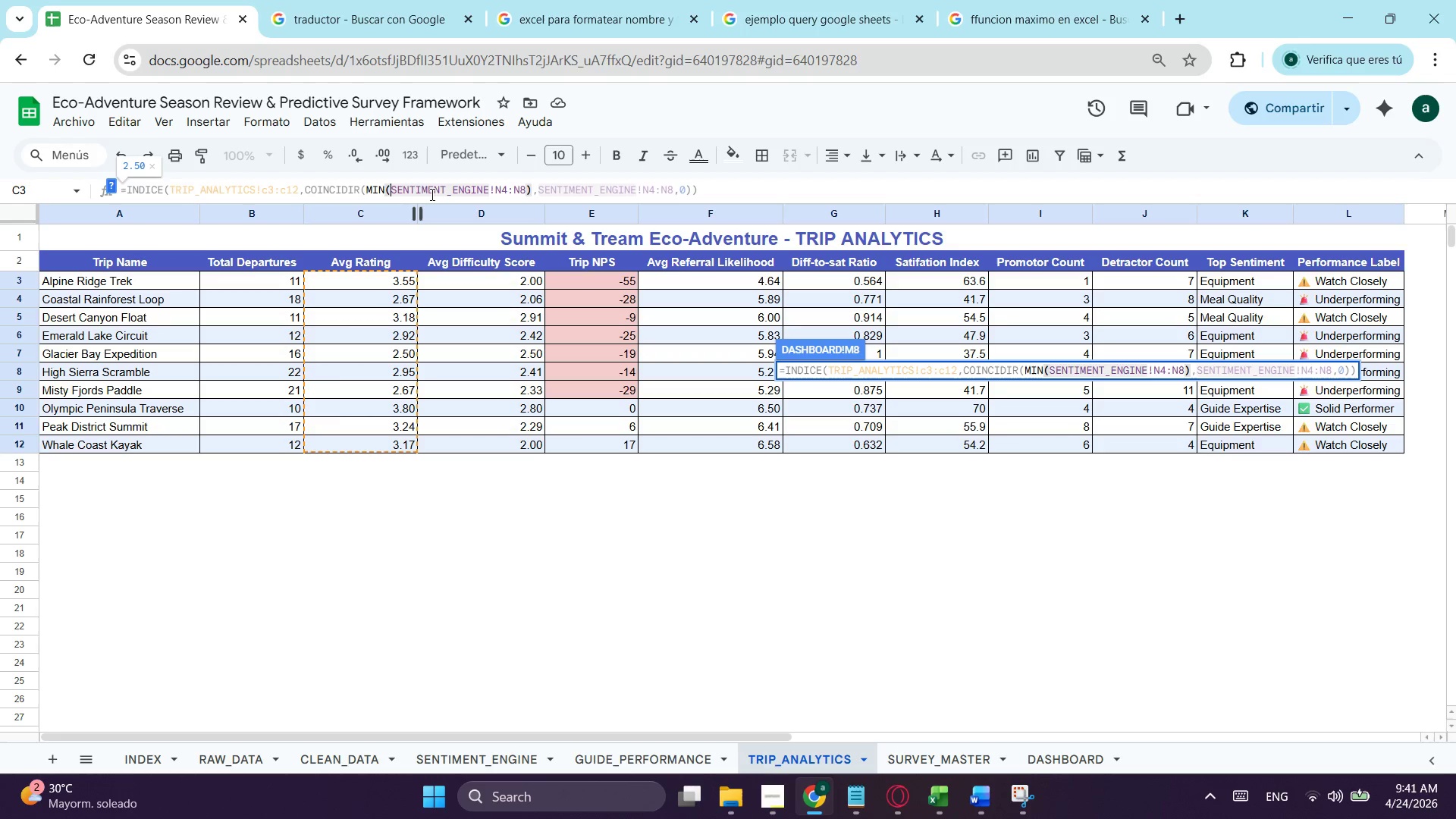 
wait(8.27)
 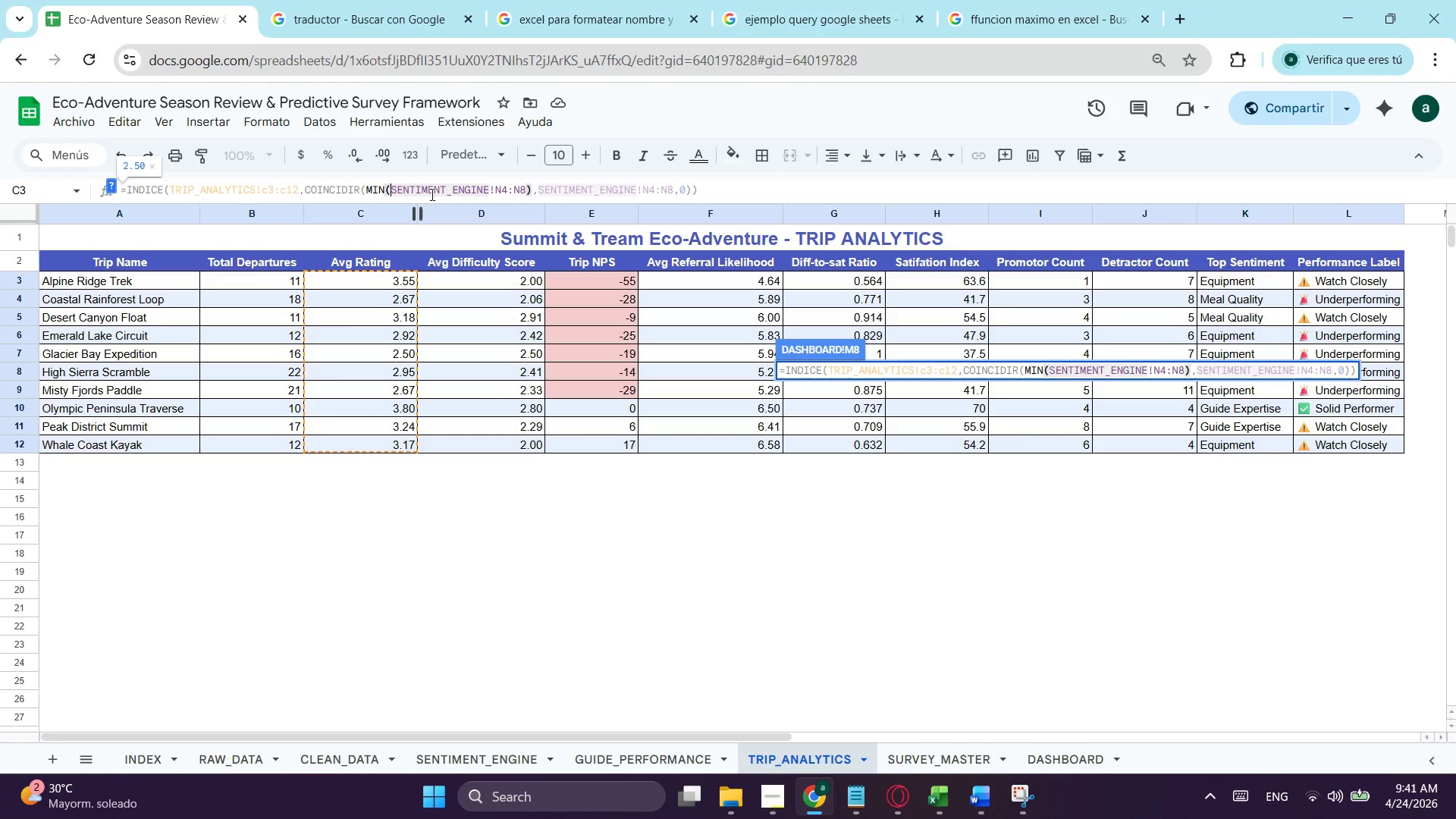 
left_click([297, 183])
 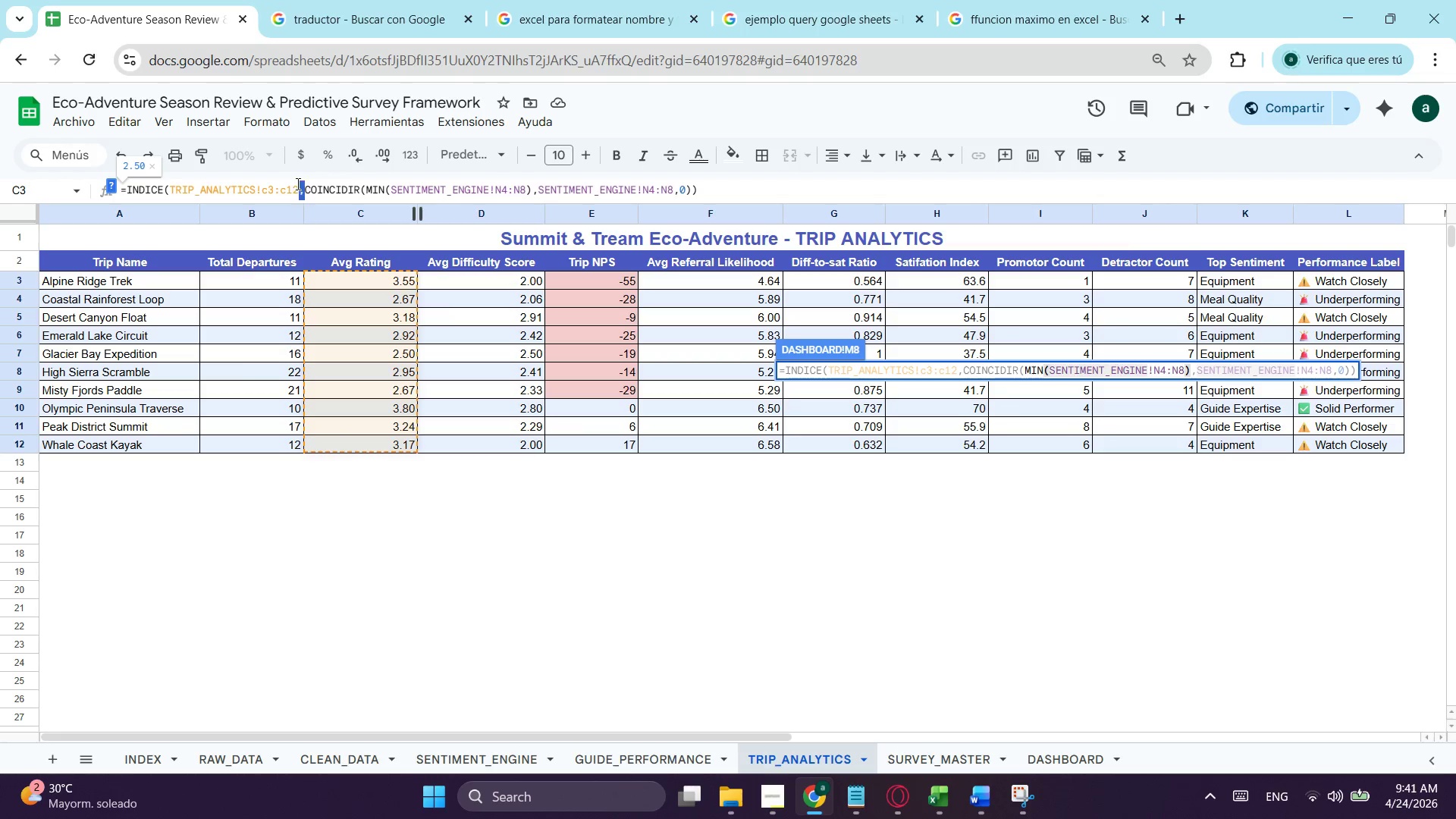 
left_click_drag(start_coordinate=[297, 183], to_coordinate=[190, 191])
 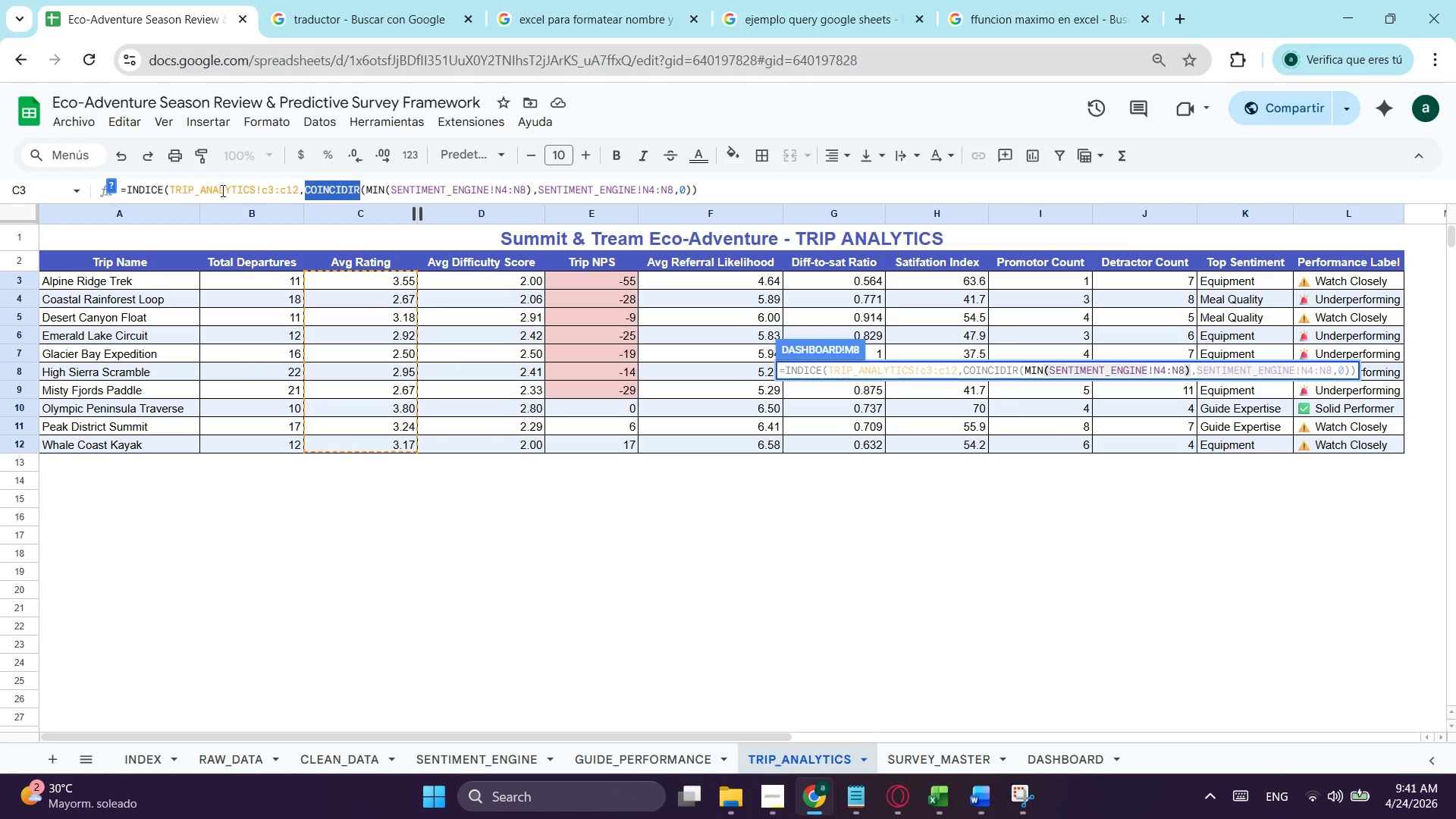 
key(Control+ControlLeft)
 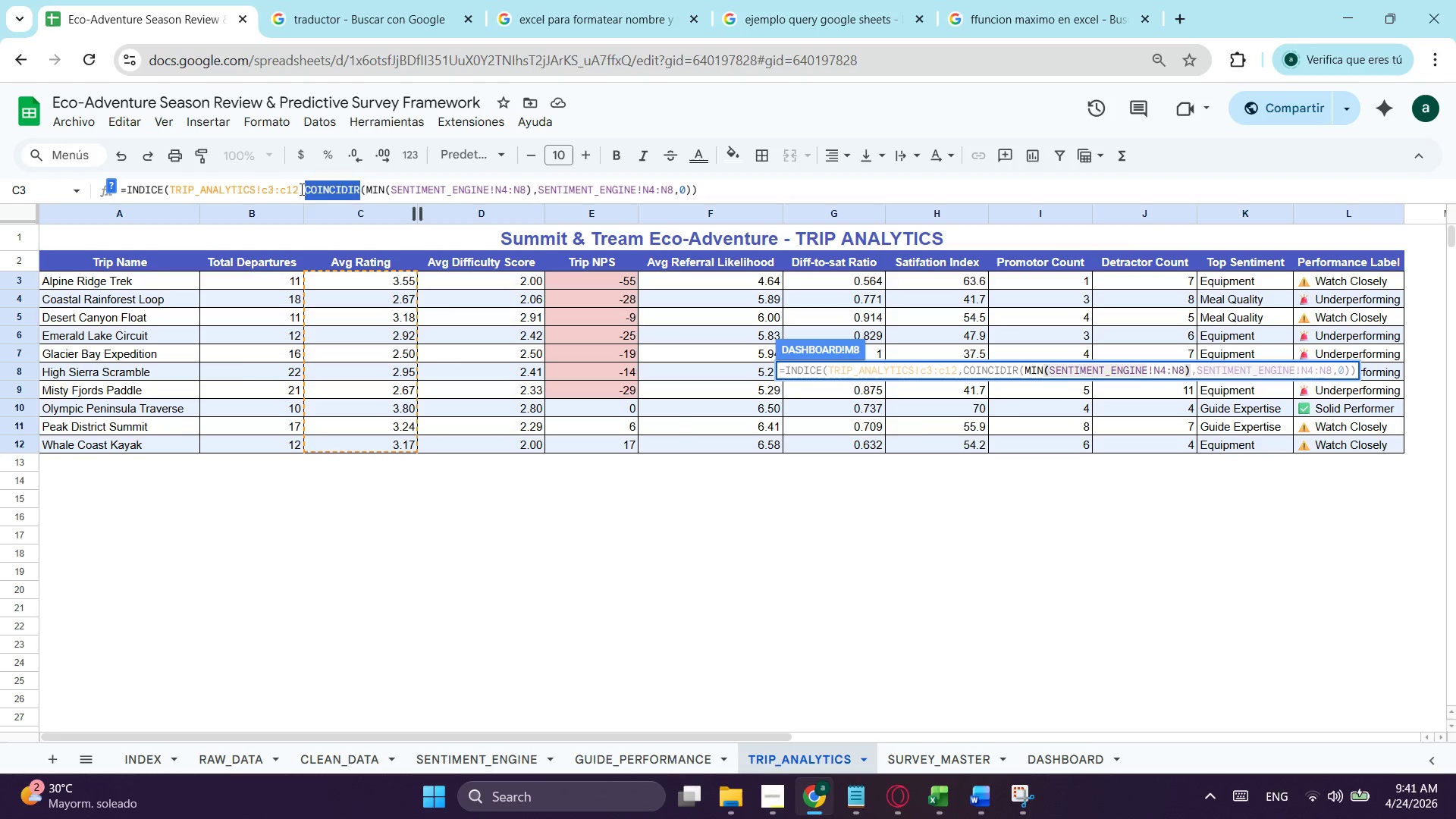 
left_click_drag(start_coordinate=[300, 189], to_coordinate=[168, 186])
 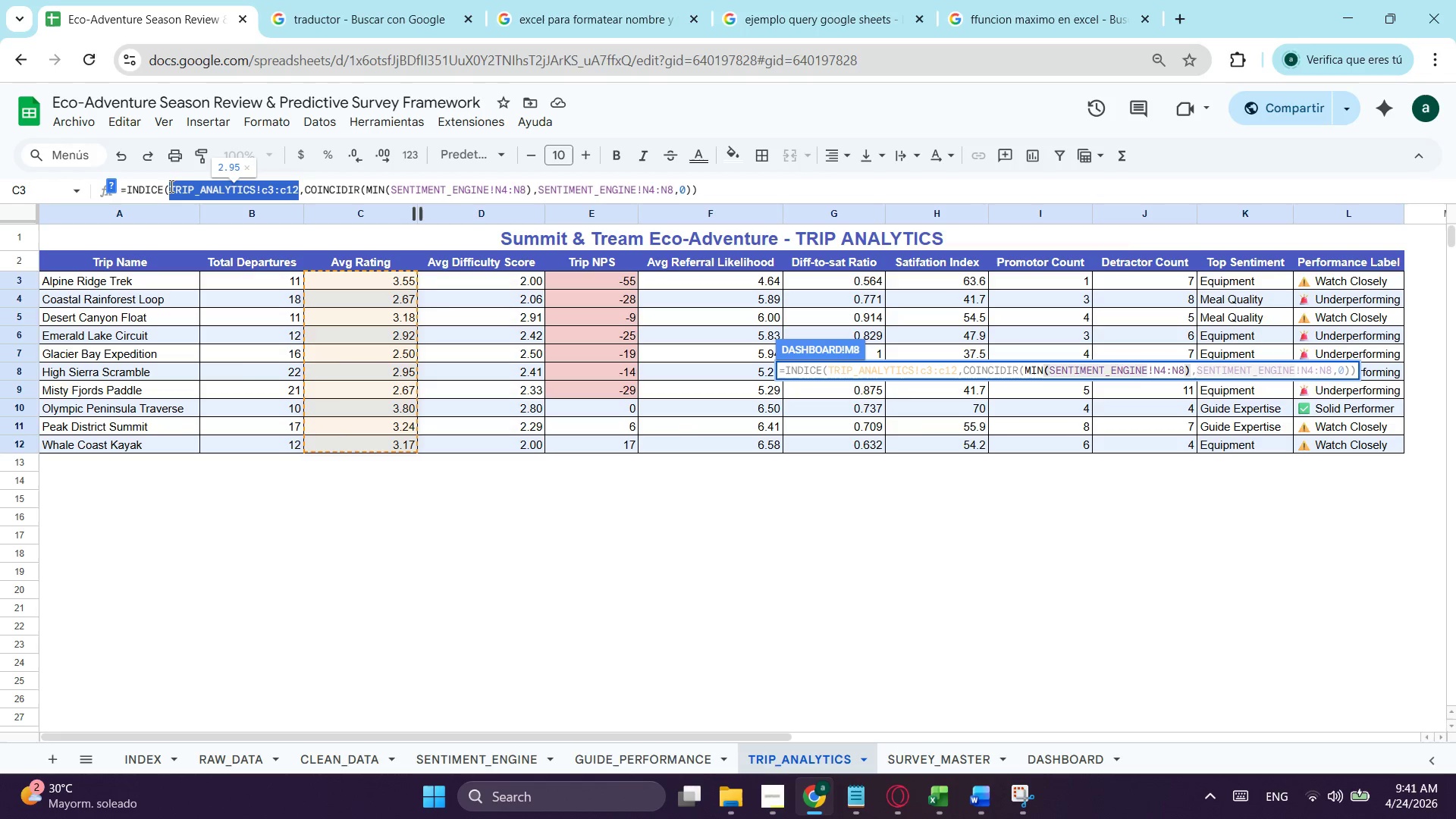 
key(Control+ControlLeft)
 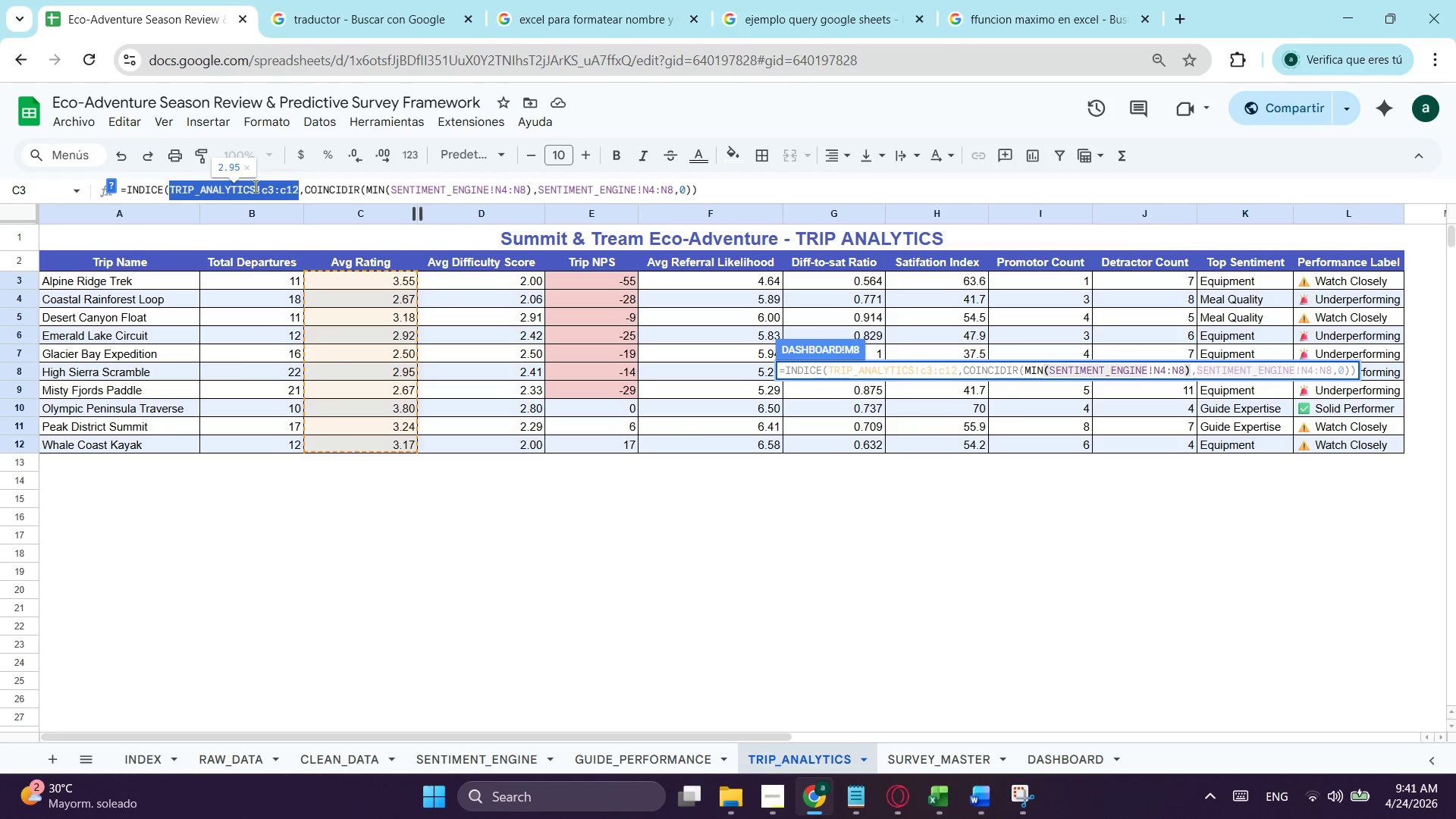 
key(Control+C)
 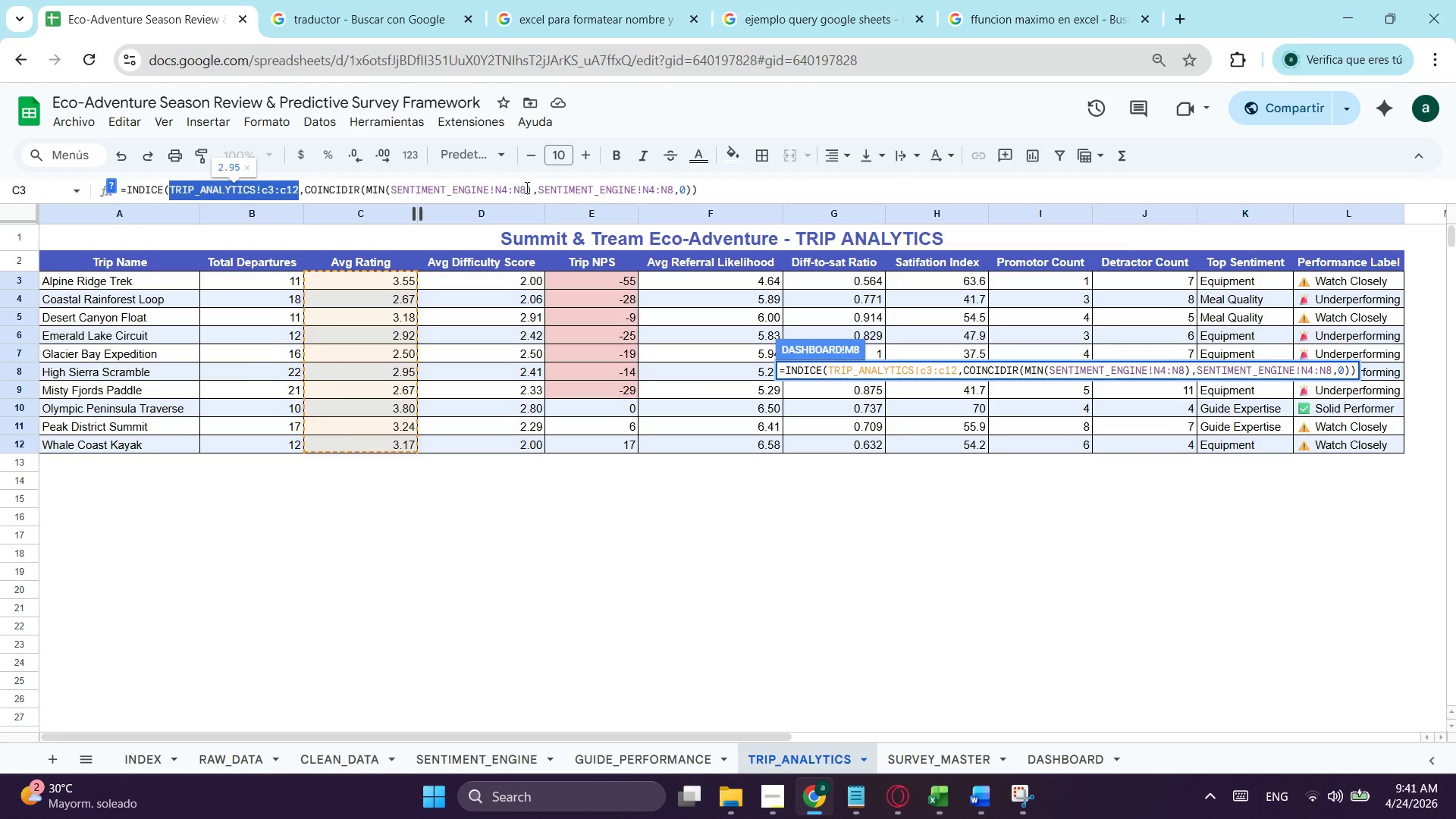 
left_click_drag(start_coordinate=[526, 187], to_coordinate=[393, 182])
 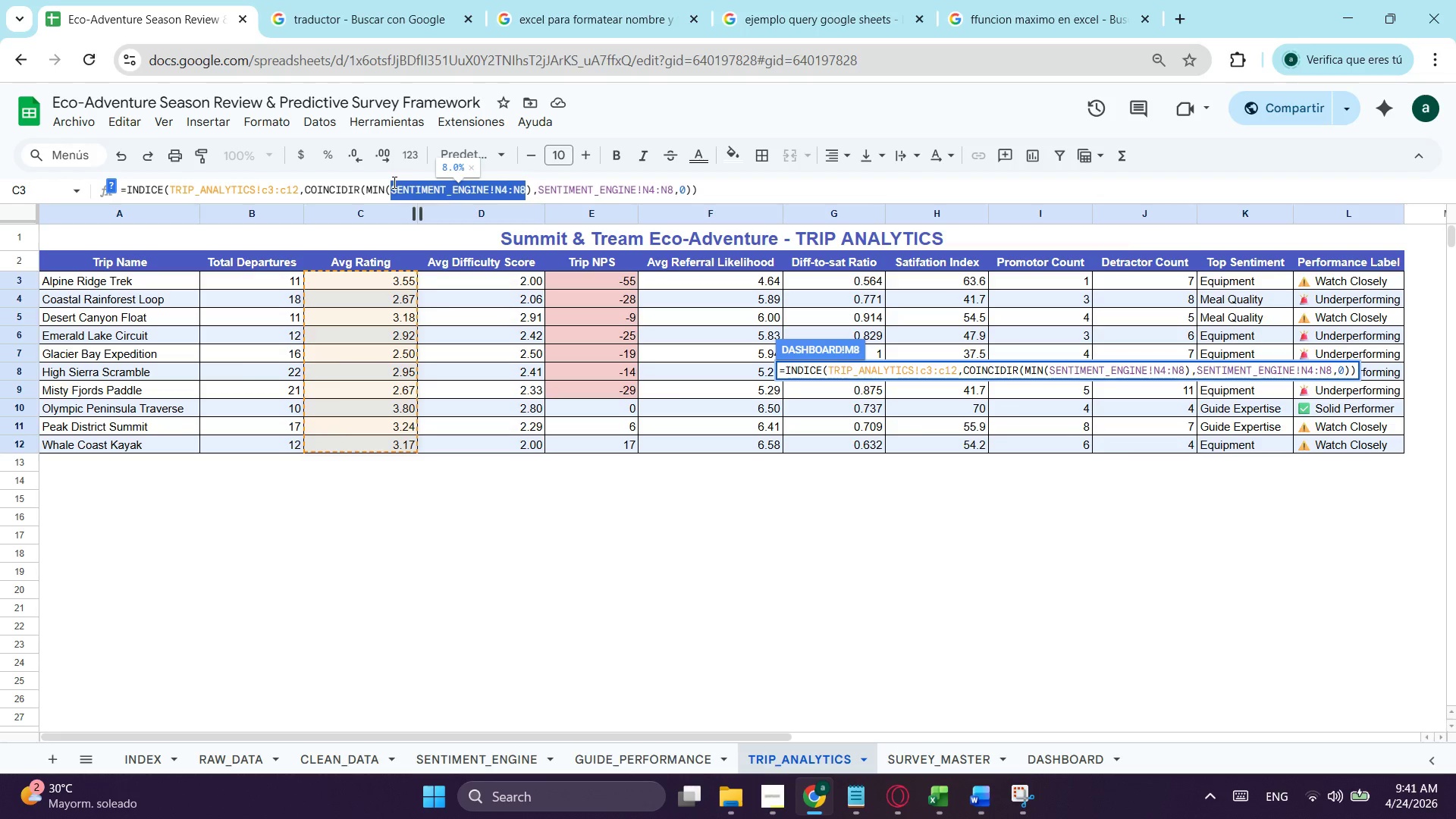 
key(Control+ControlLeft)
 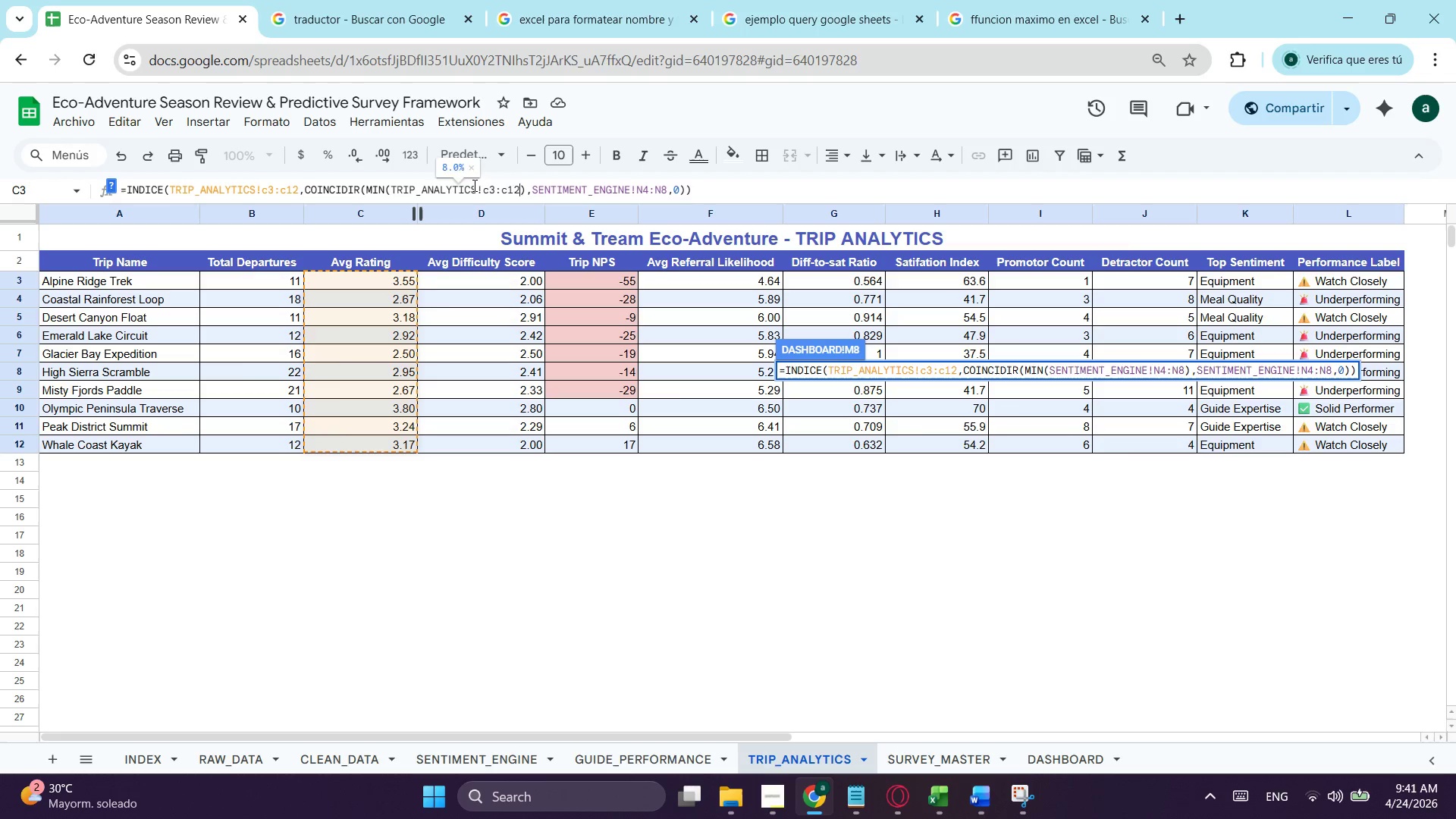 
key(Control+V)
 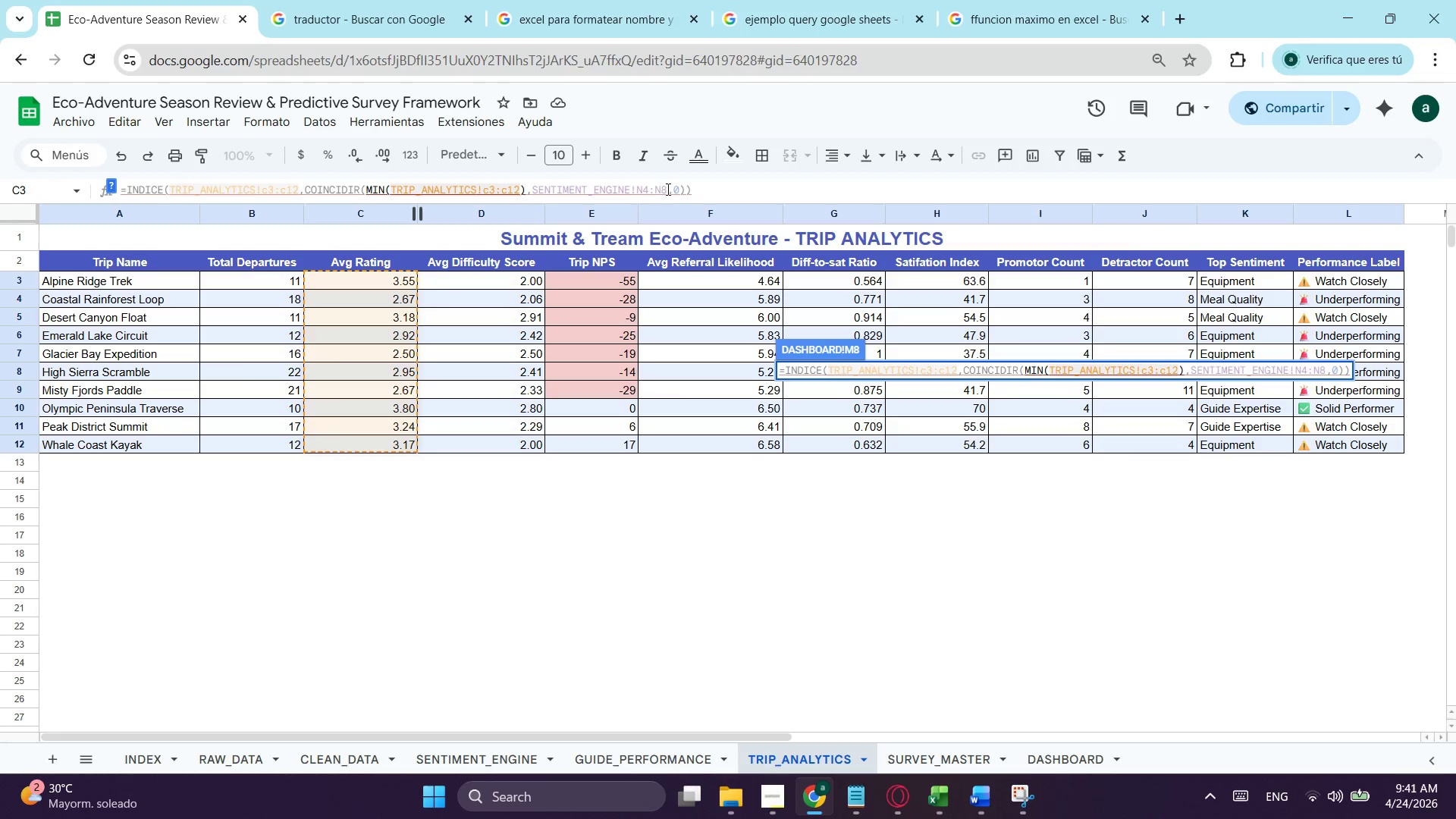 
left_click_drag(start_coordinate=[667, 189], to_coordinate=[531, 187])
 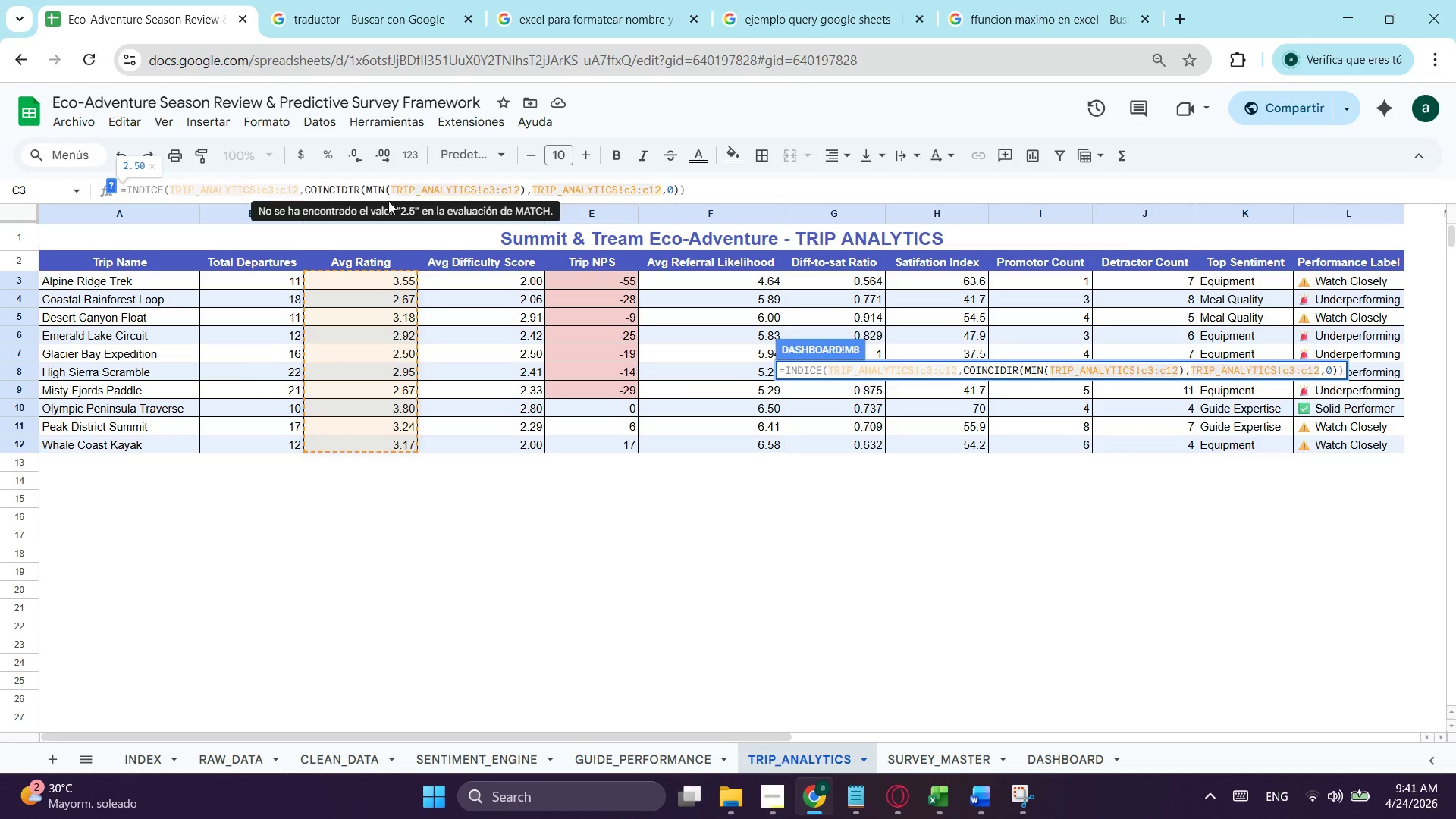 
key(Control+V)
 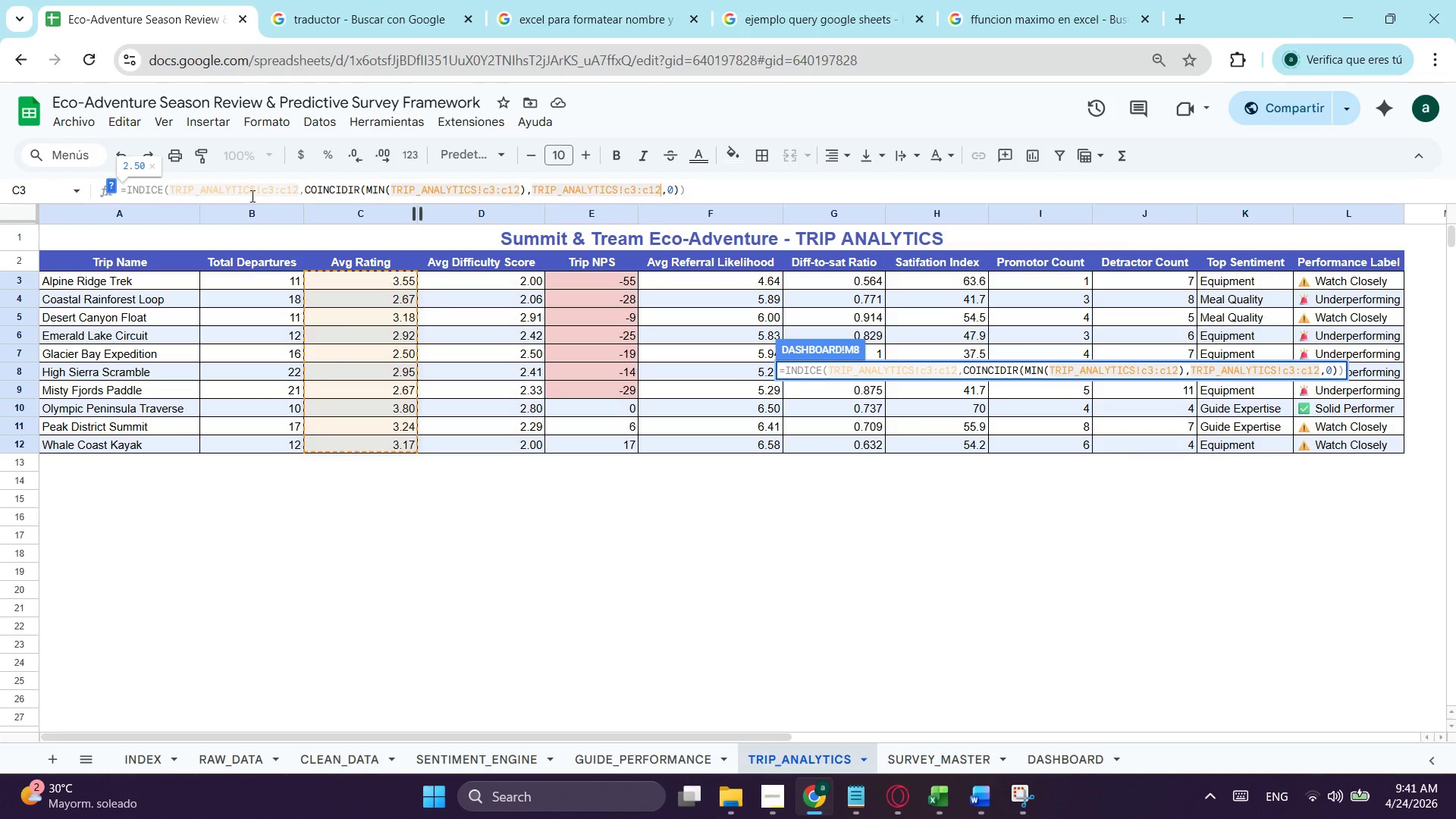 
left_click([298, 196])
 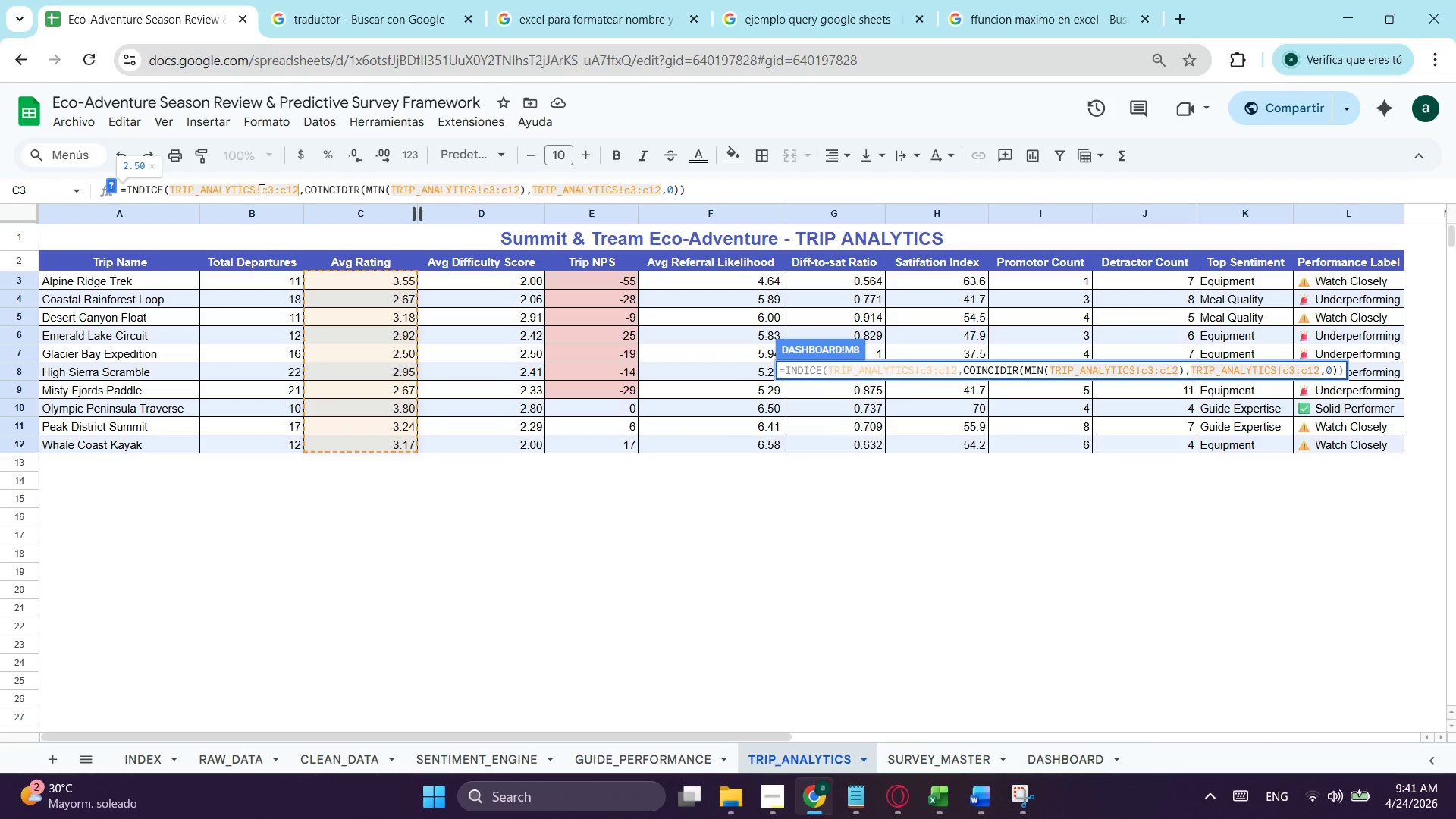 
left_click([260, 190])
 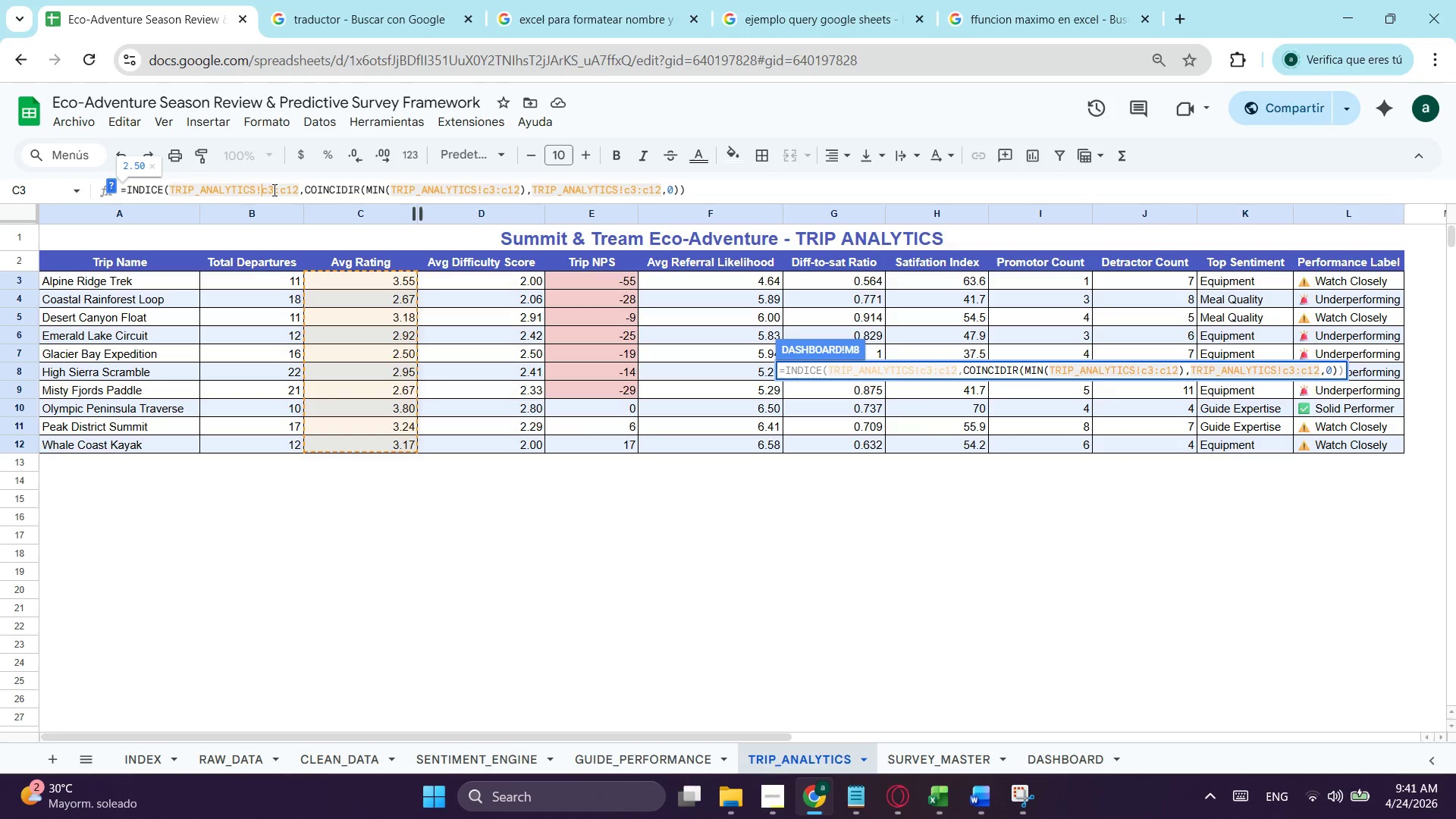 
left_click([269, 190])
 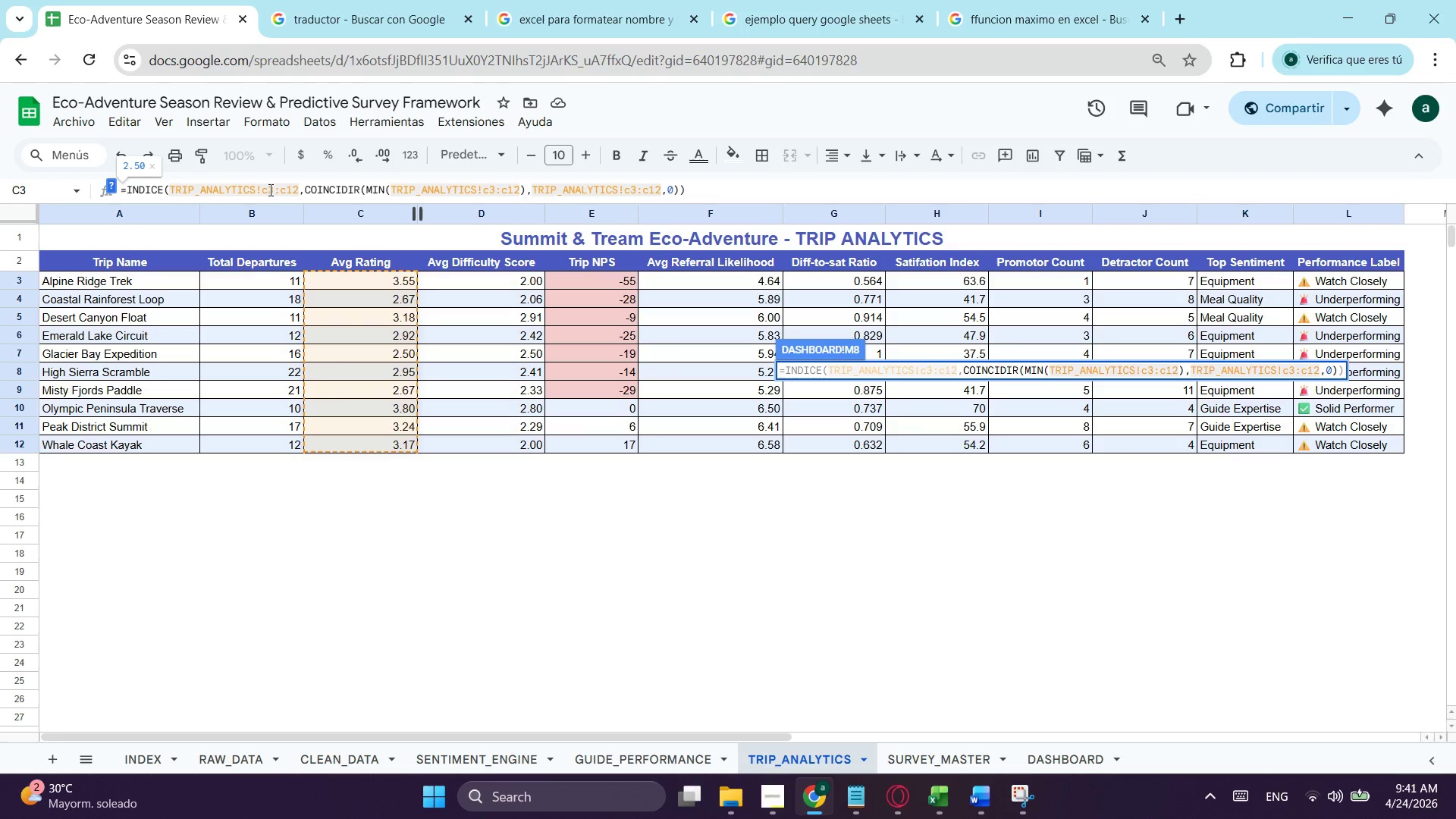 
key(Backspace)
 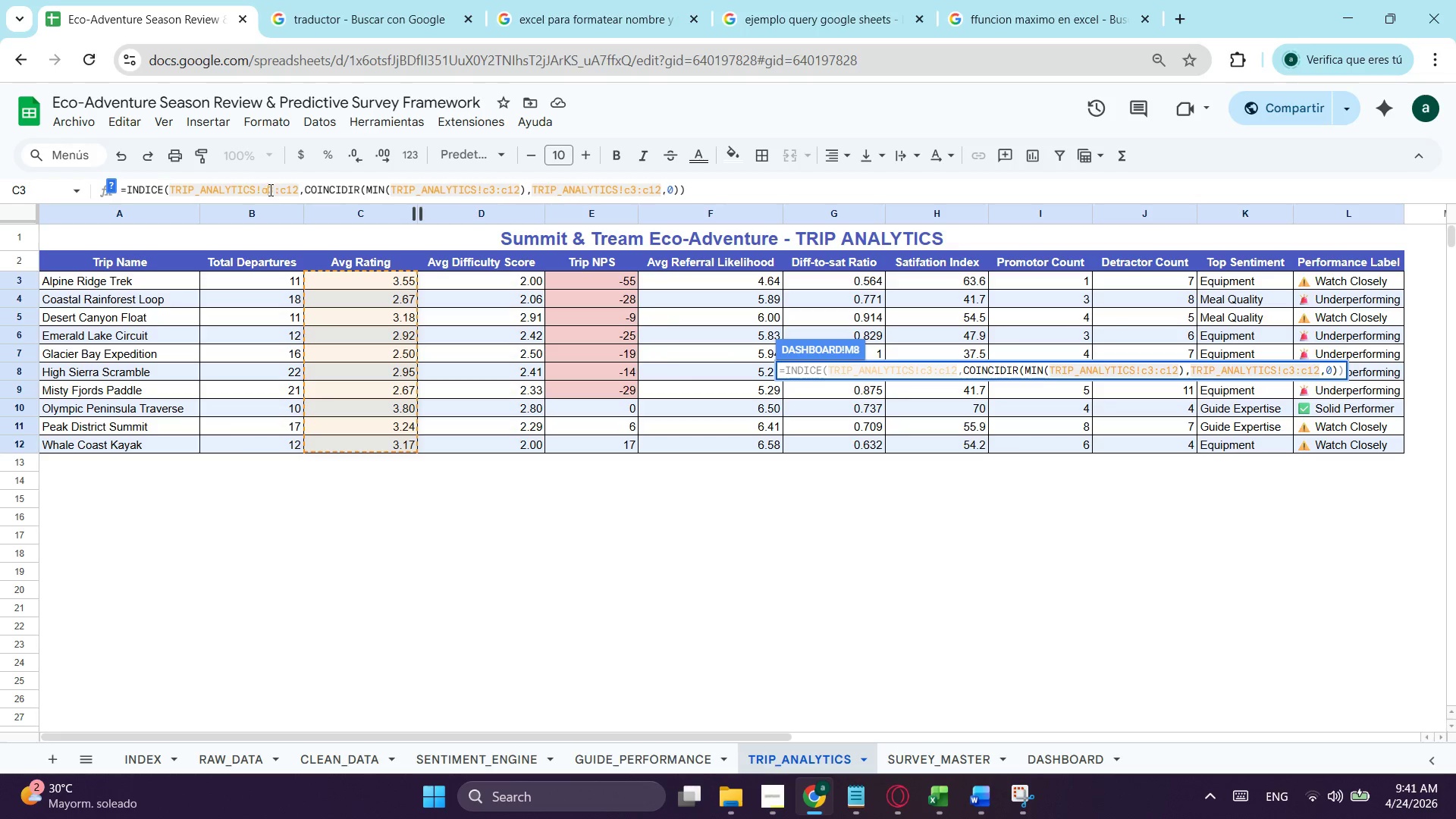 
key(A)
 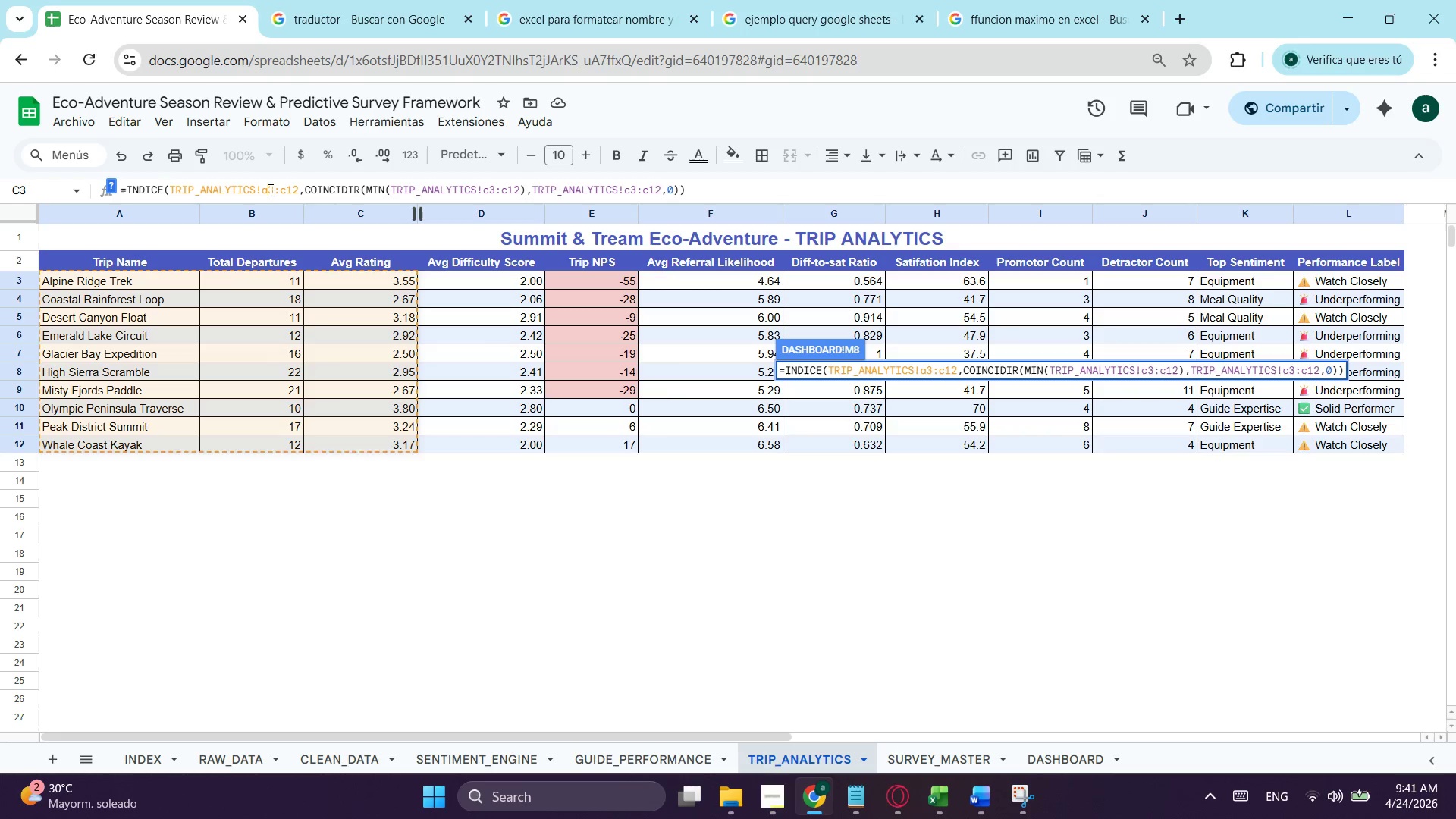 
key(ArrowRight)
 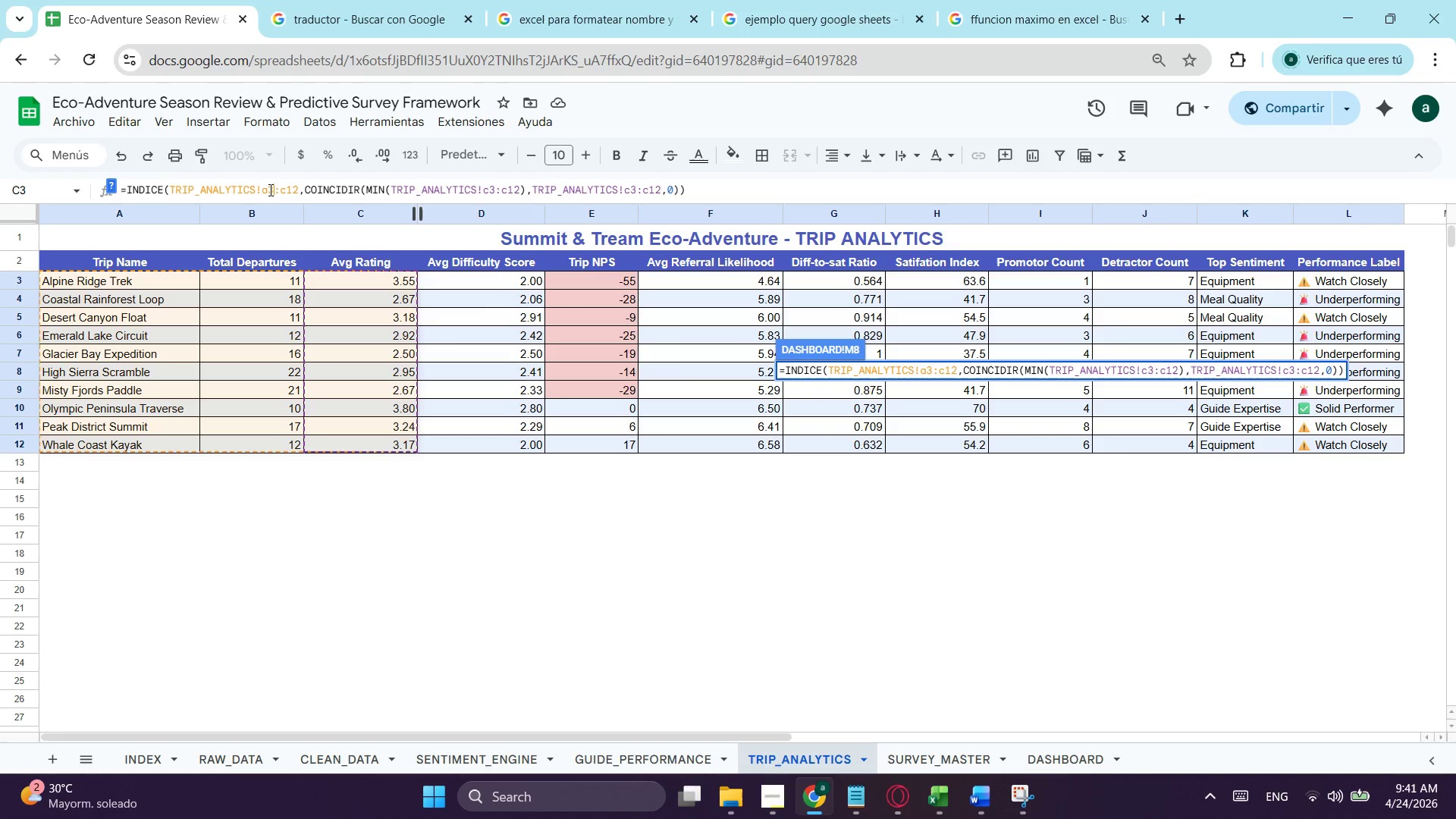 
key(ArrowRight)
 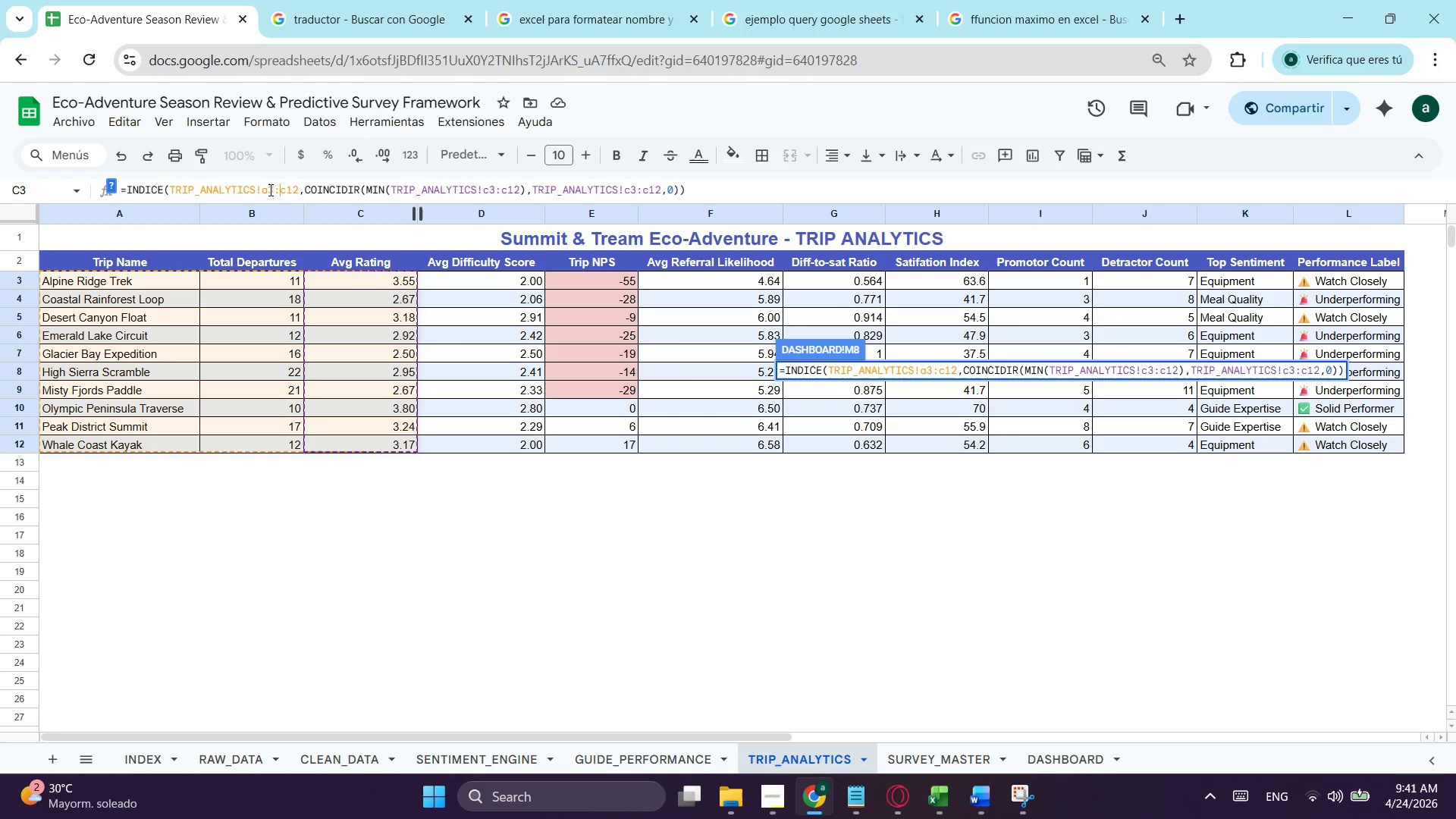 
key(ArrowRight)
 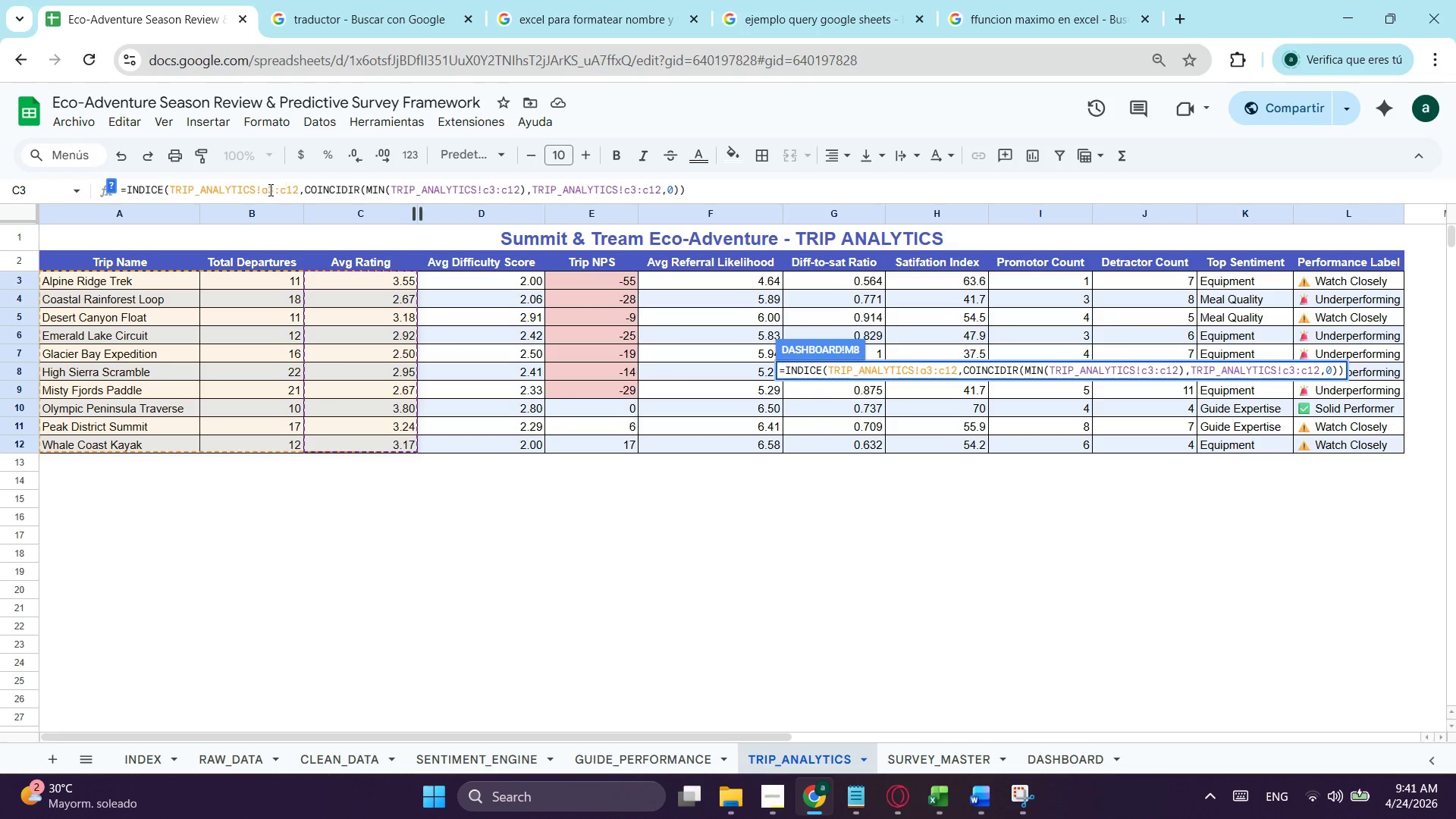 
key(Backspace)
 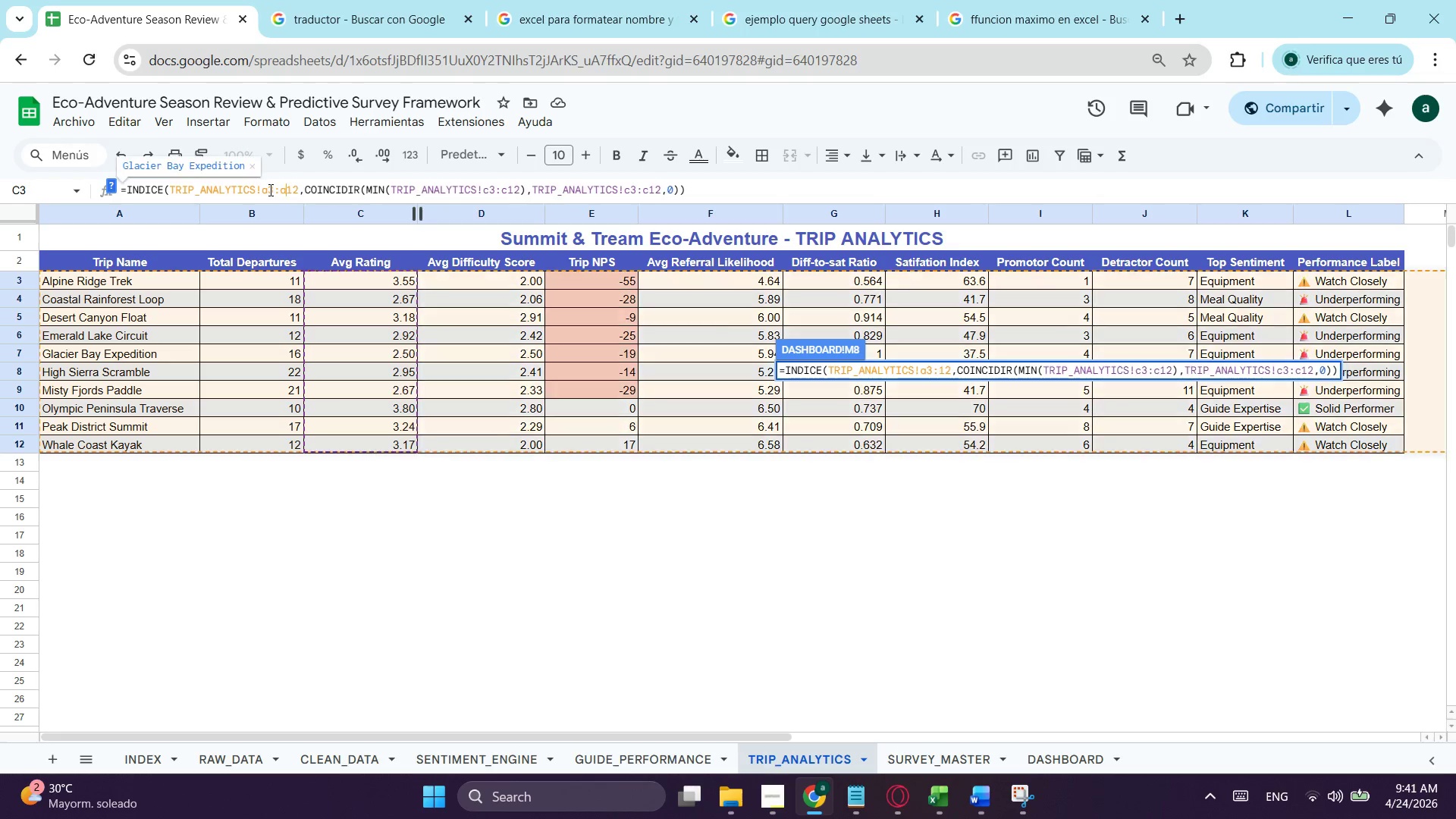 
key(A)
 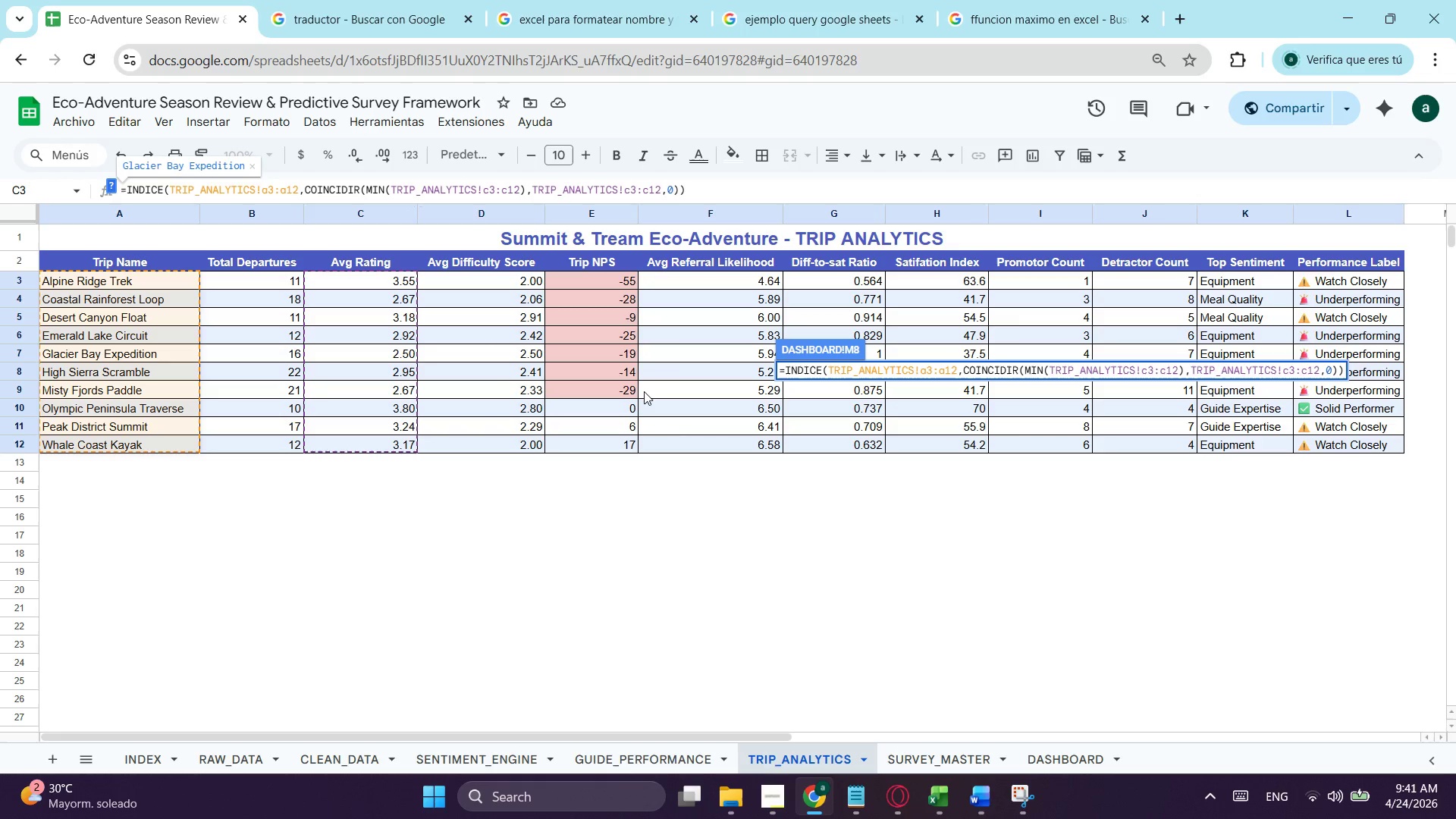 
wait(5.06)
 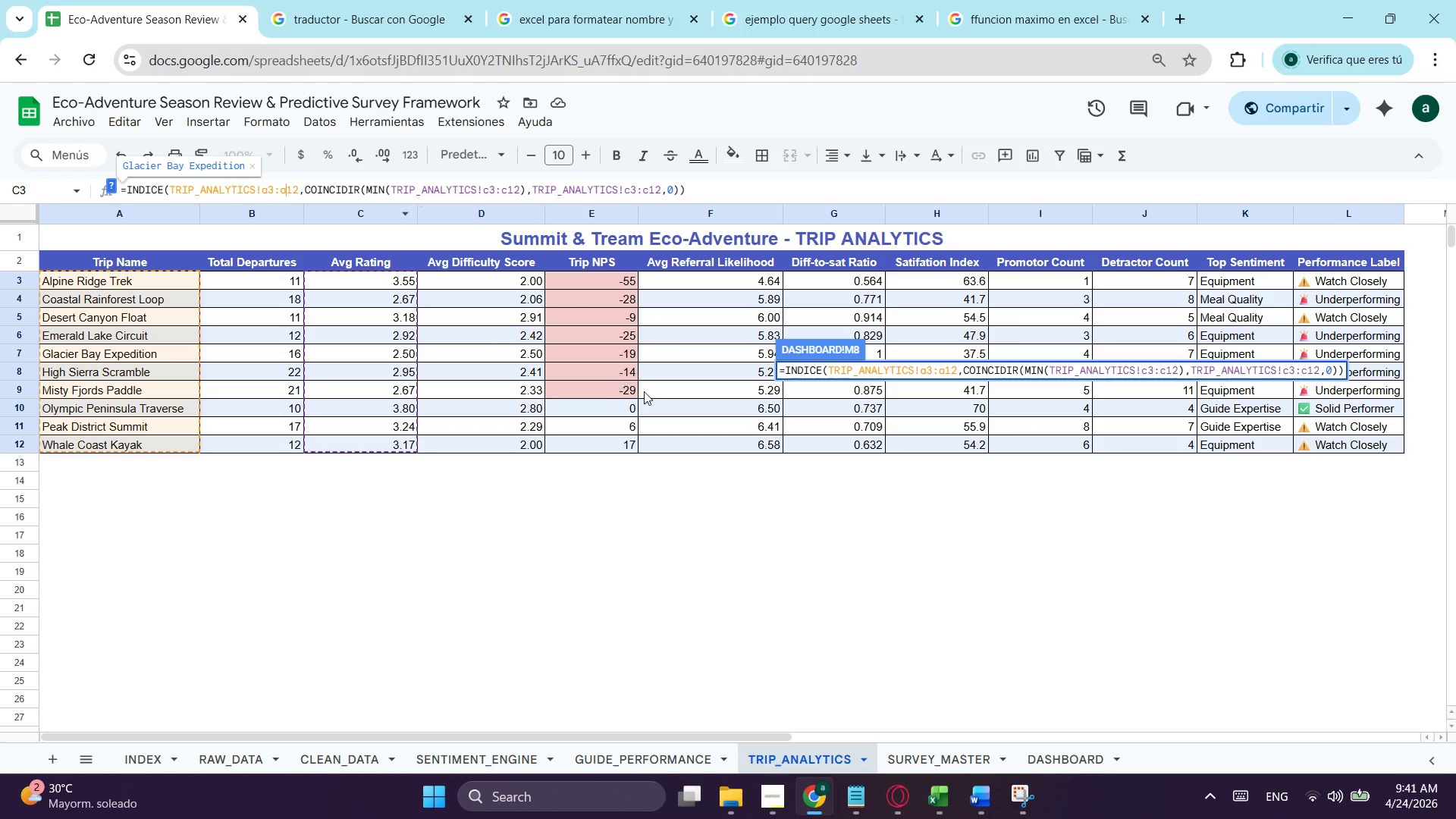 
key(Enter)
 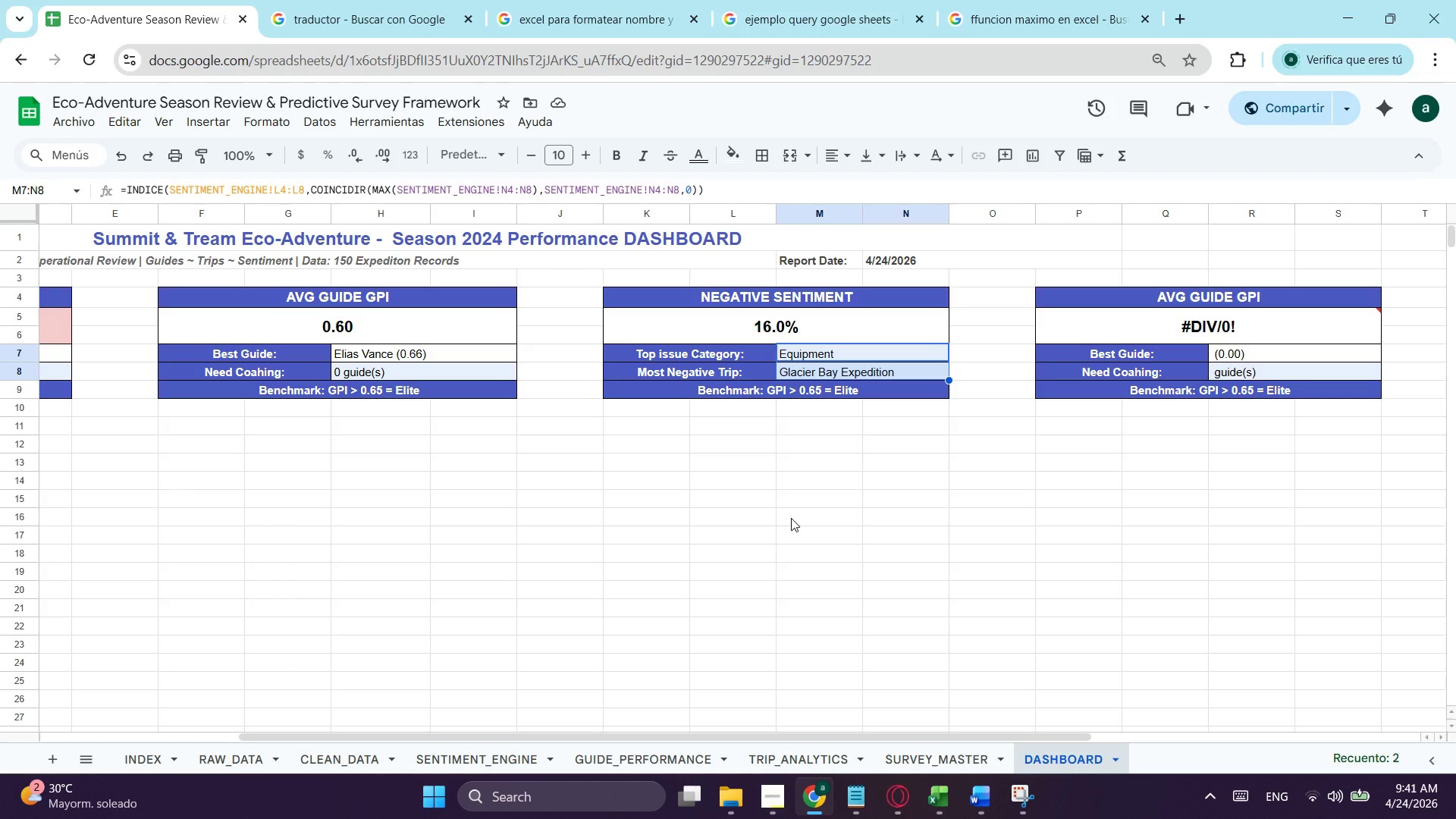 
wait(12.89)
 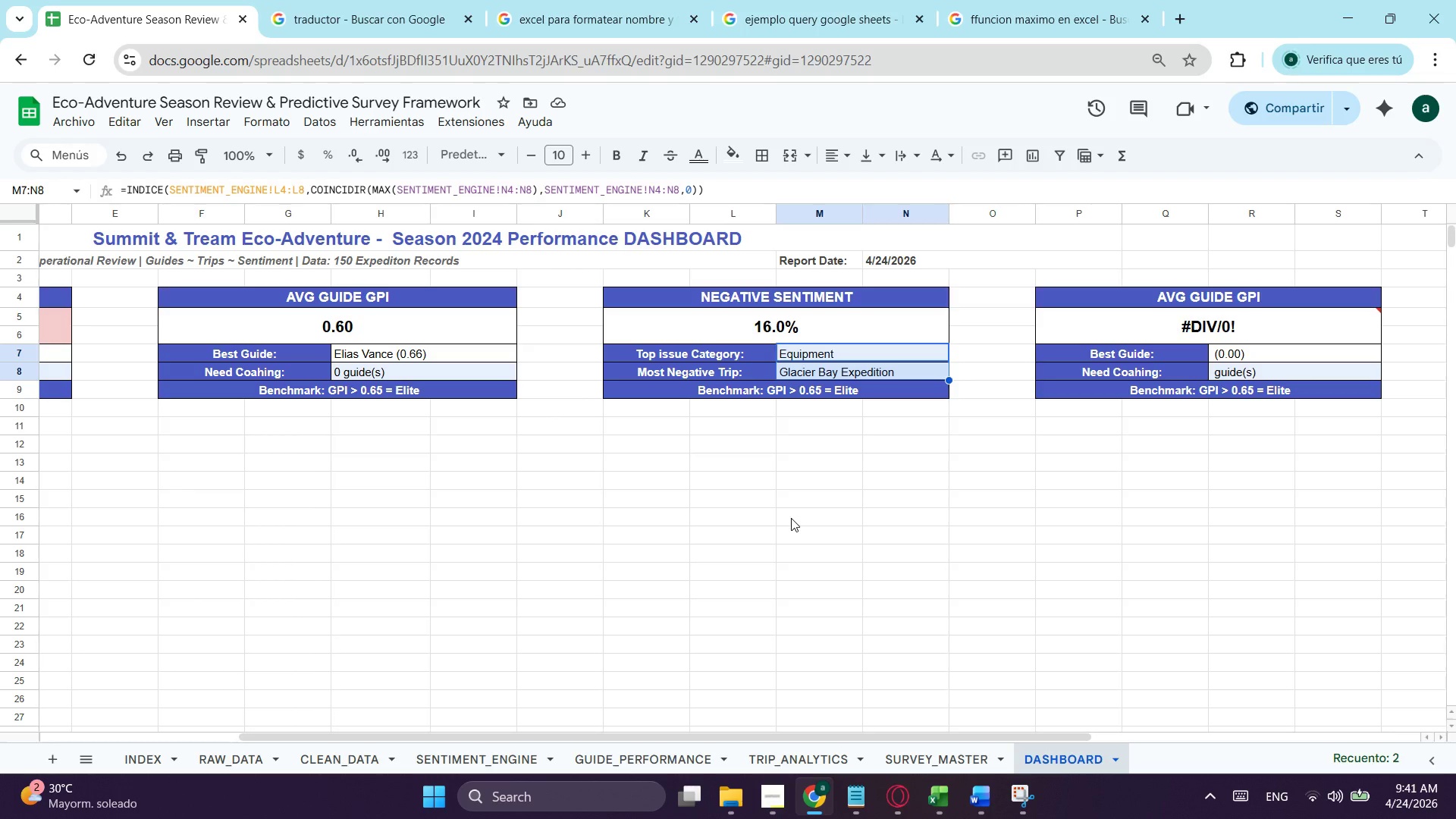 
left_click_drag(start_coordinate=[293, 190], to_coordinate=[193, 189])
 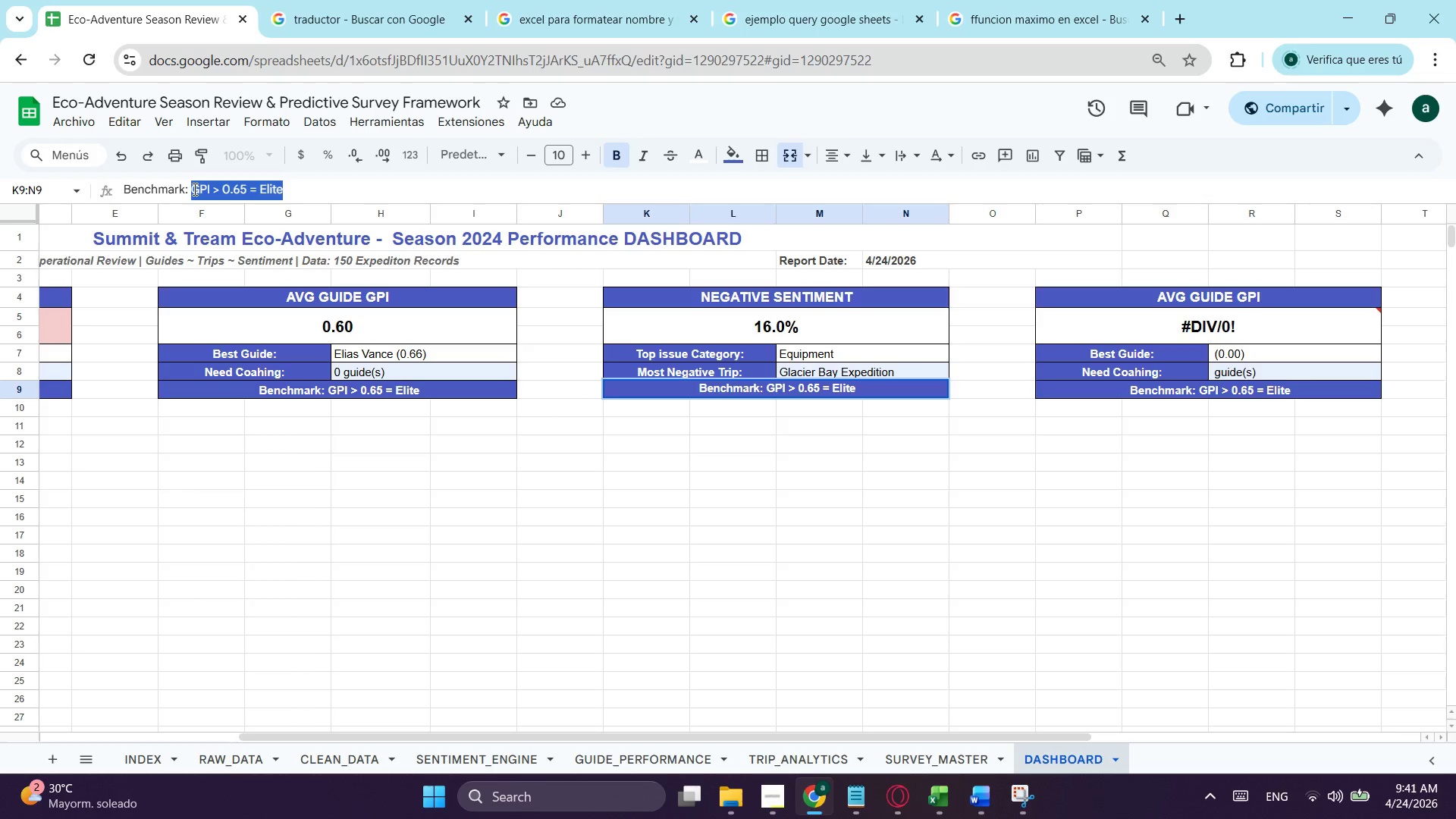 
type(< 25% = Aceptable)
key(Tab)
 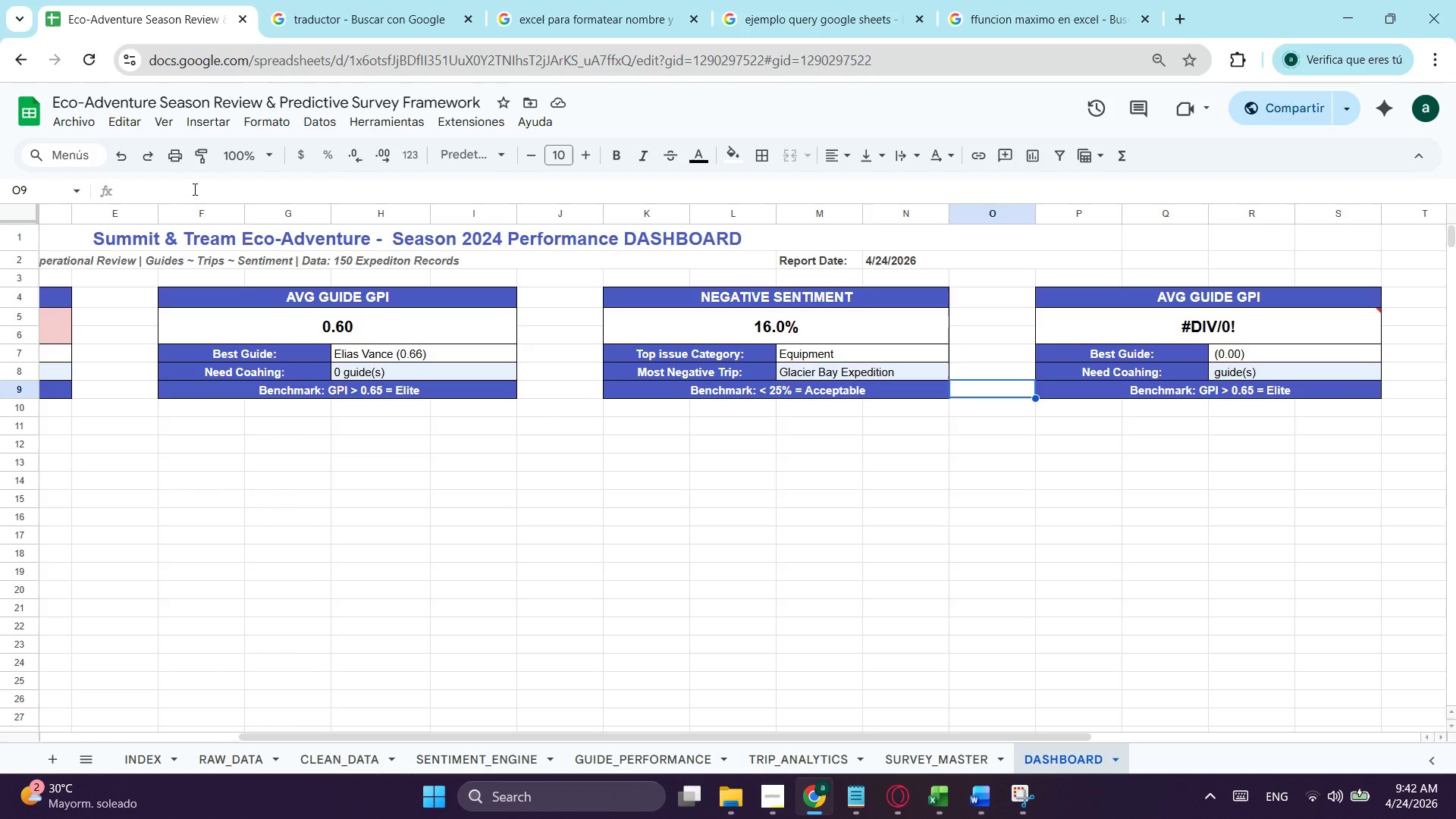 
wait(22.7)
 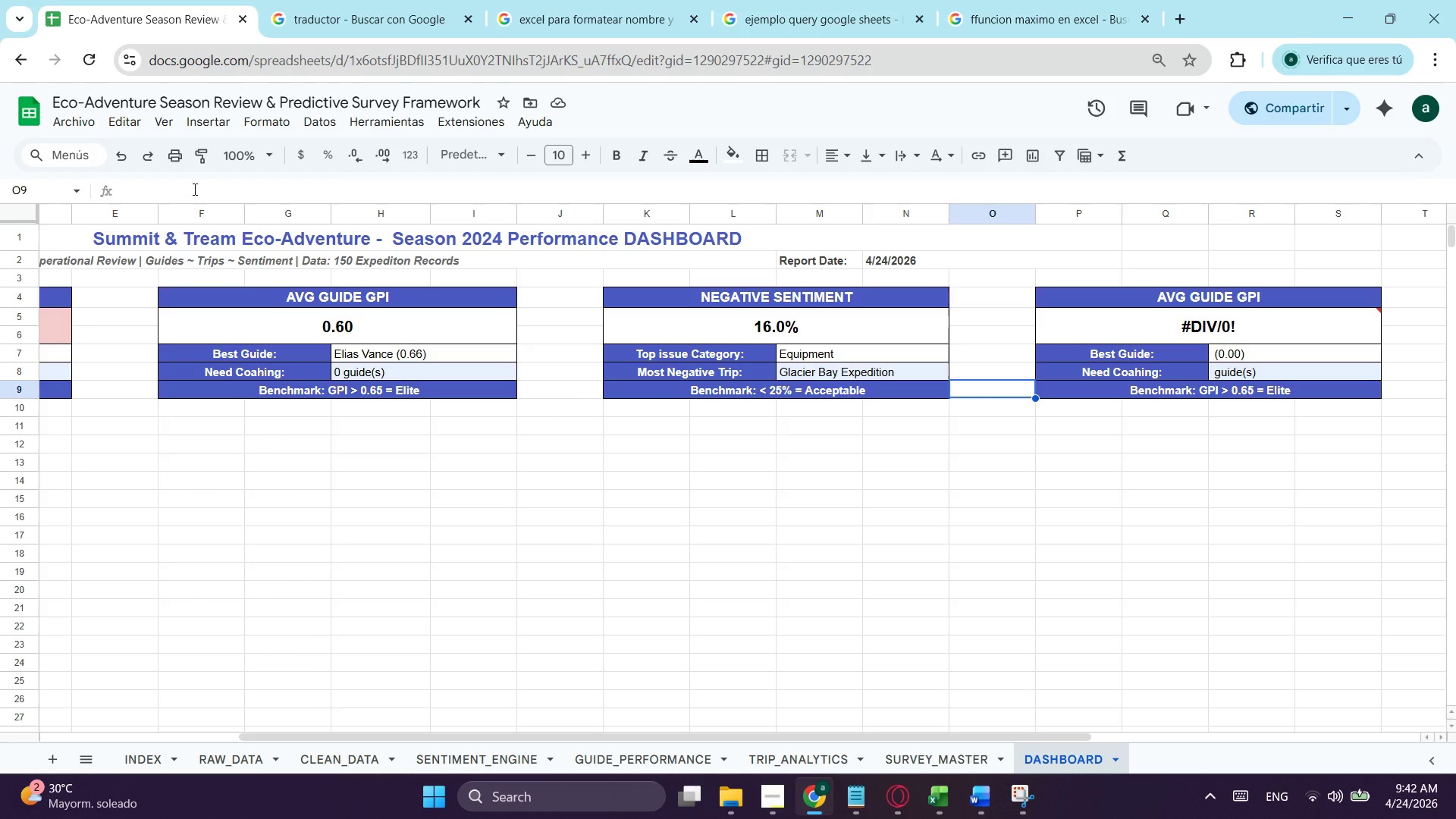 
left_click([814, 336])
 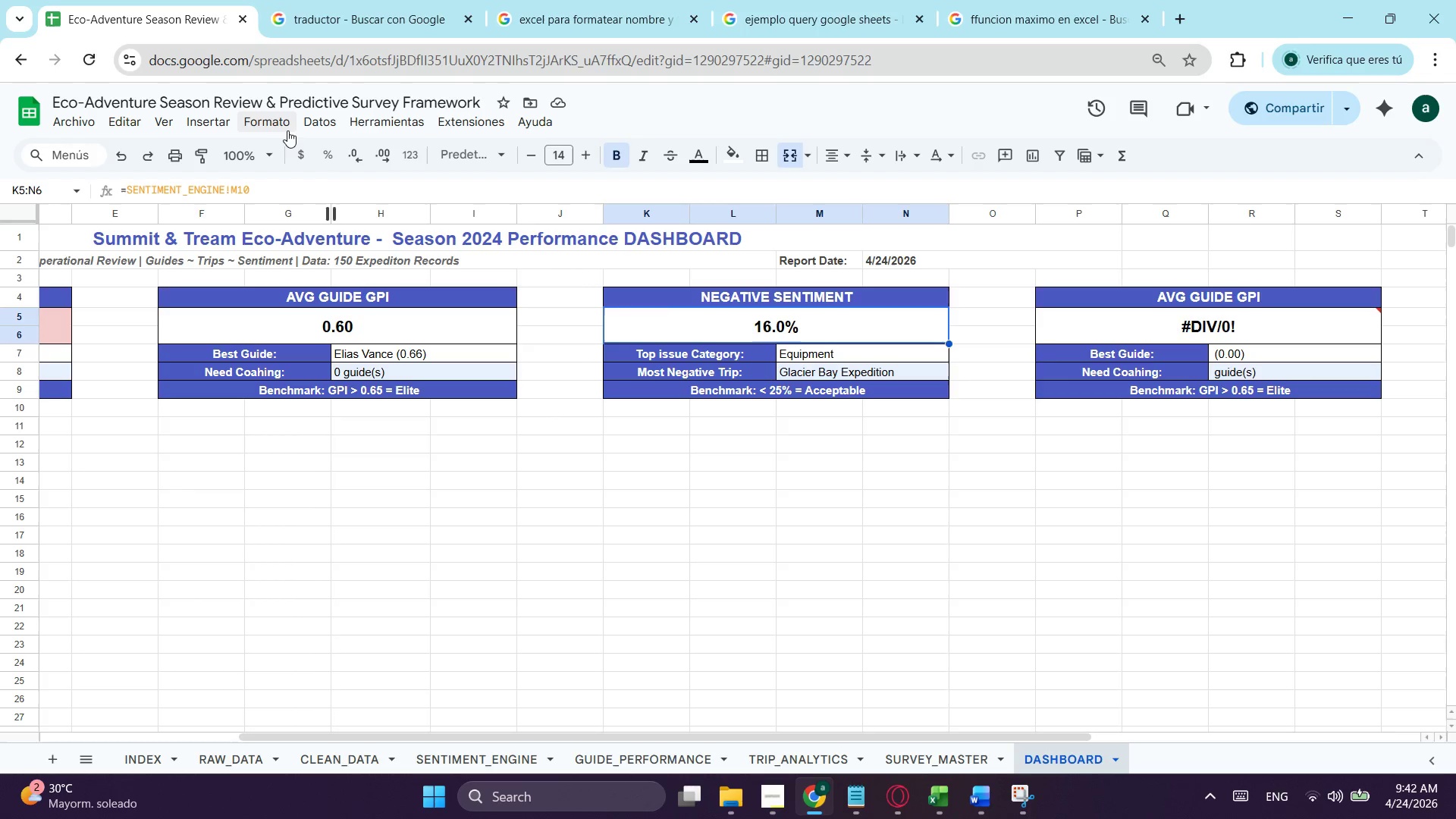 
left_click([276, 126])
 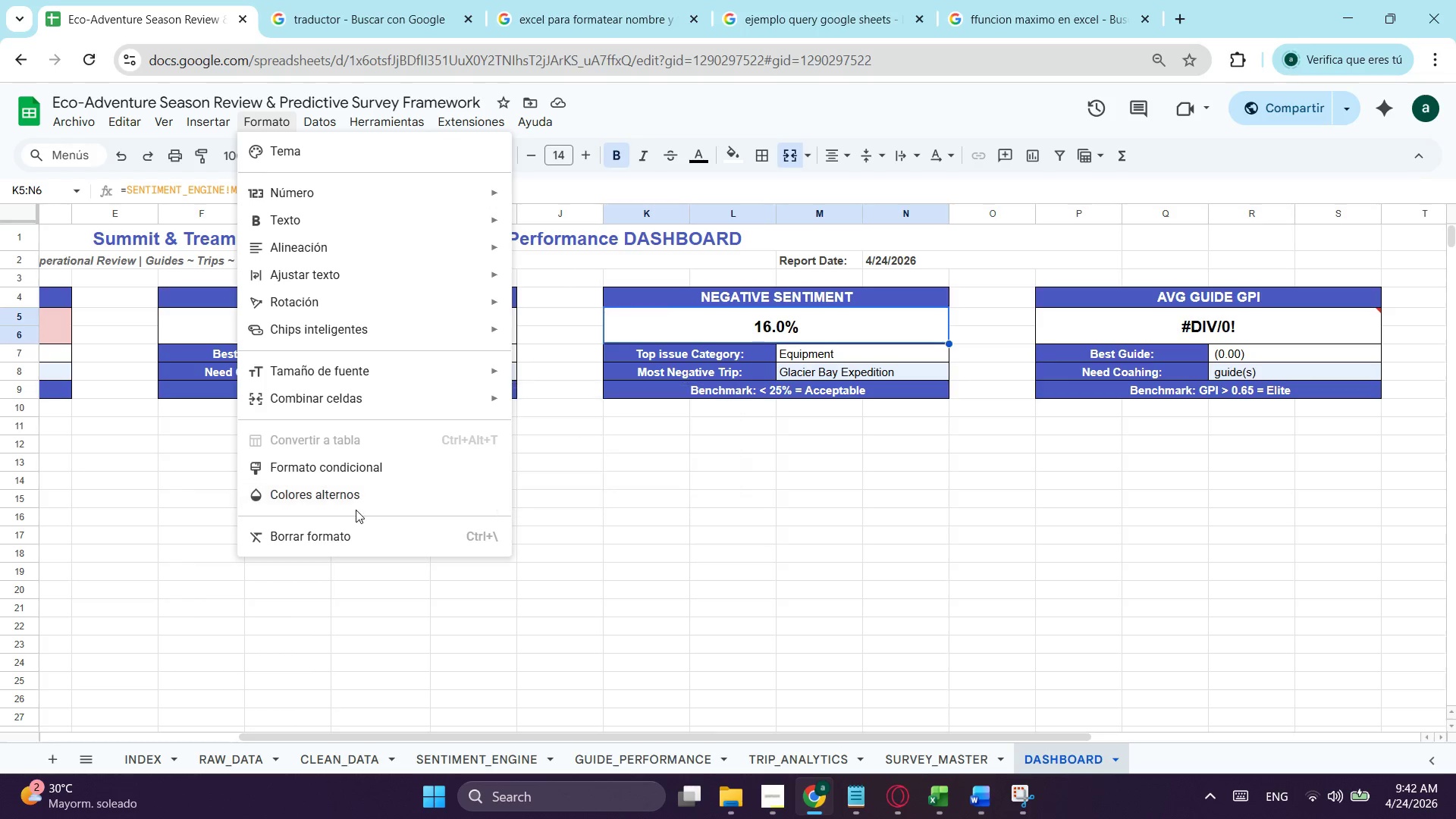 
left_click([363, 460])
 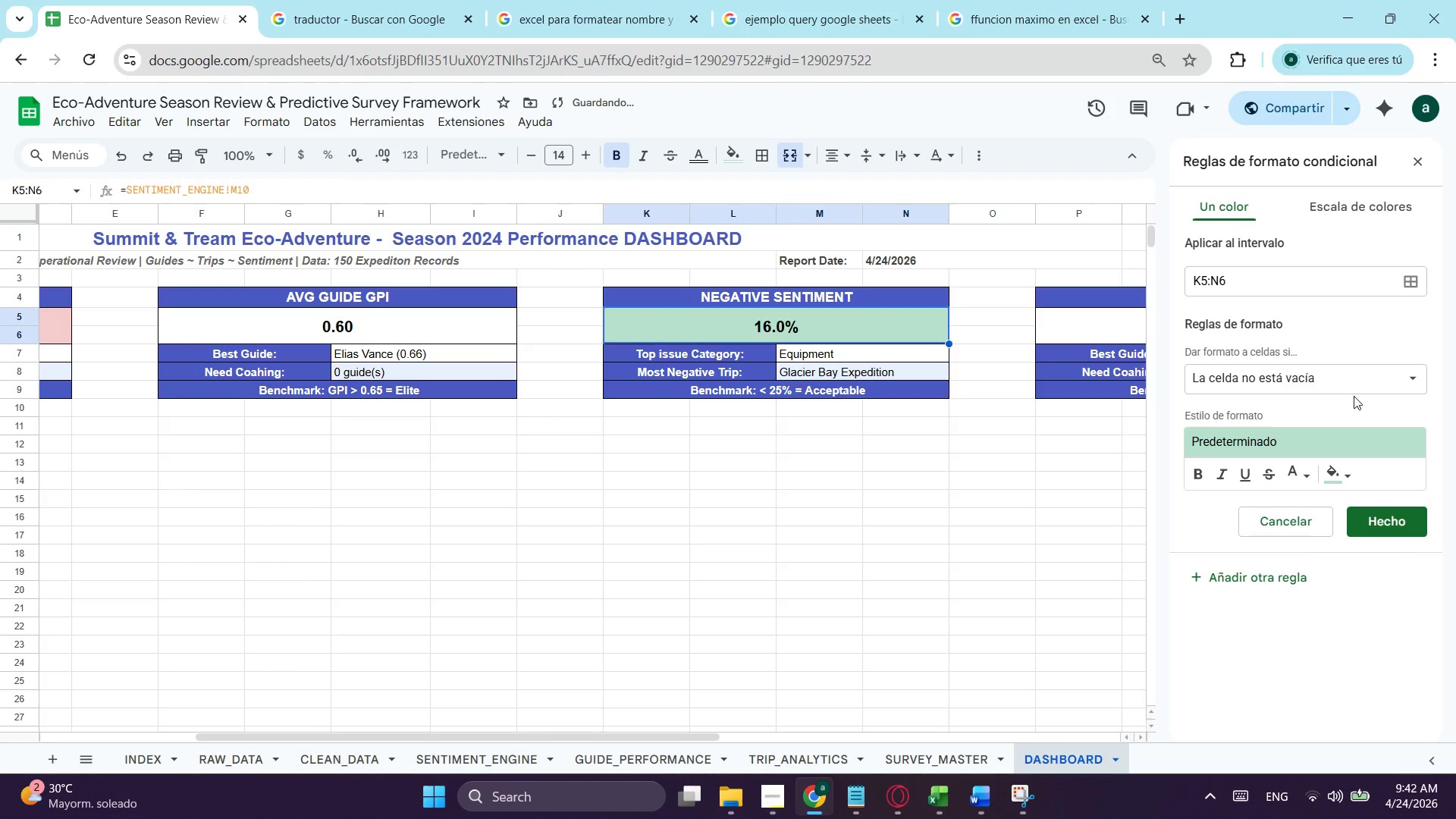 
left_click([1376, 372])
 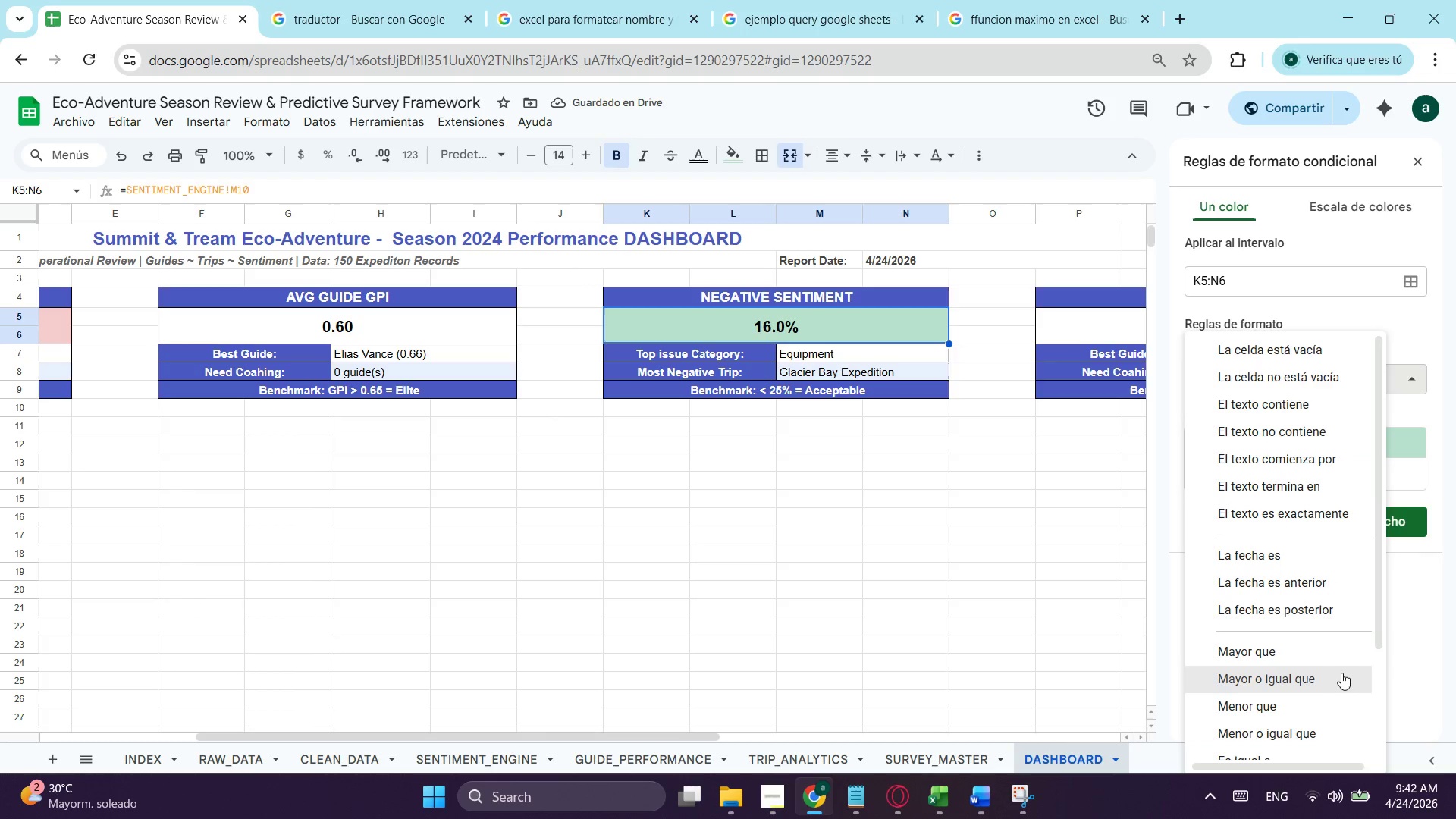 
scroll: coordinate [1339, 674], scroll_direction: down, amount: 1.0
 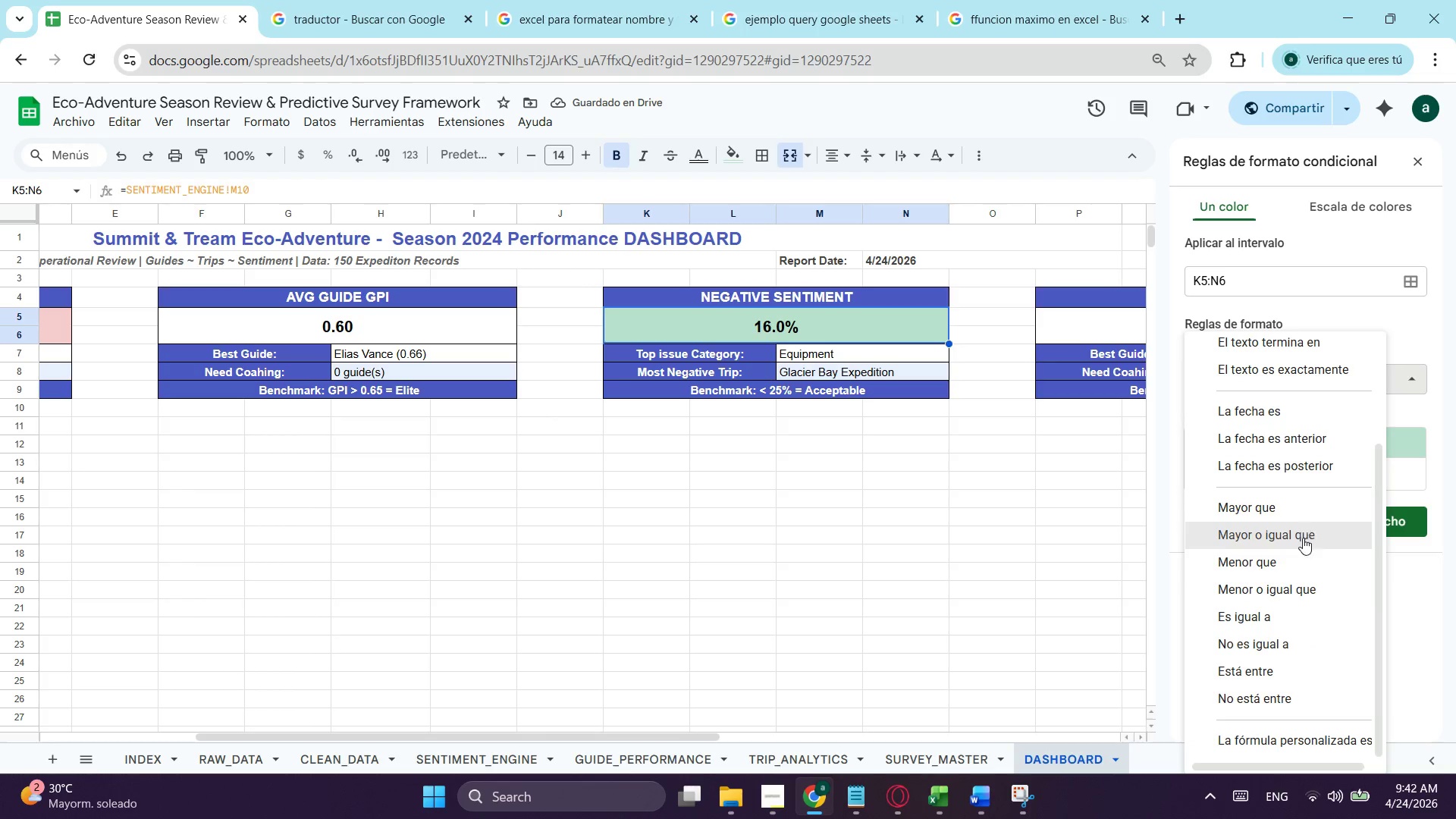 
left_click([1302, 532])
 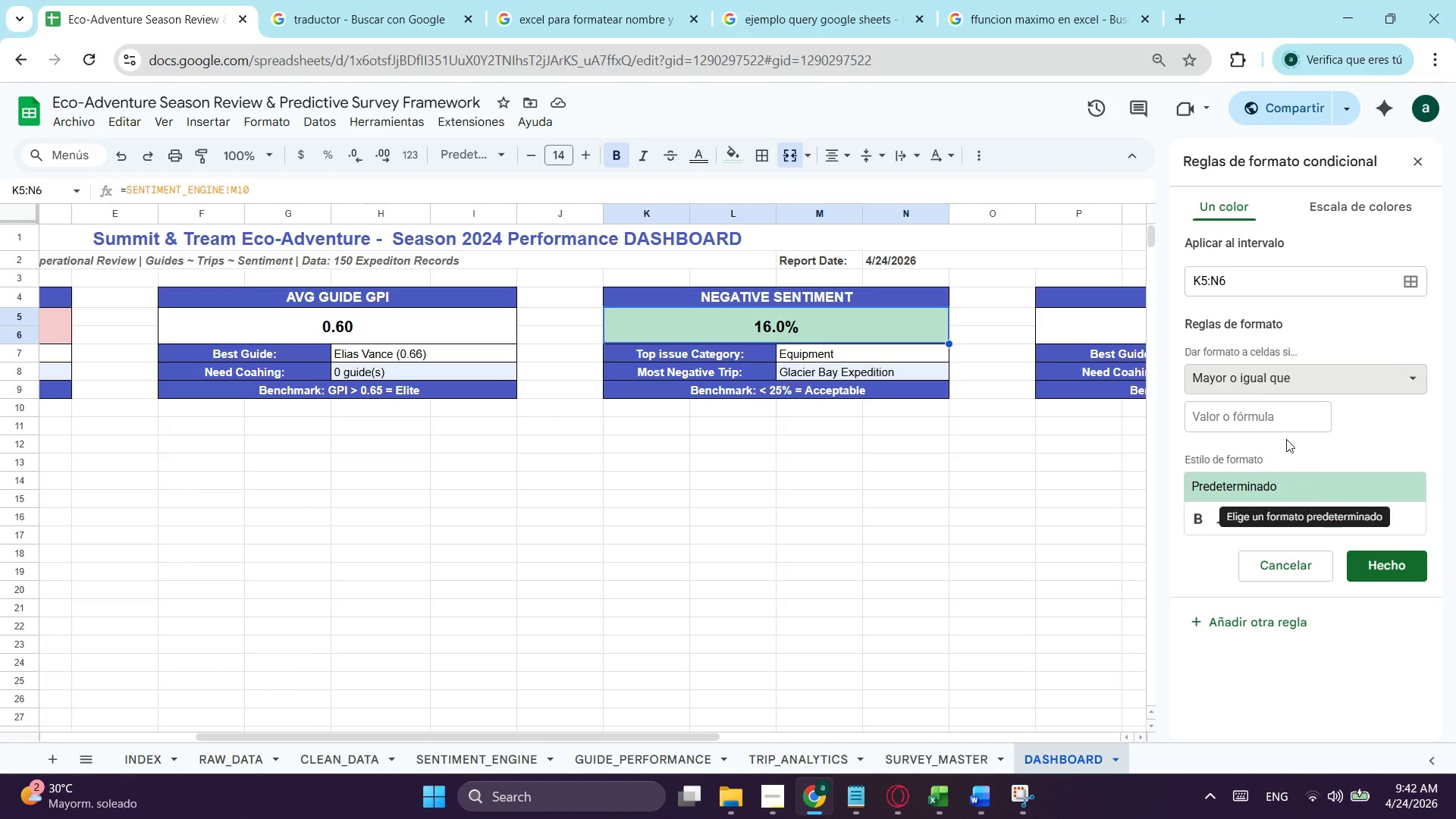 
left_click([1260, 403])
 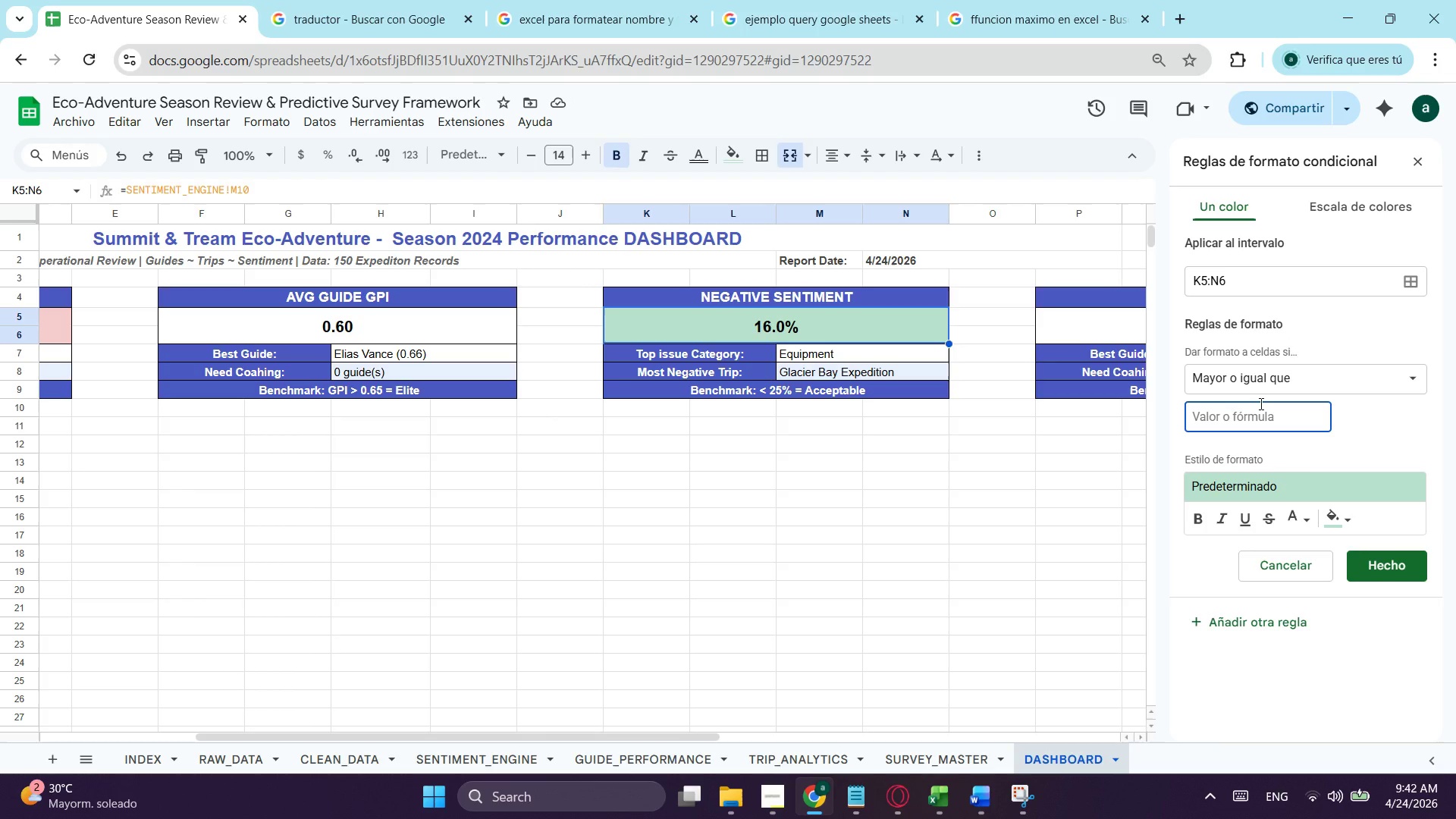 
key(Numpad0)
 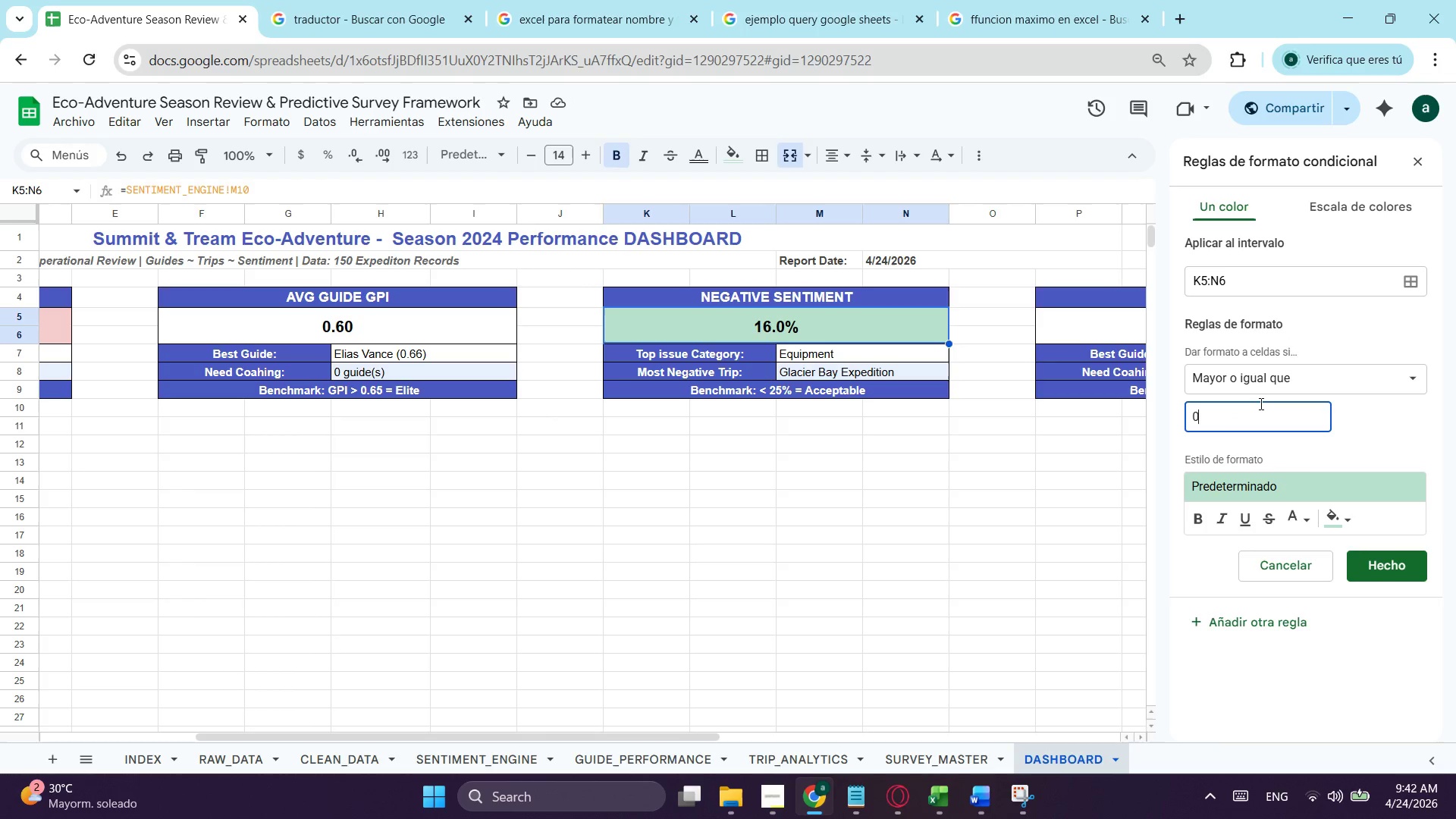 
key(NumpadDecimal)
 